 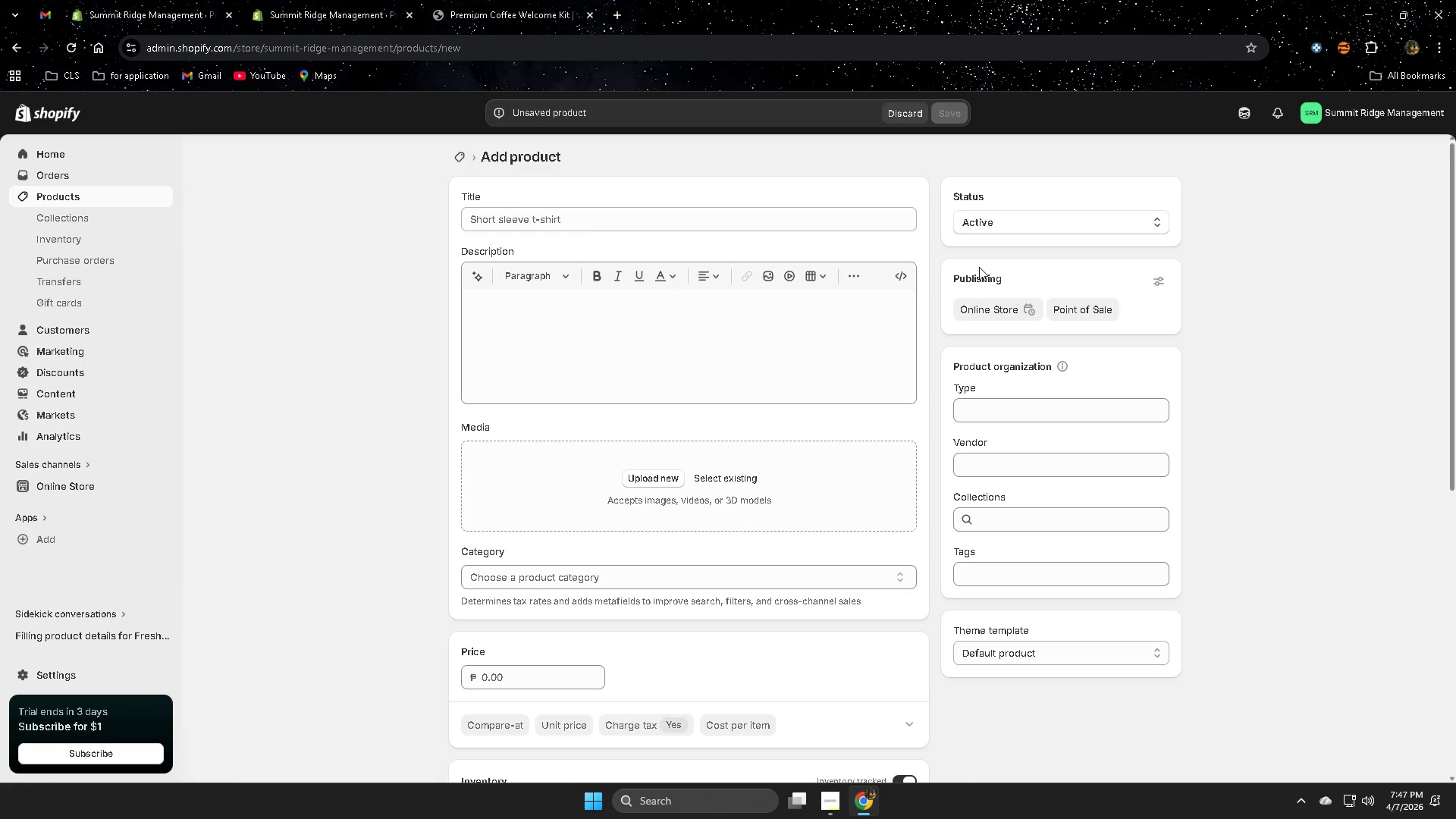 
left_click([503, 219])
 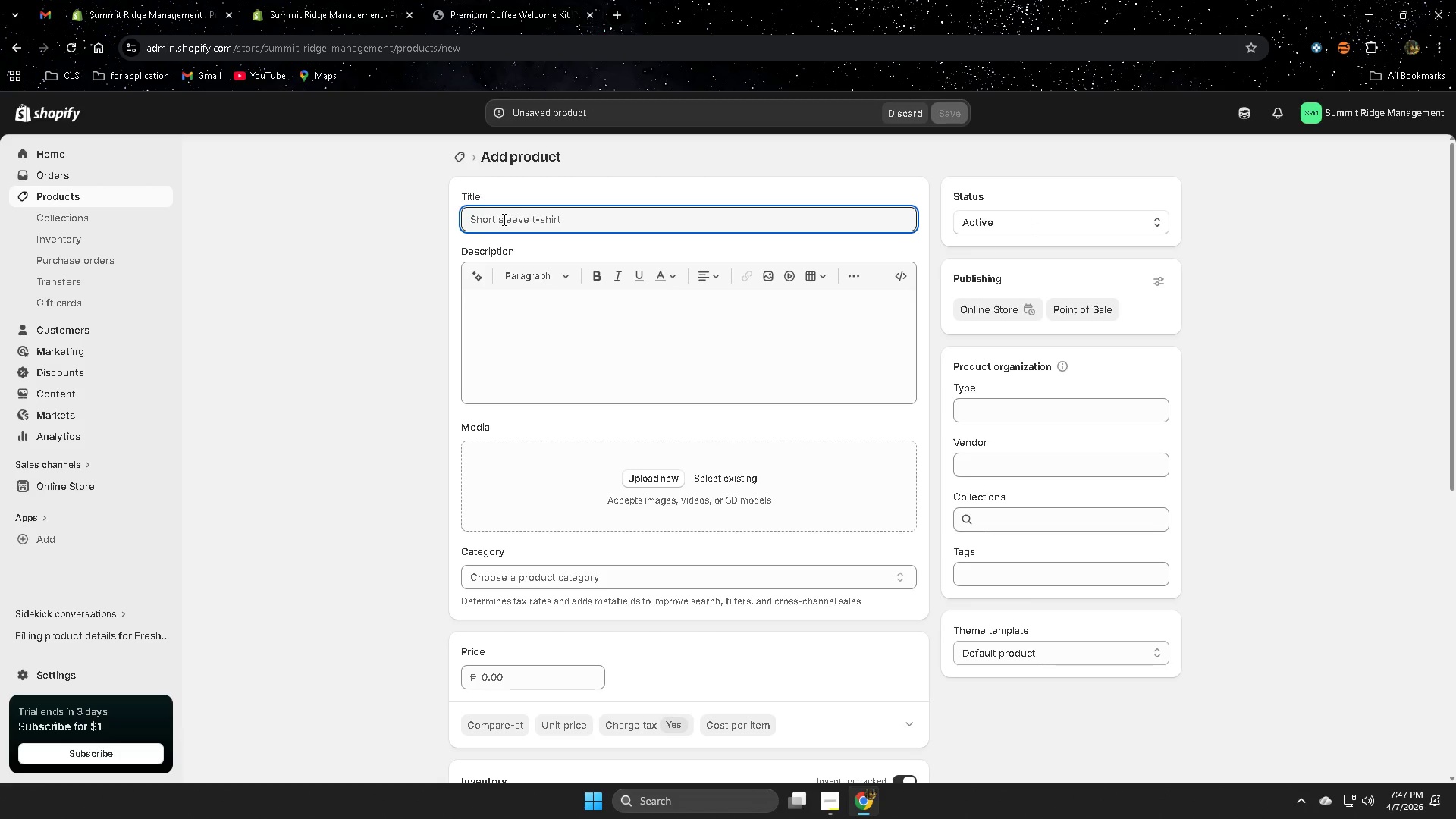 
type(Cabin Cleaning Suplly Pack )
 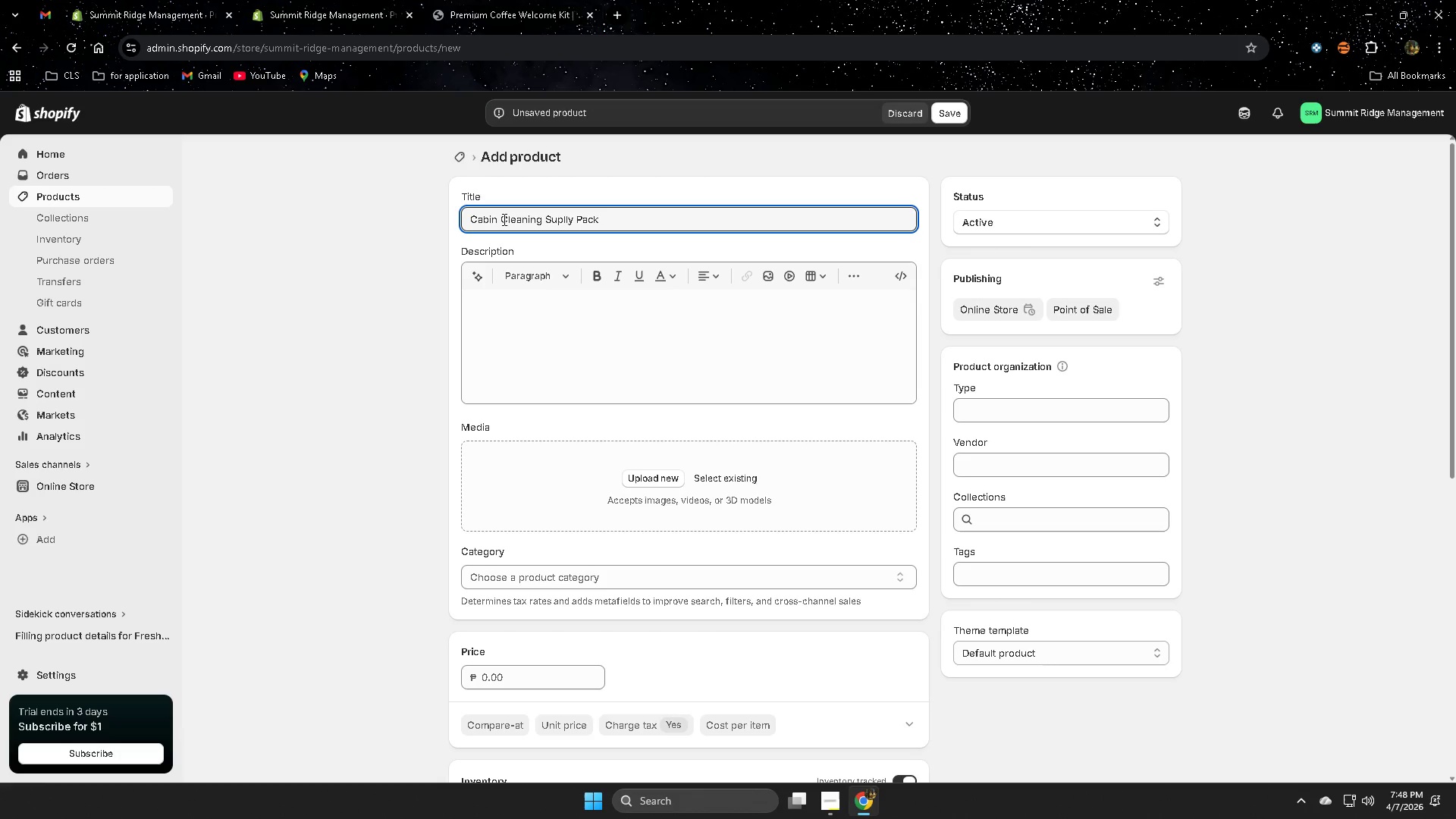 
left_click([564, 219])
 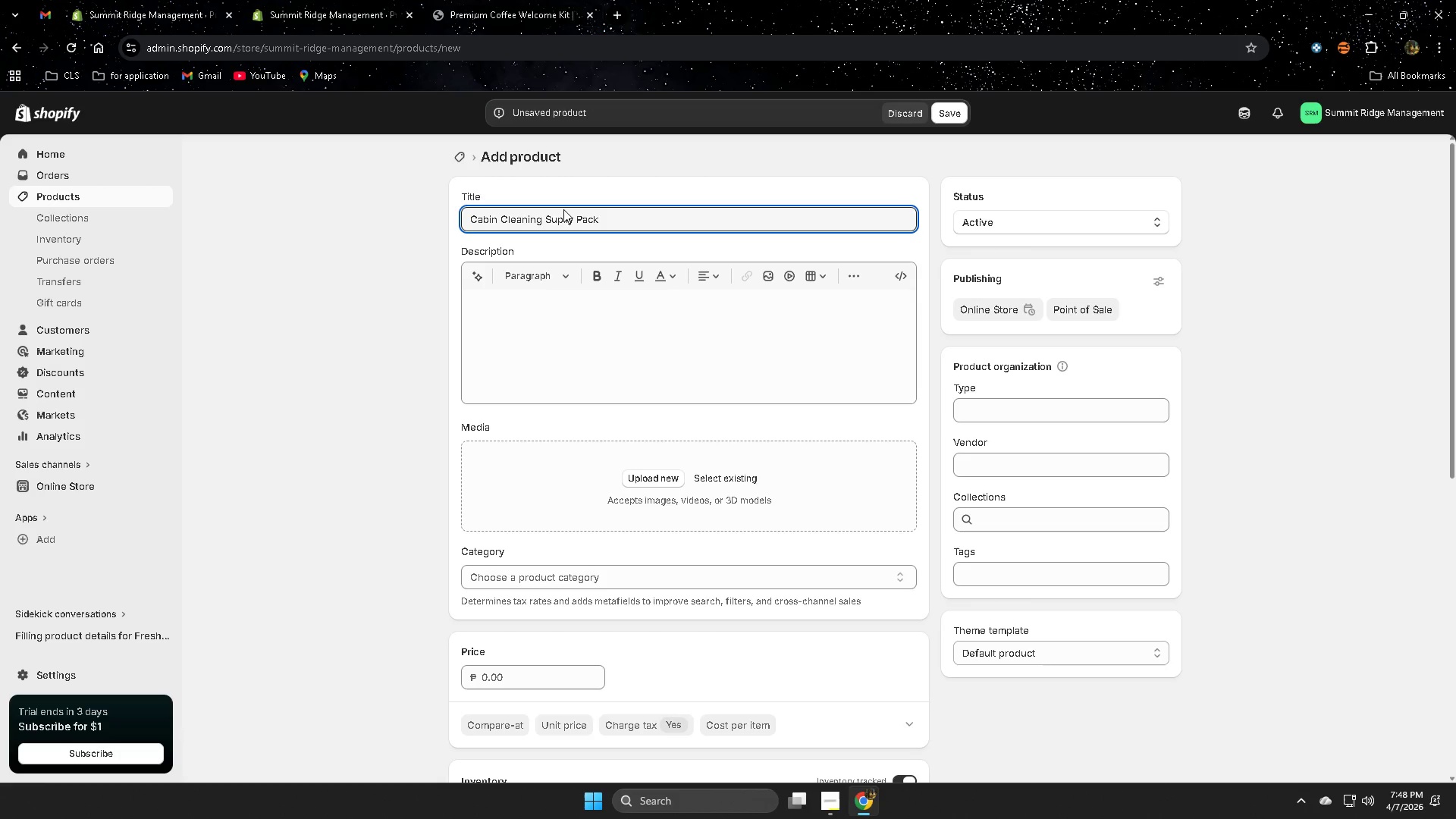 
key(ArrowRight)
 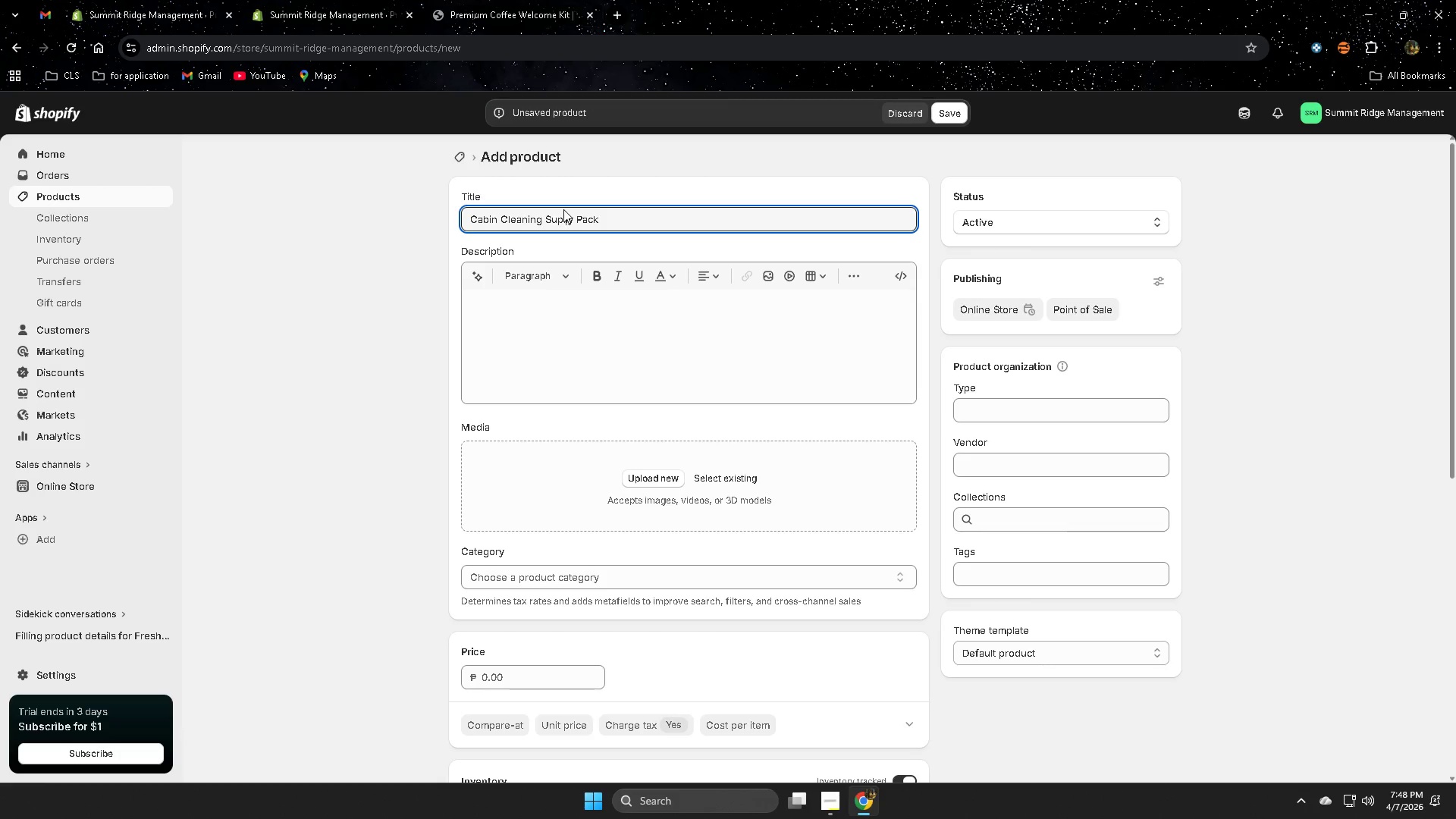 
key(Backspace)
 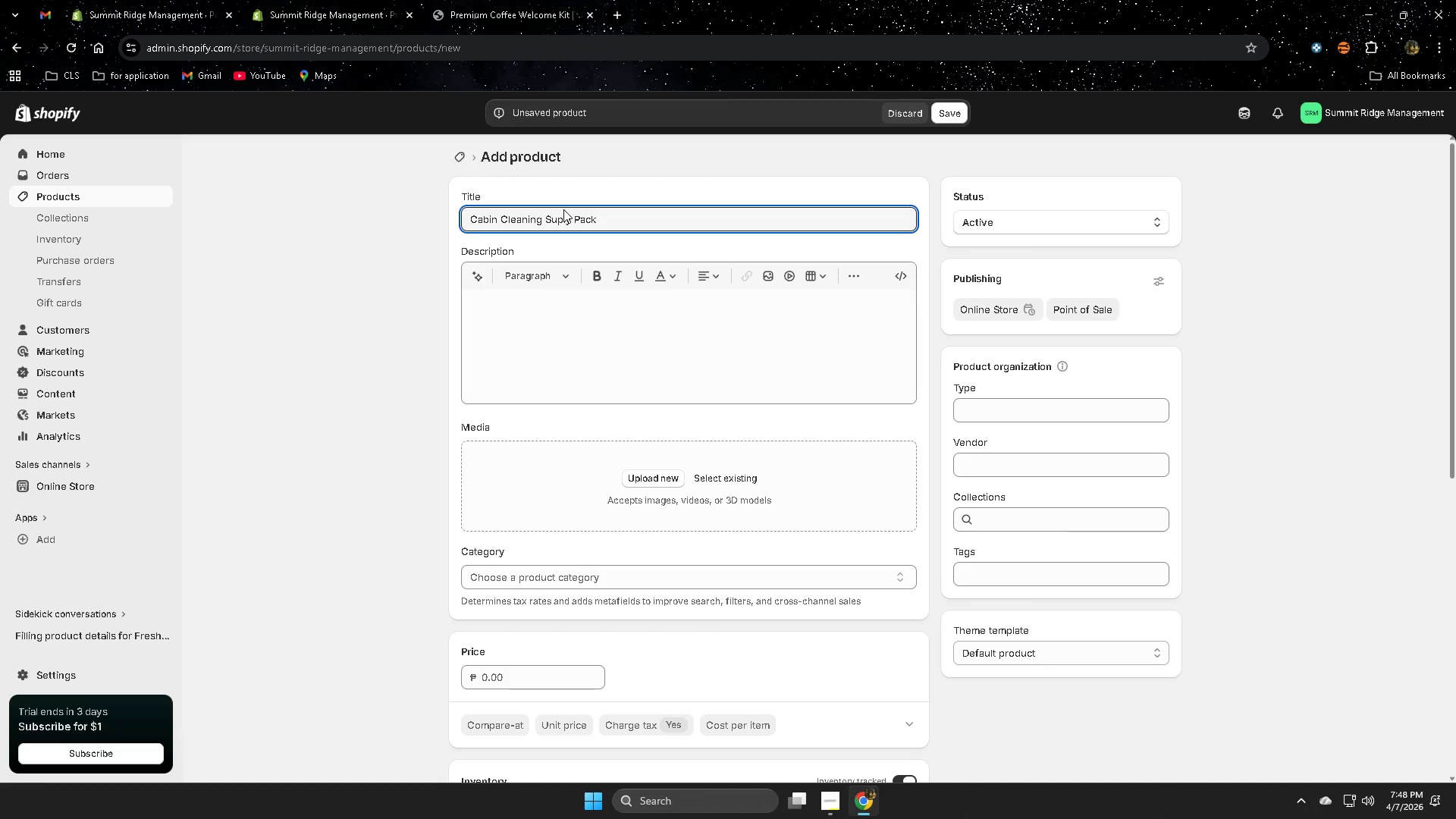 
key(P)
 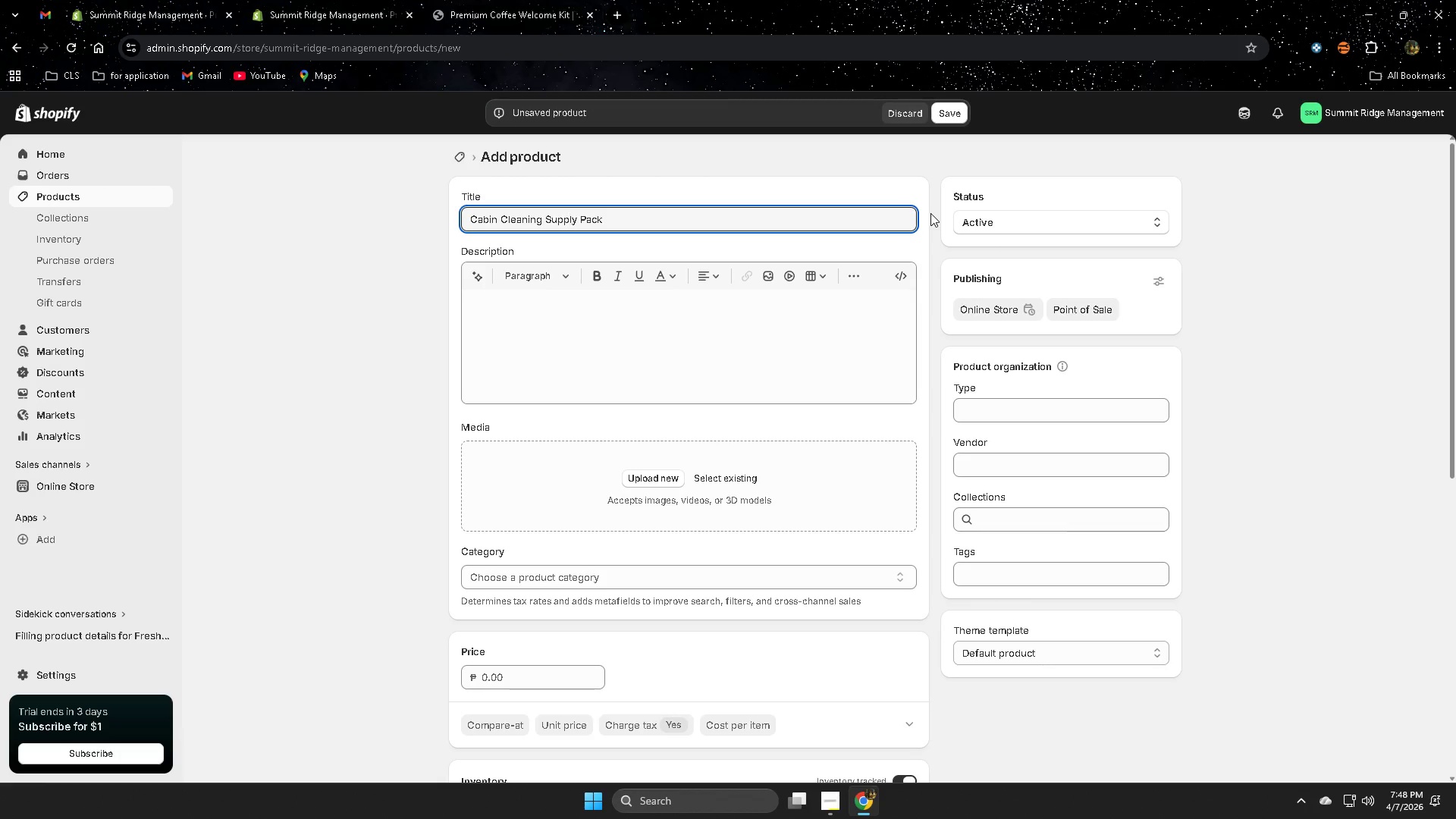 
wait(6.27)
 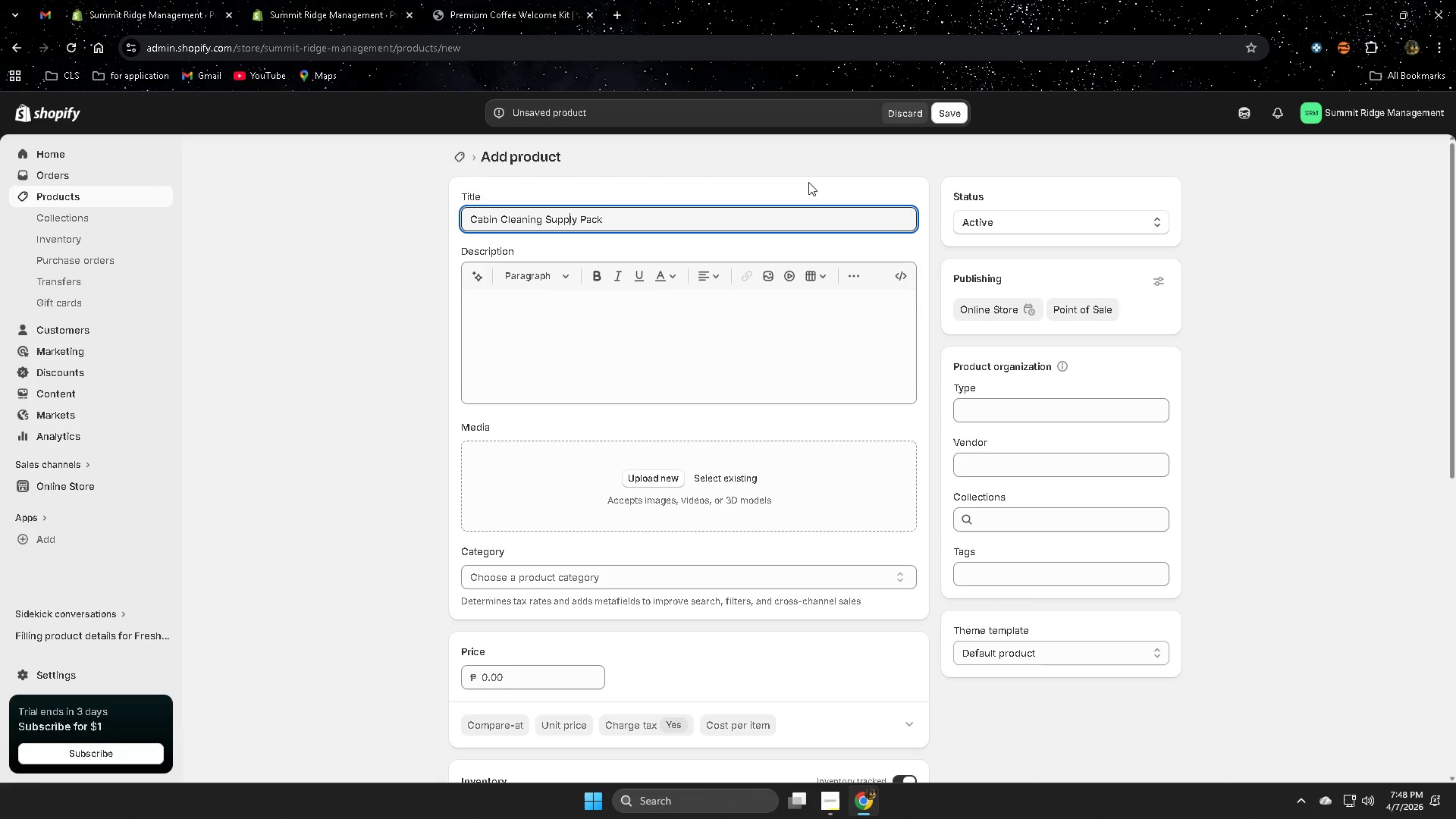 
left_click([639, 310])
 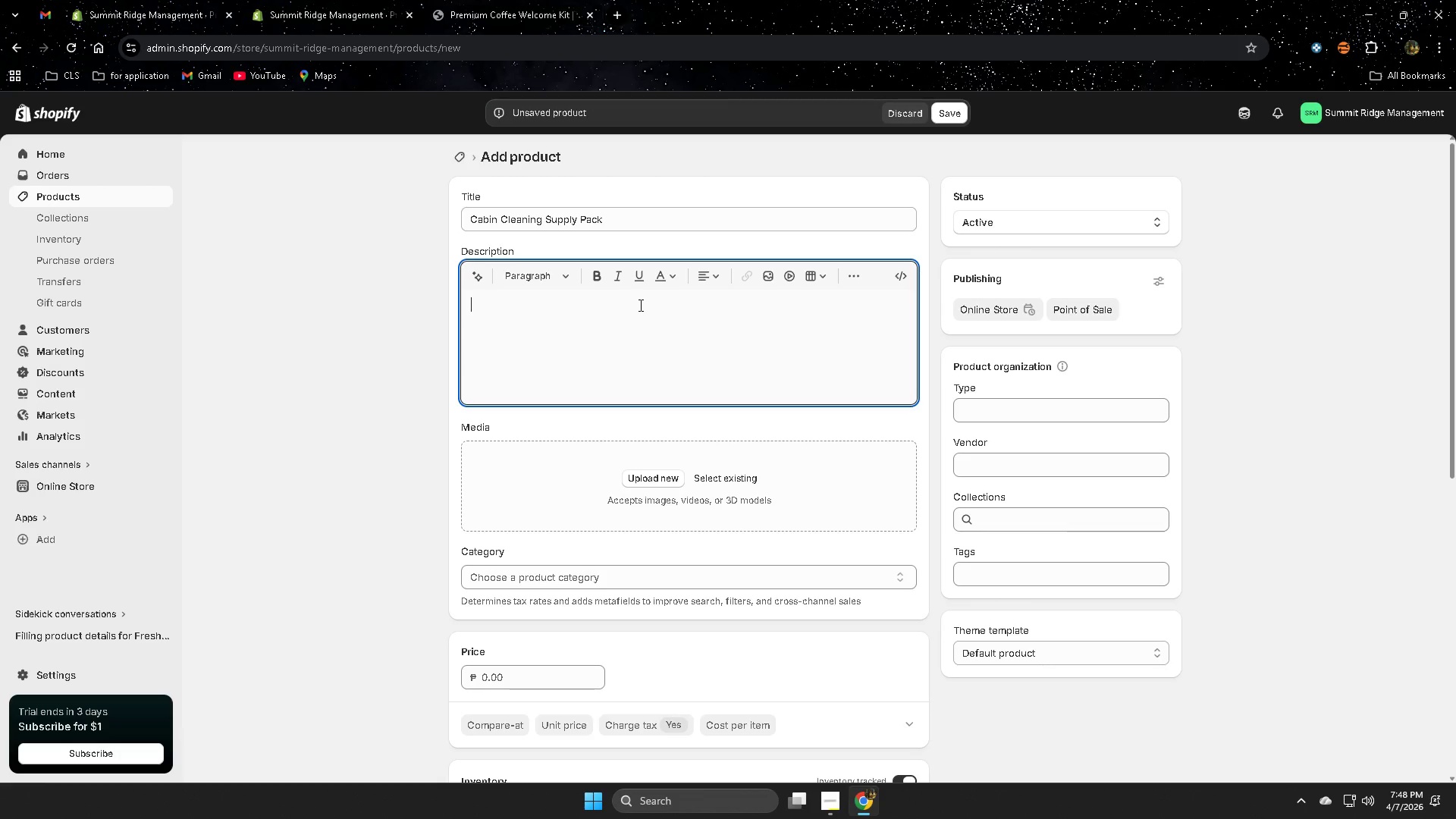 
type(The Cabin Cleaning Supply Pack )
 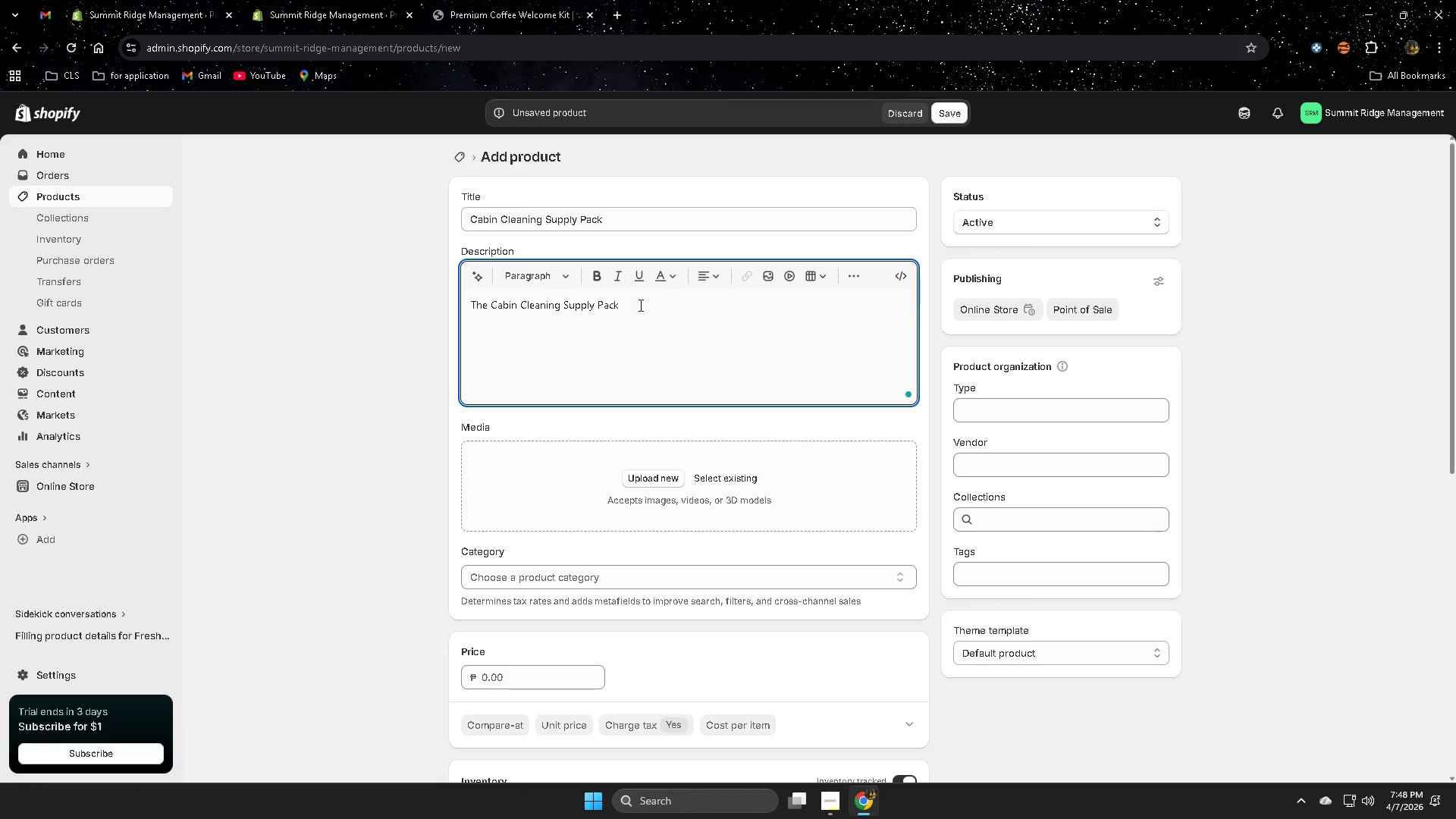 
type(is A)
key(Backspace)
key(Backspace)
type(a )
key(Backspace)
key(Backspace)
type( a complete housekeeping solution )
 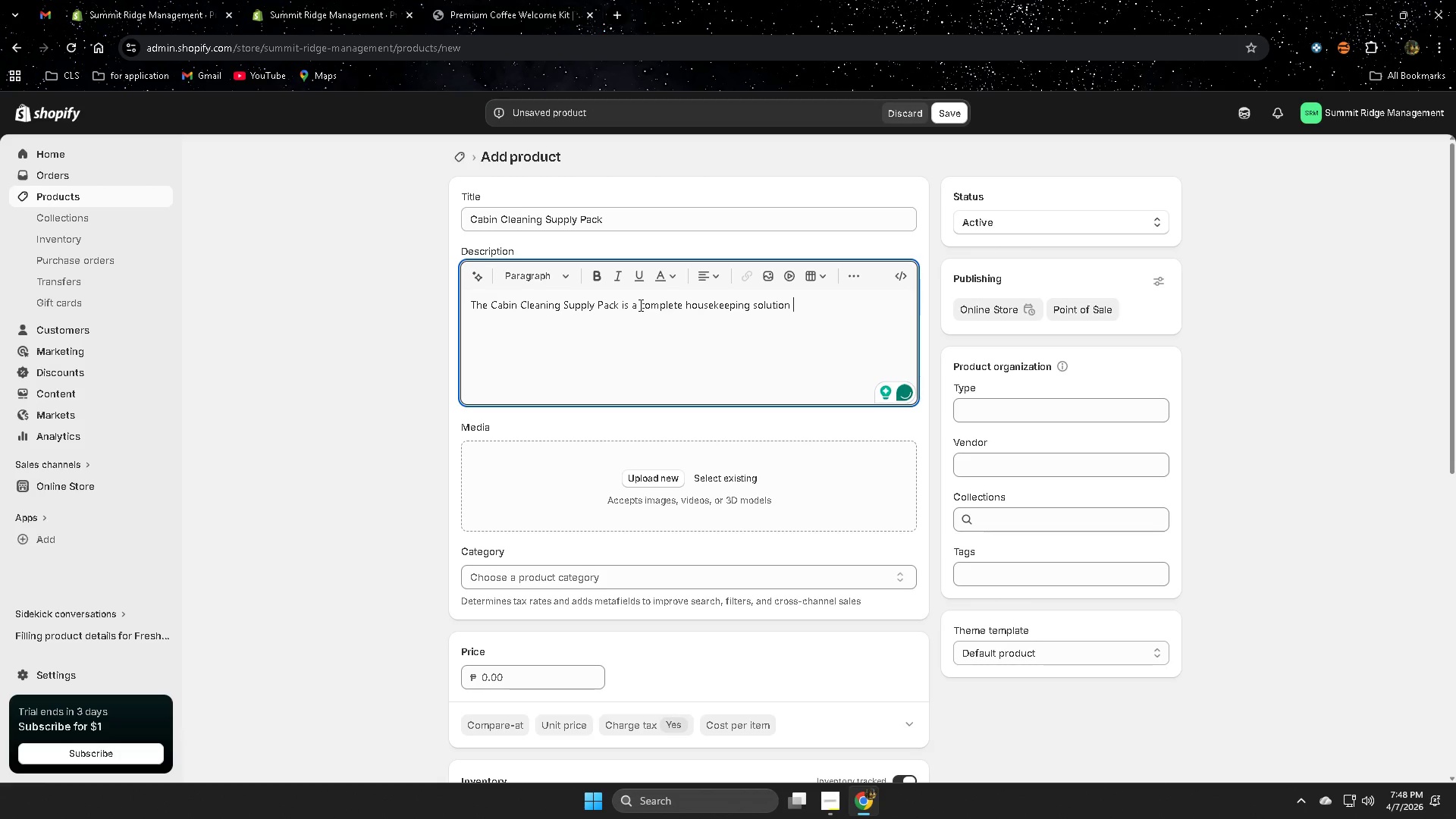 
wait(5.78)
 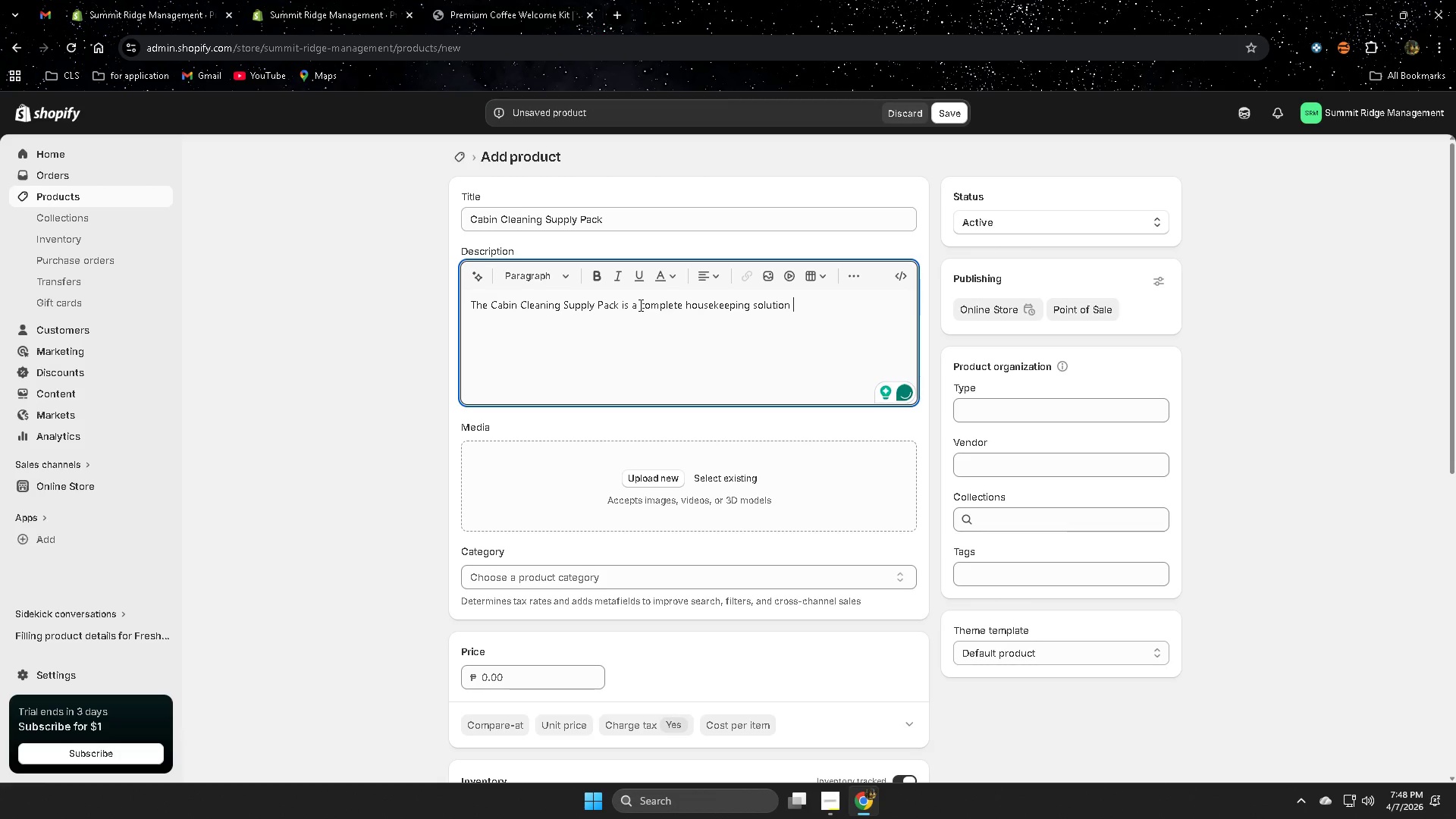 
type(designed specifically for vacation rental turnover)
 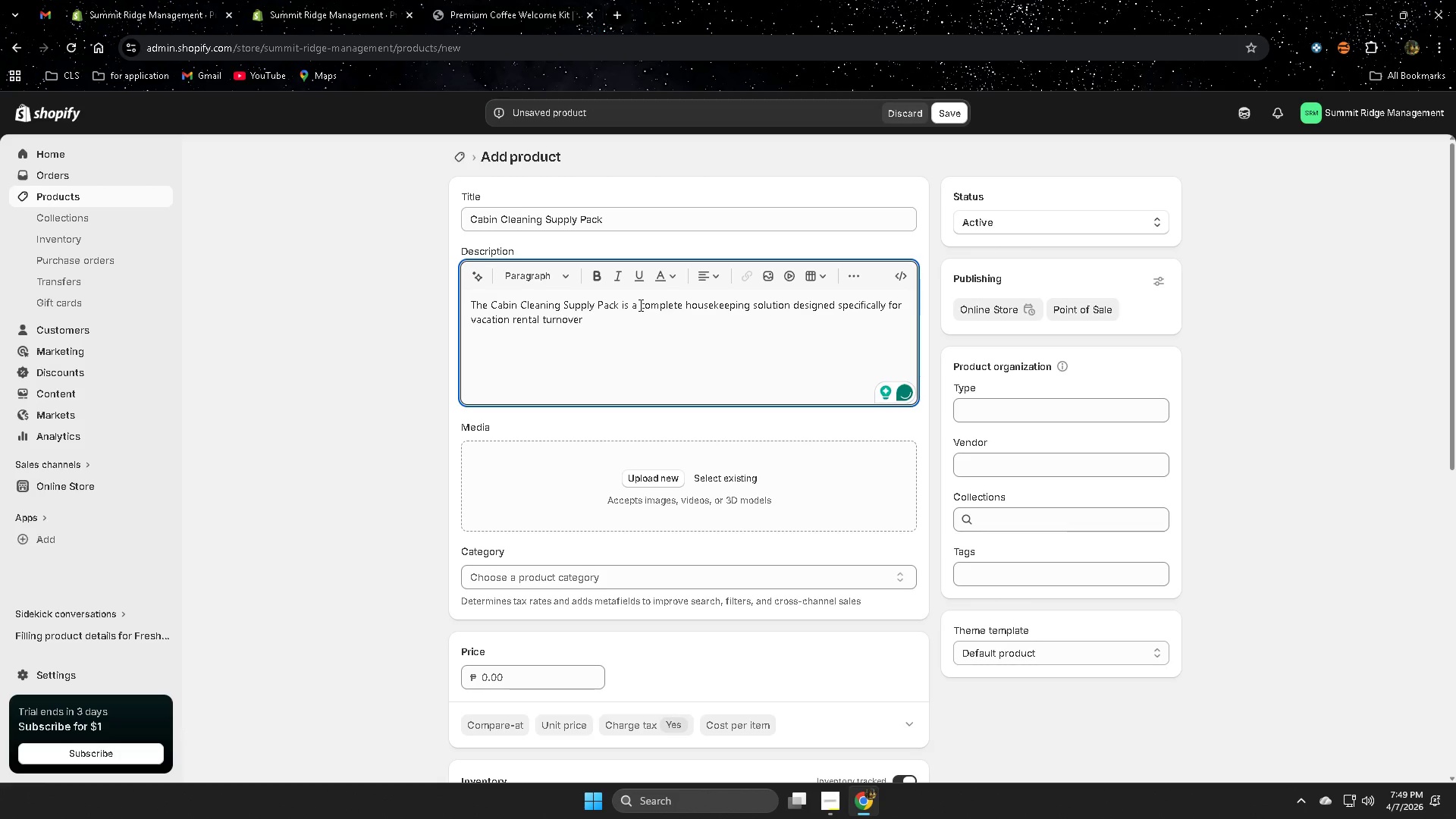 
type(operations. )
 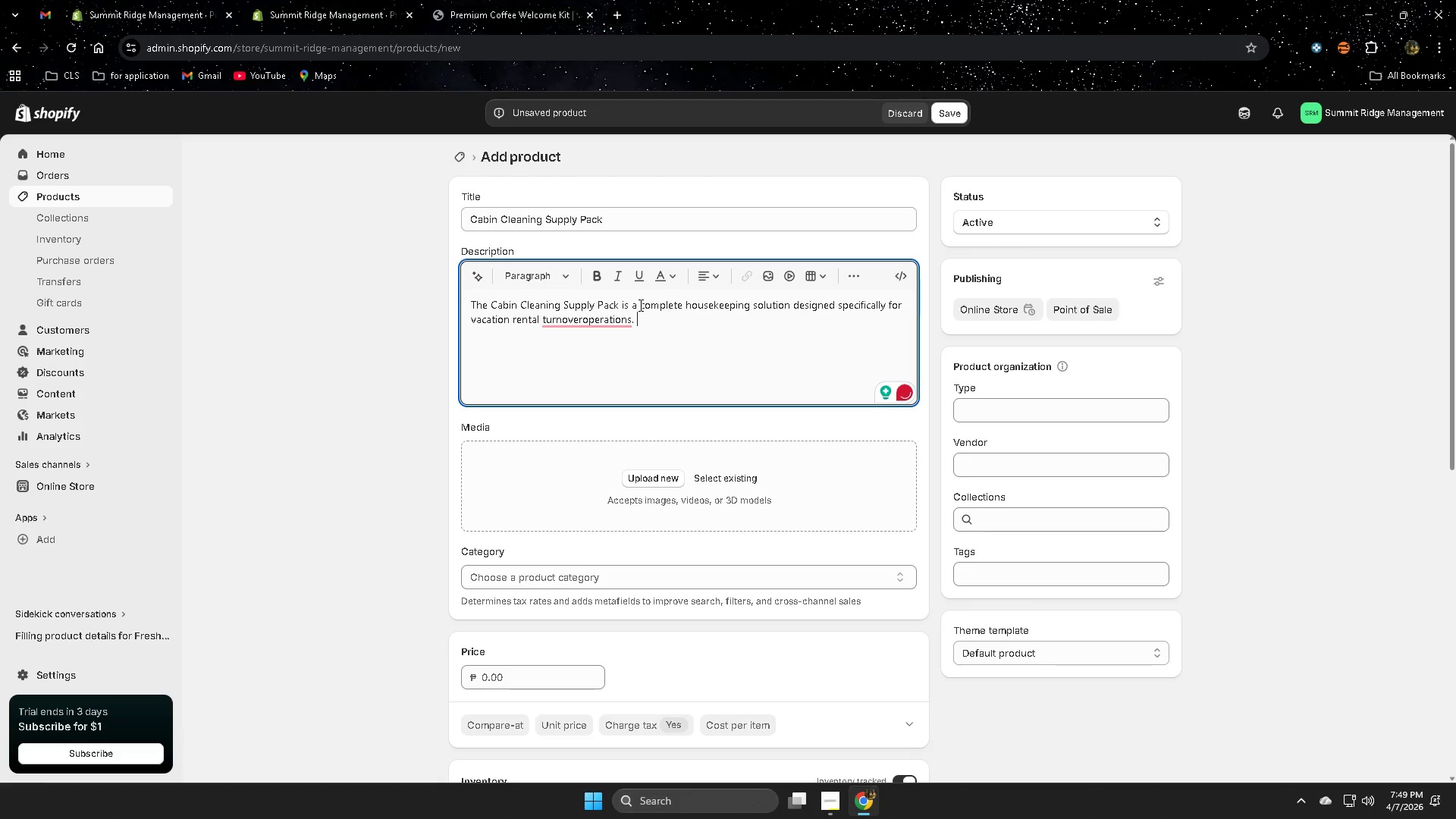 
type(Each )
 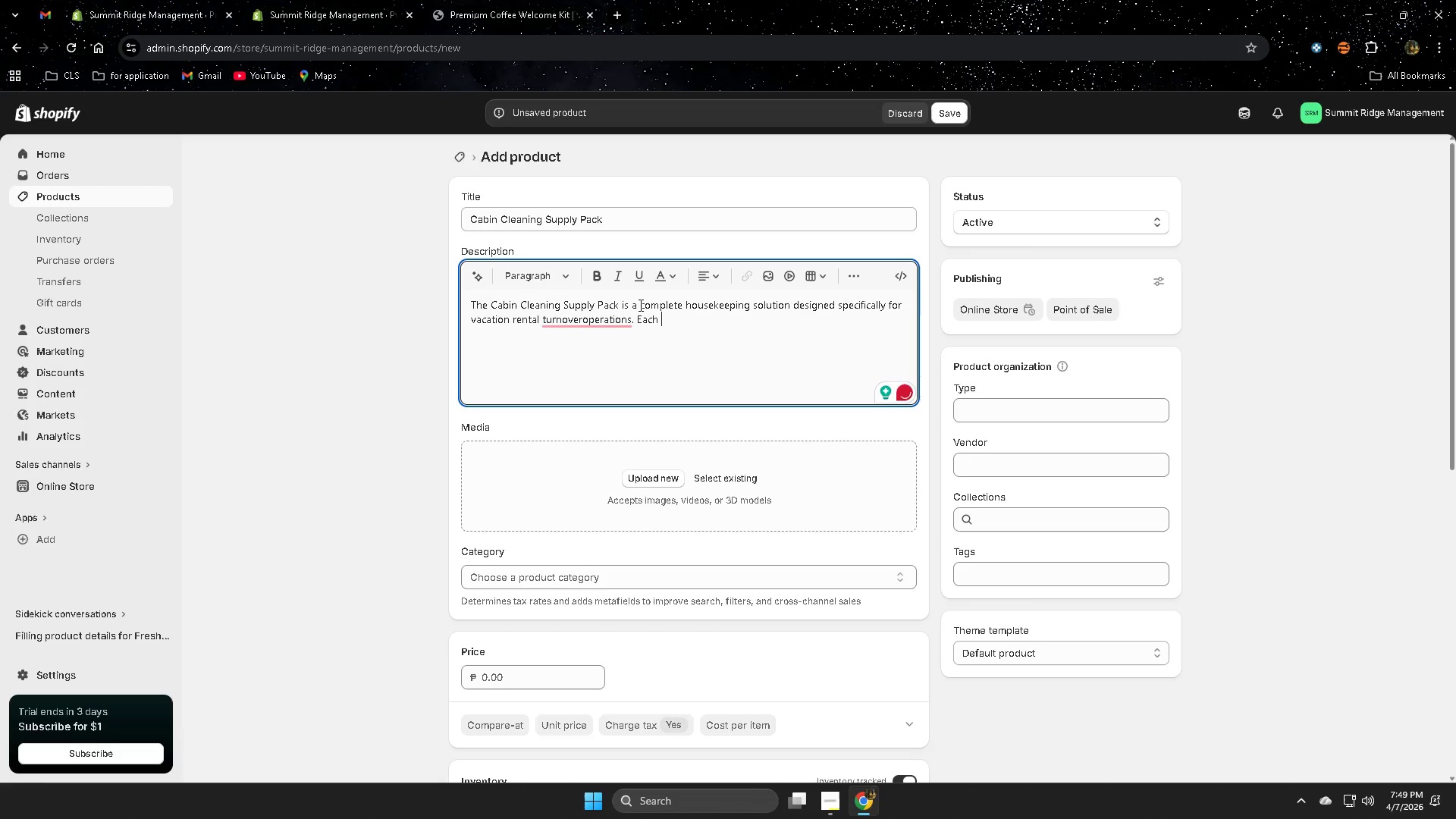 
hold_key(key=ArrowLeft, duration=0.78)
 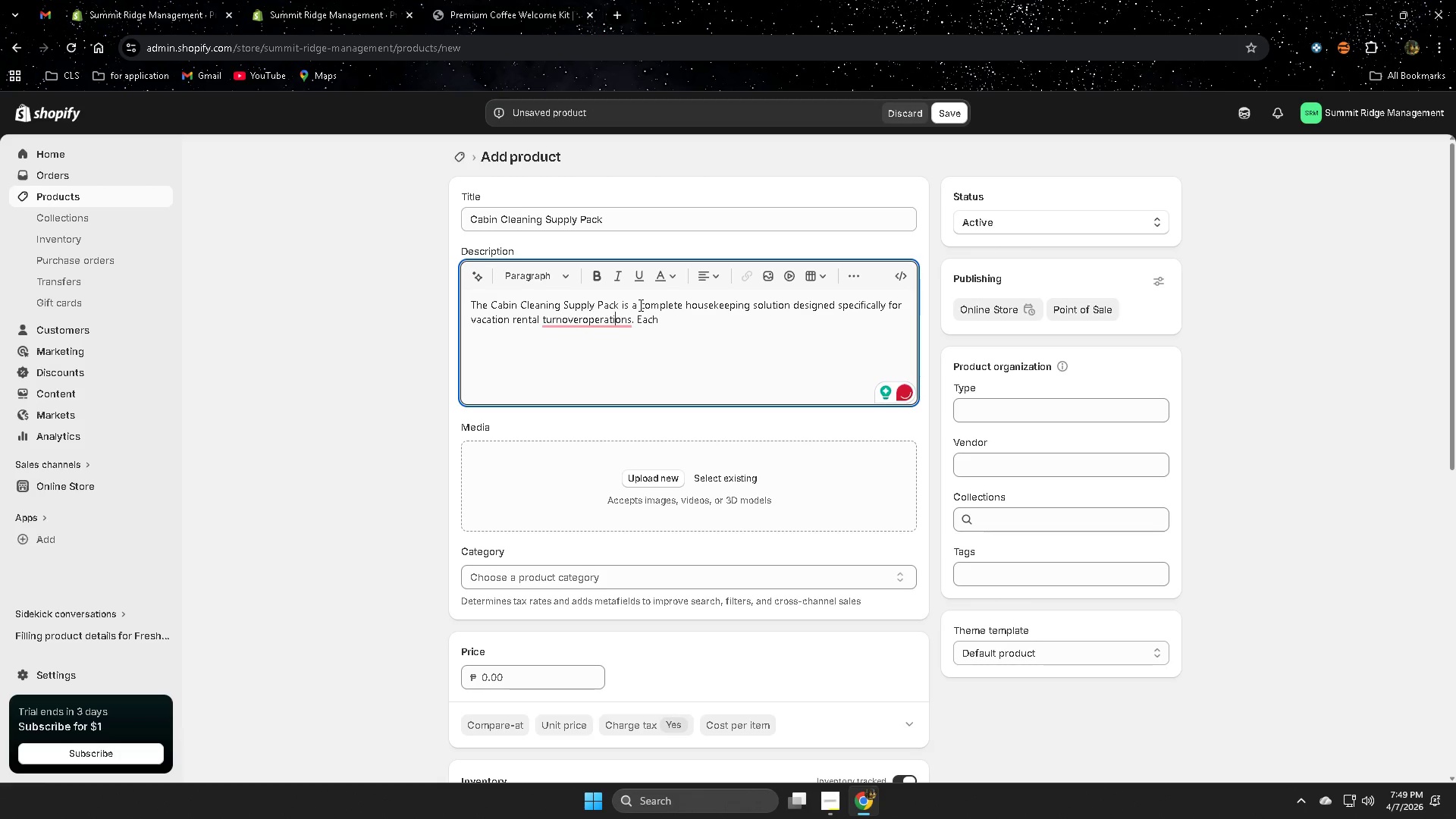 
key(ArrowLeft)
 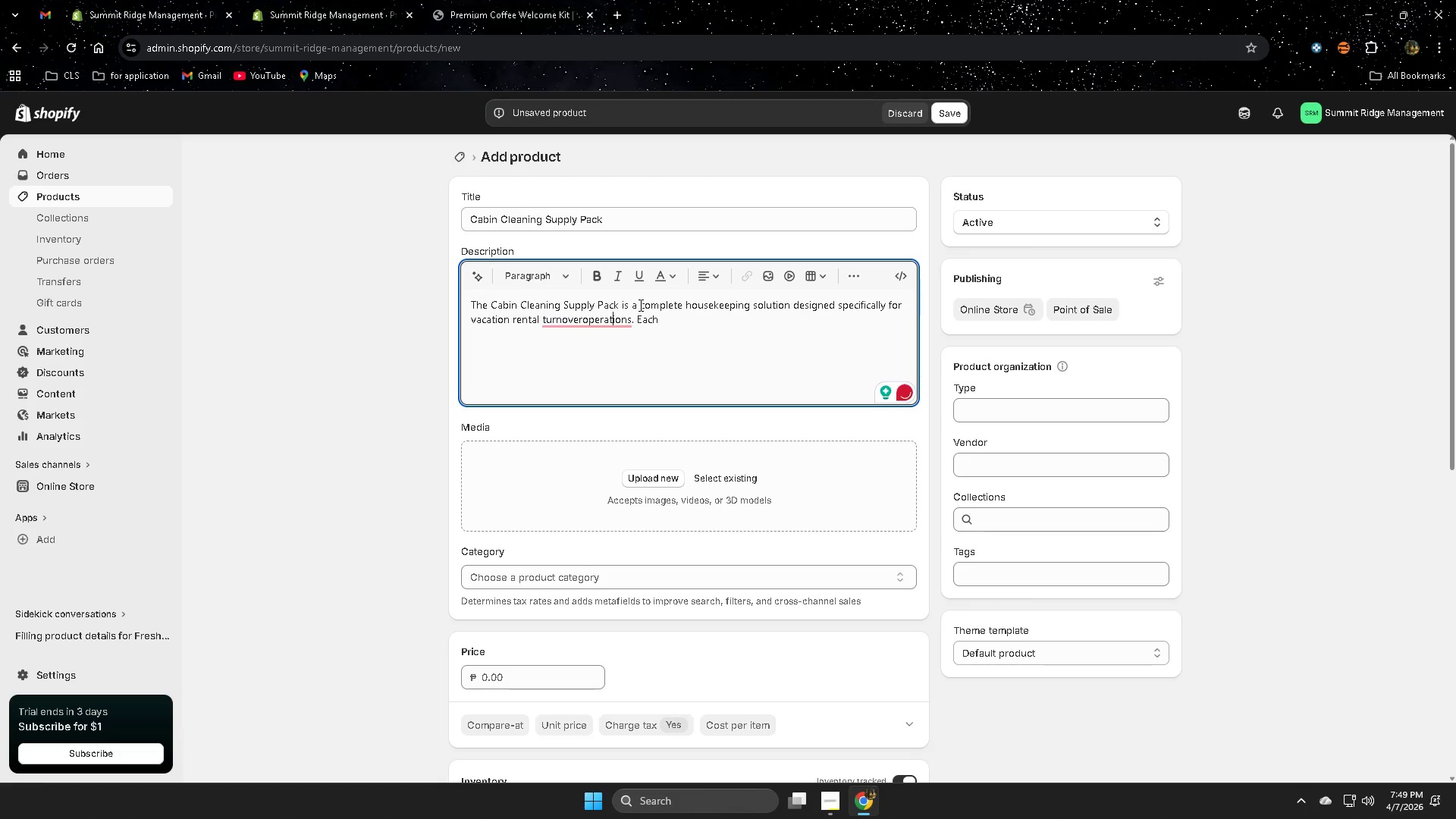 
key(ArrowLeft)
 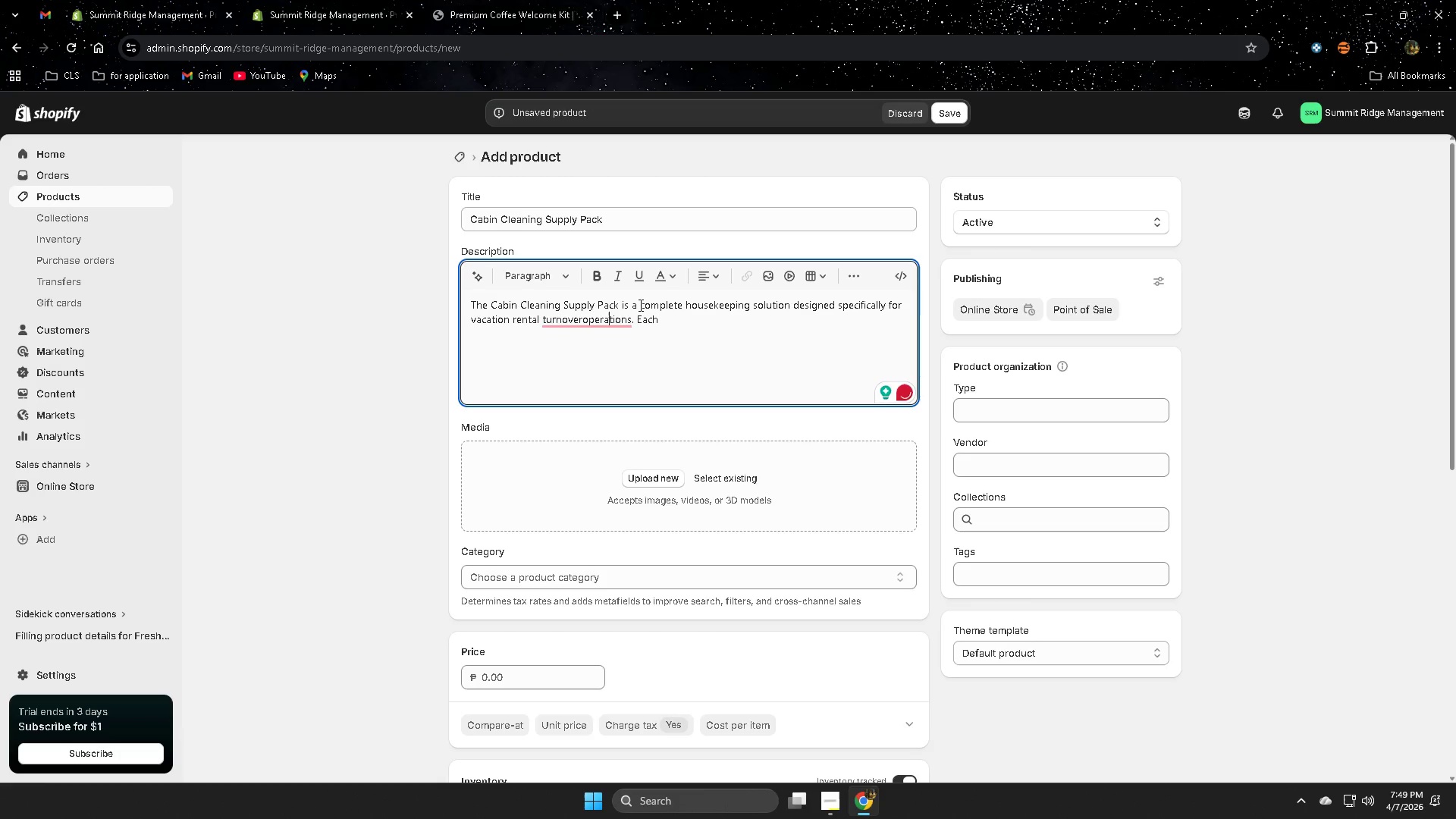 
key(ArrowLeft)
 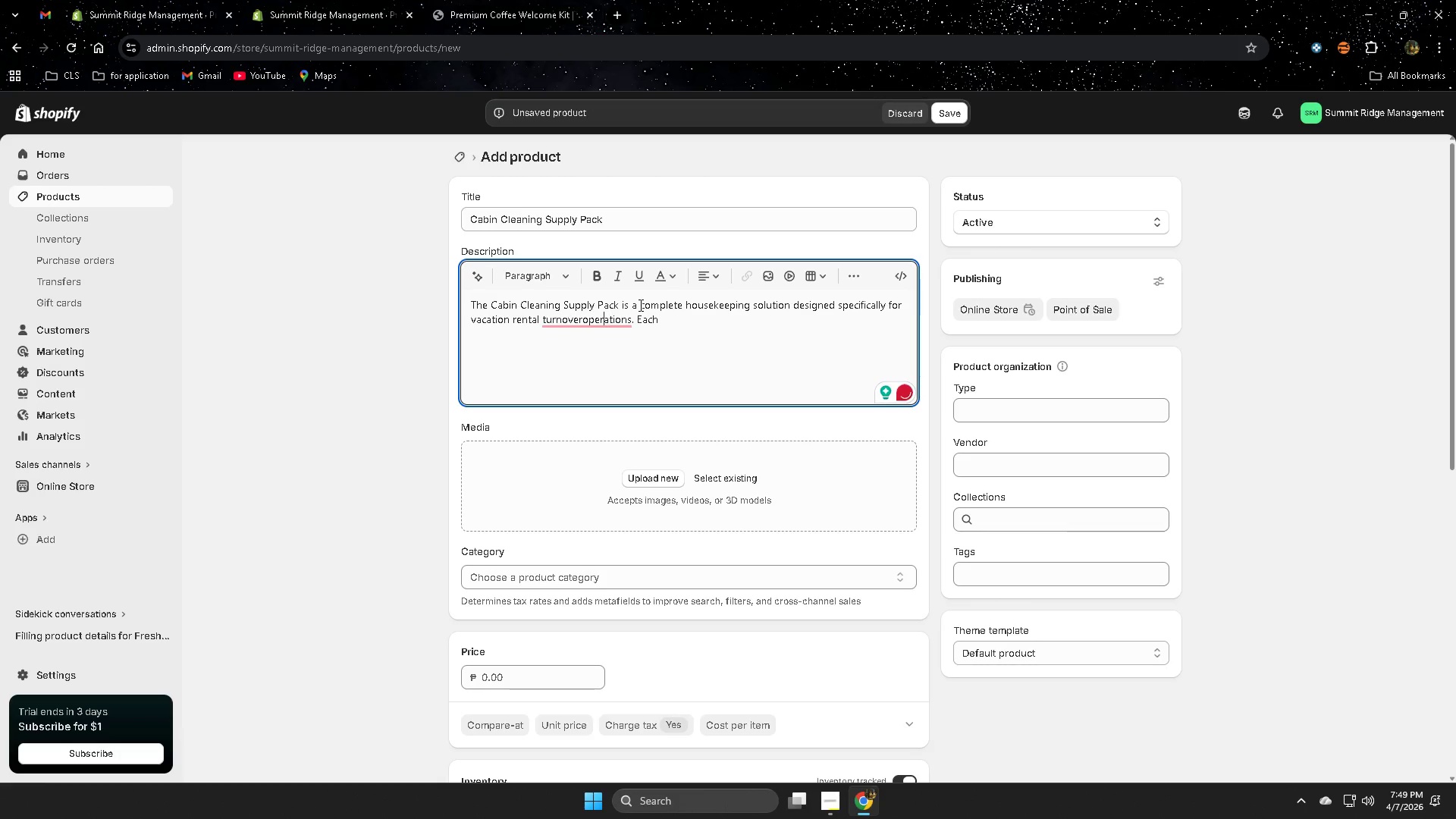 
key(ArrowLeft)
 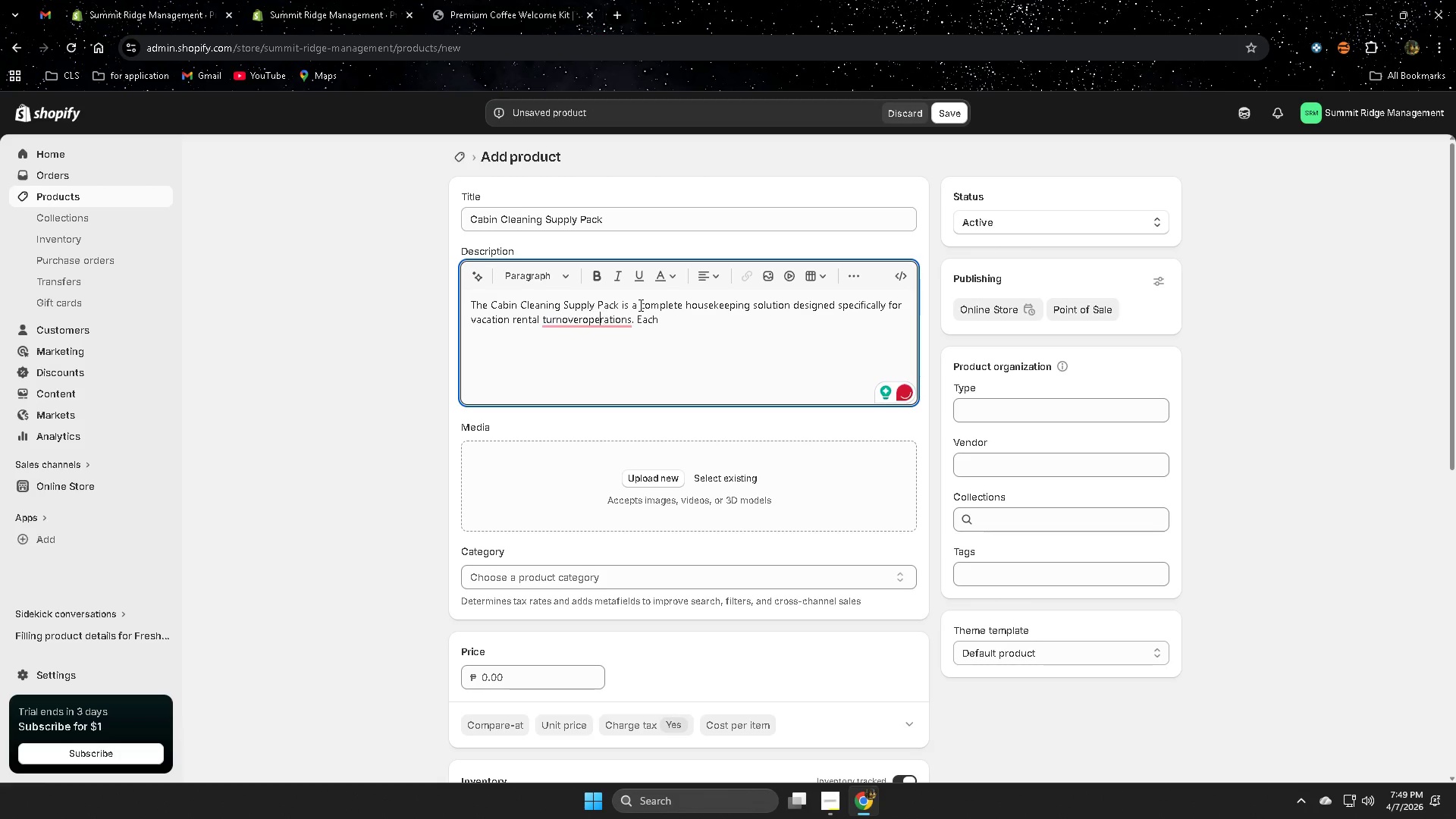 
key(ArrowLeft)
 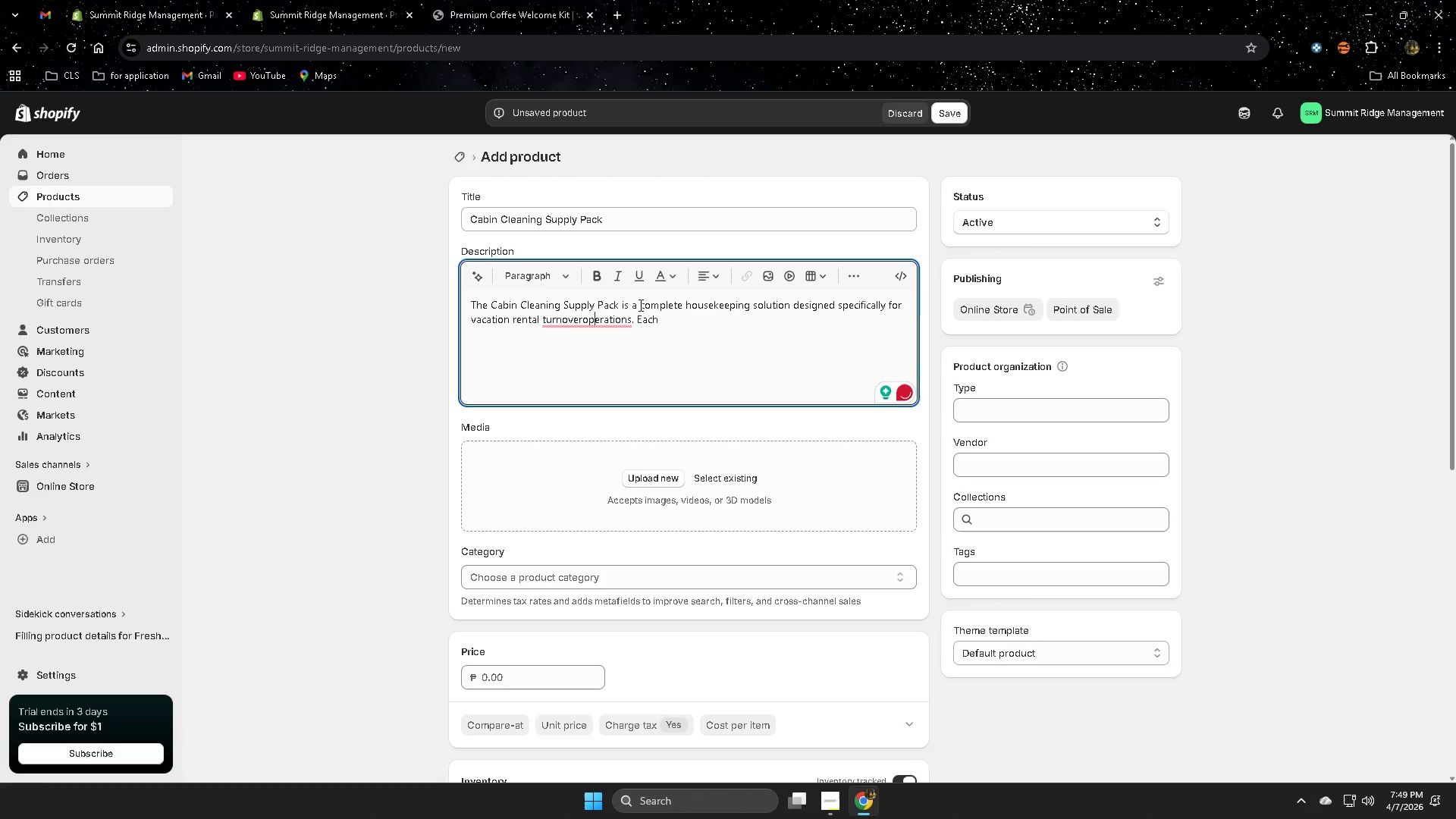 
key(ArrowLeft)
 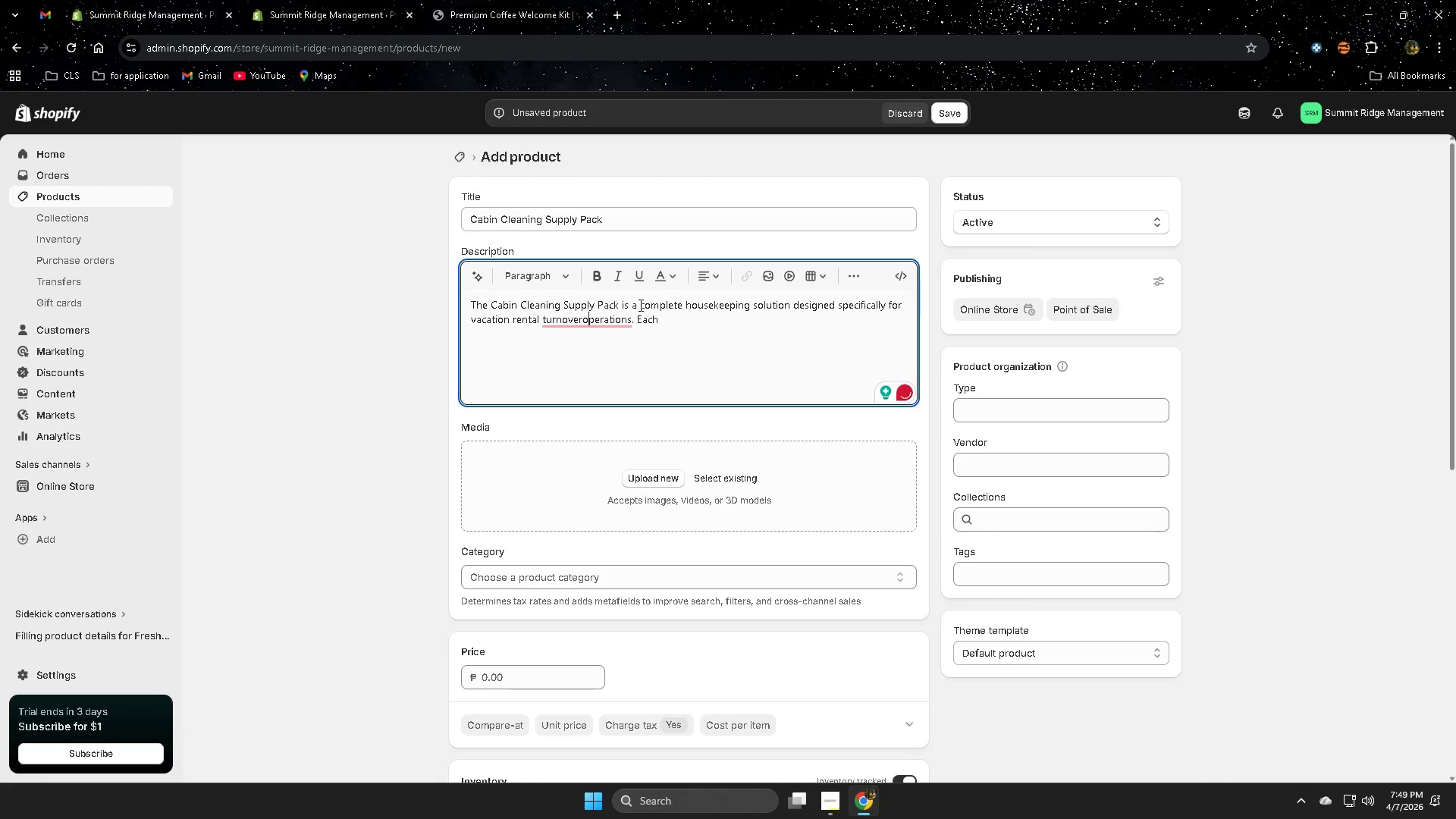 
key(ArrowLeft)
 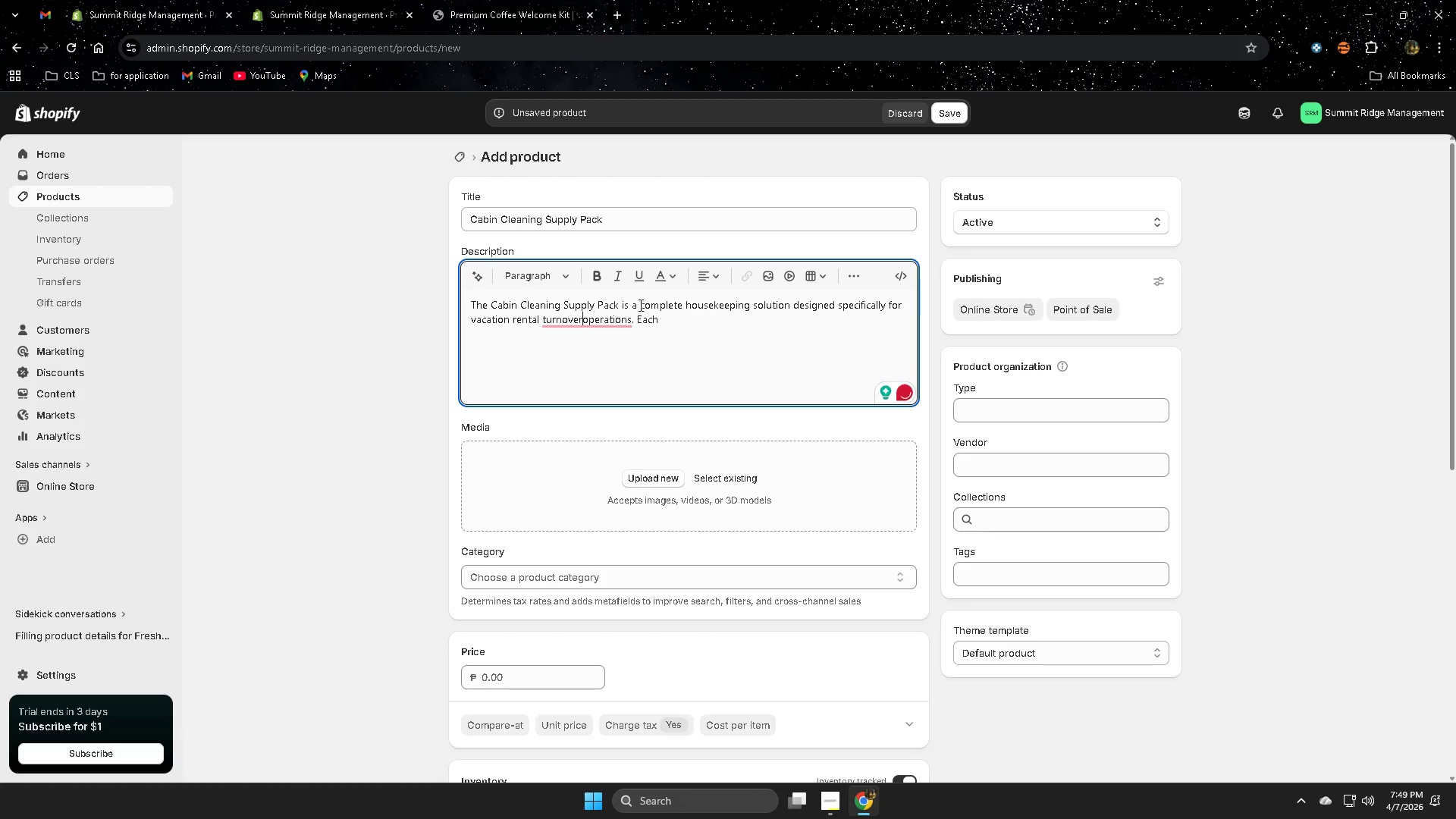 
type(  pack inclues)
 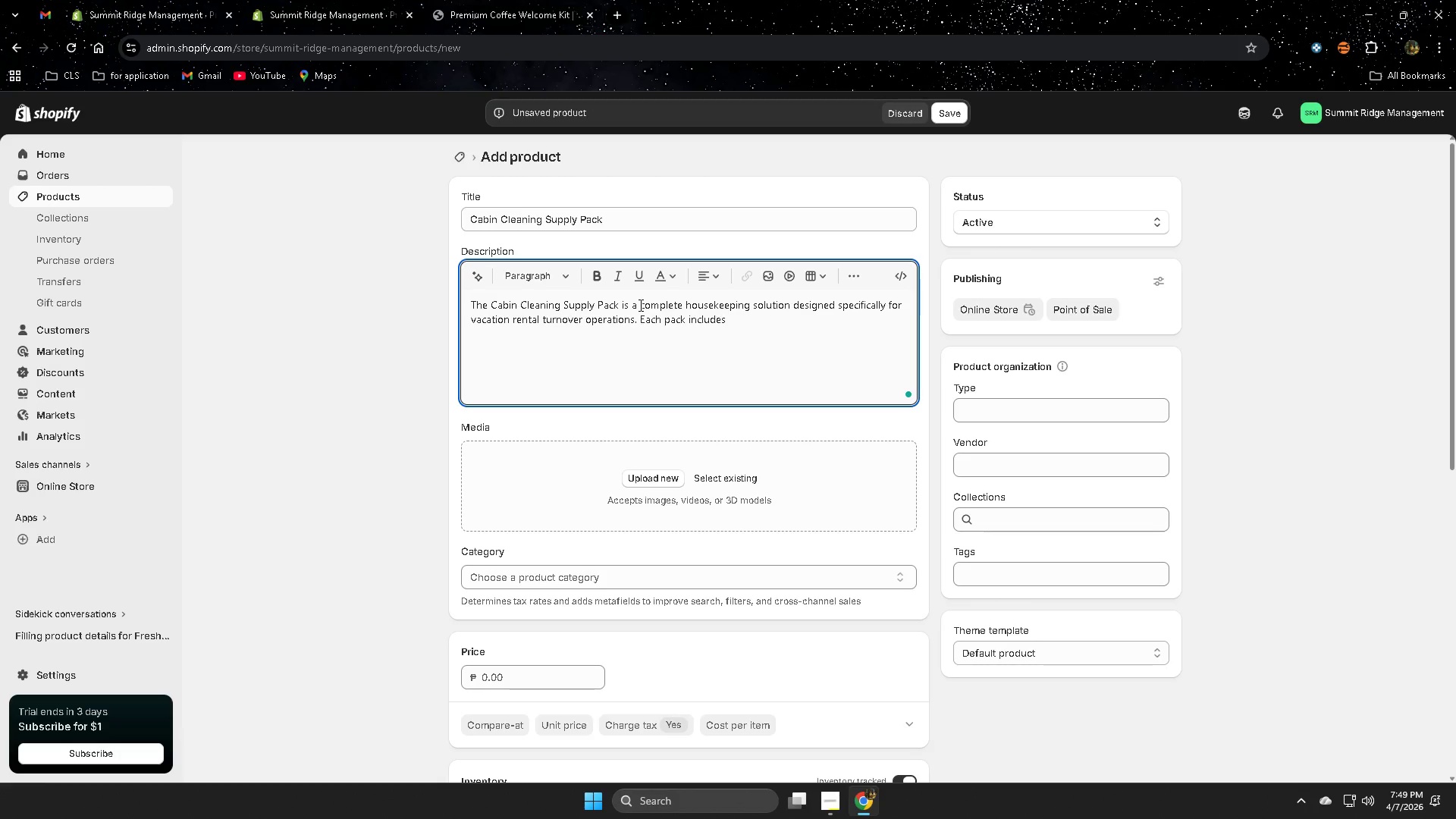 
hold_key(key=ArrowRight, duration=1.0)
 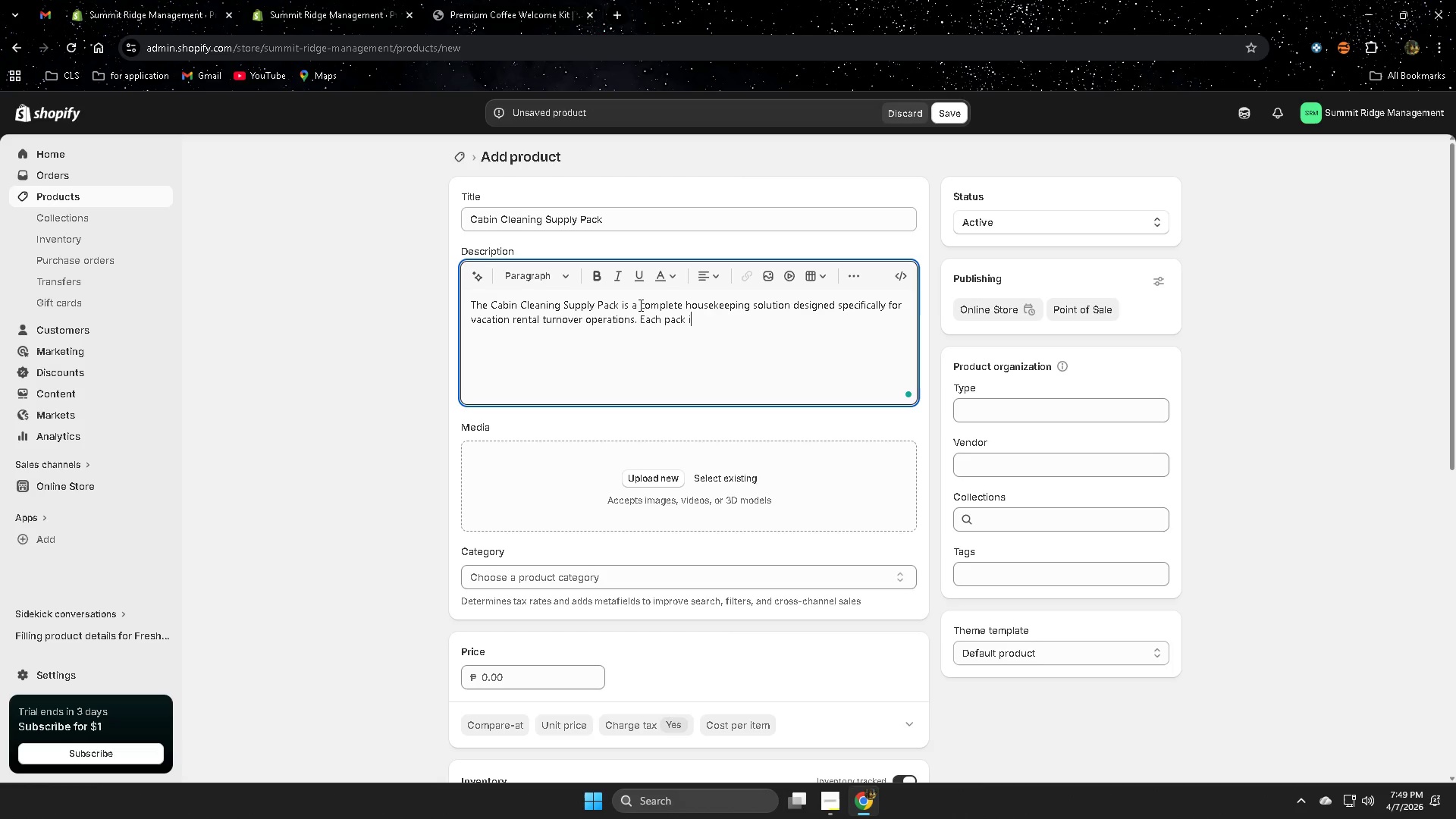 
hold_key(key=D, duration=0.41)
 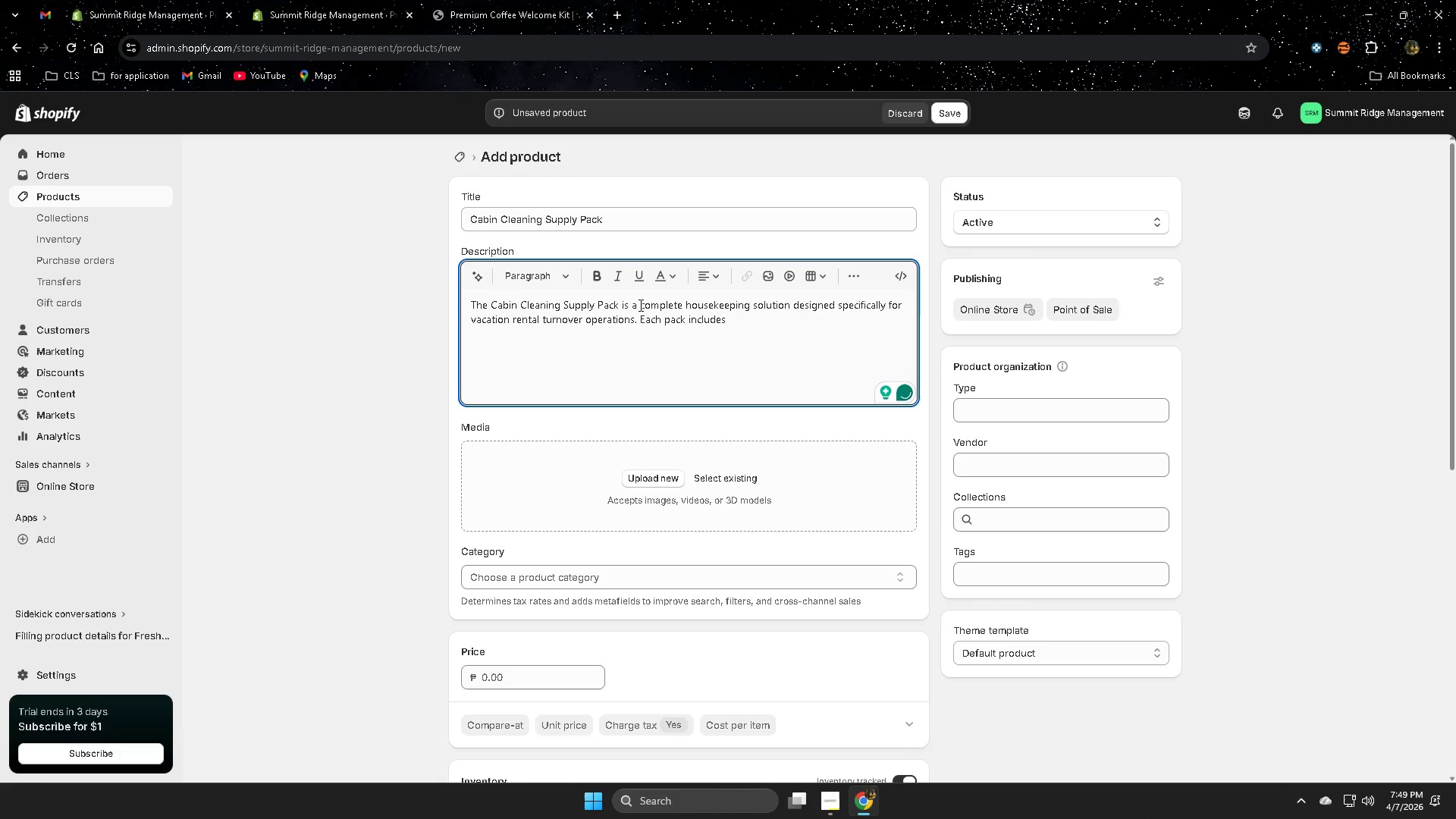 
type( essentai)
key(Backspace)
key(Backspace)
type(ial cleaning products required to maintain)
 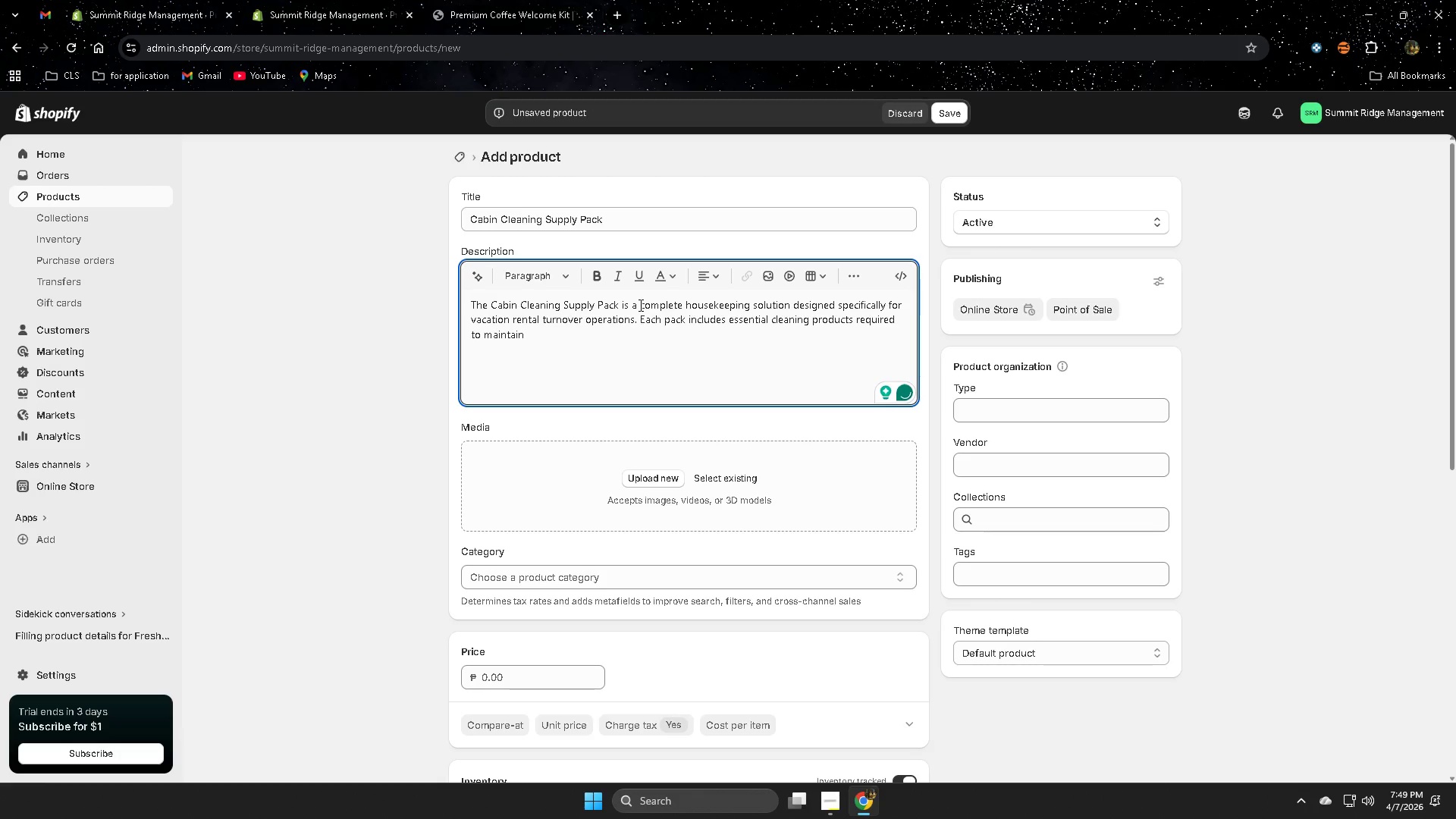 
wait(8.0)
 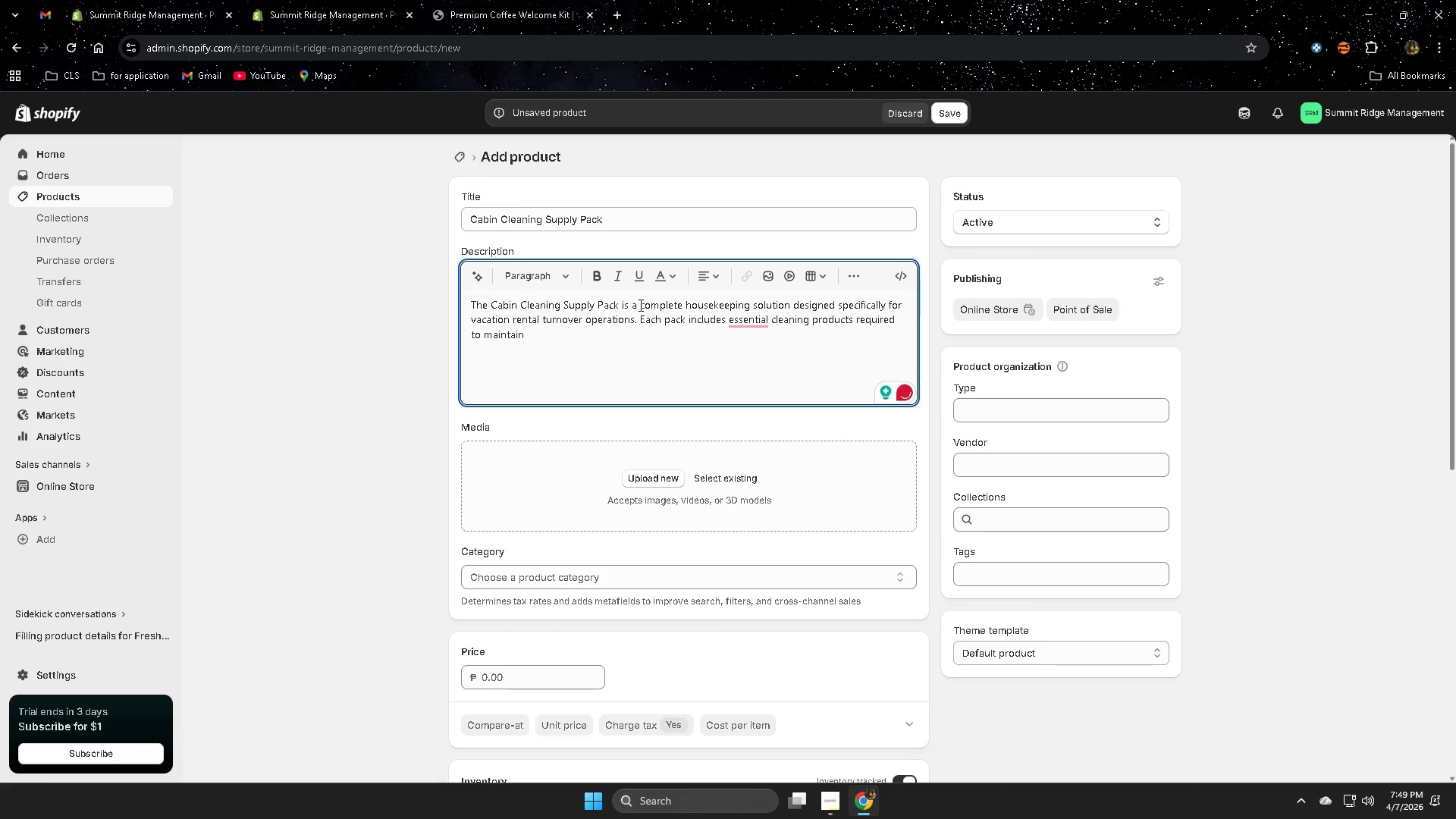 
type( high cleanliness)
 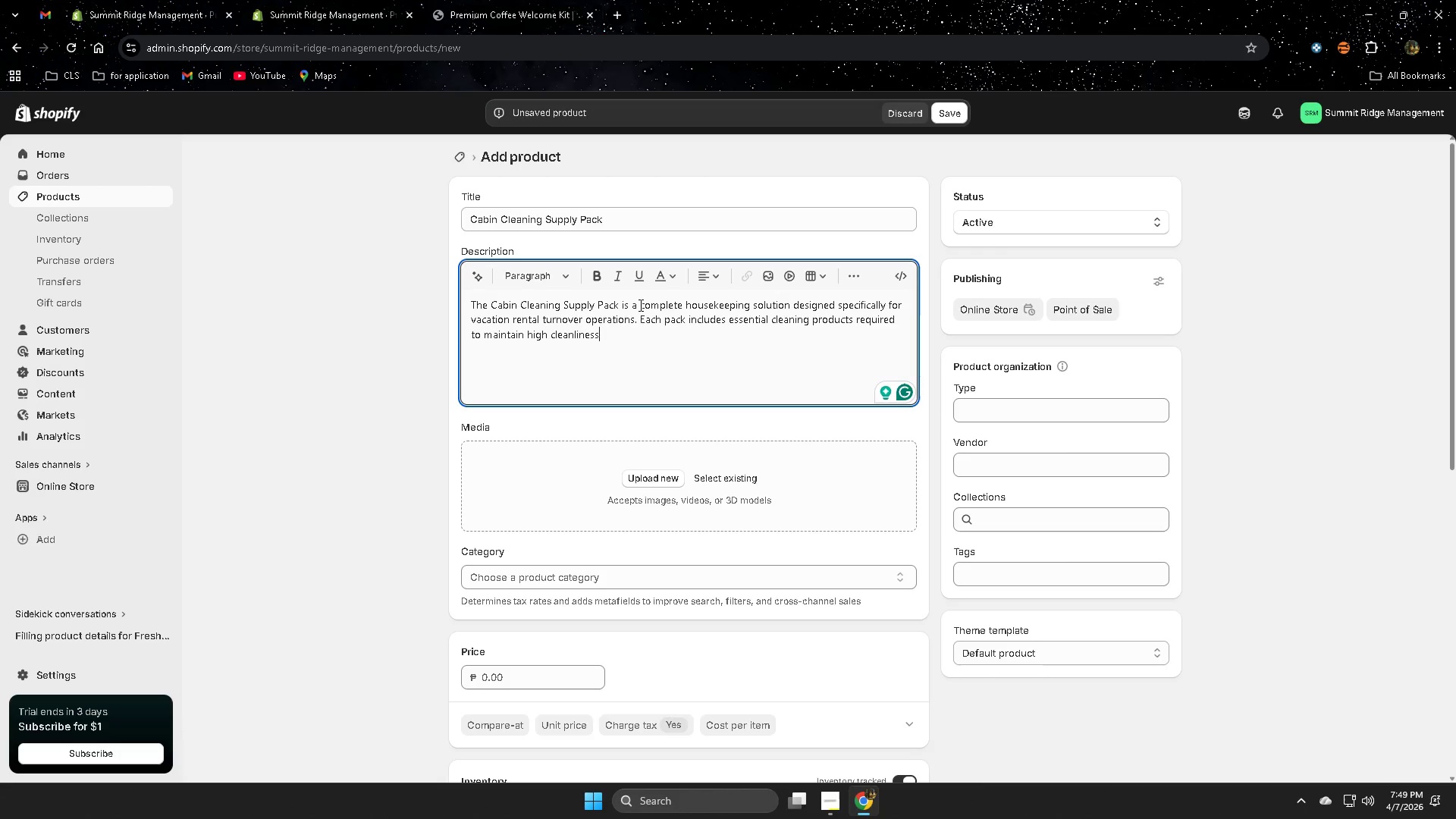 
wait(17.06)
 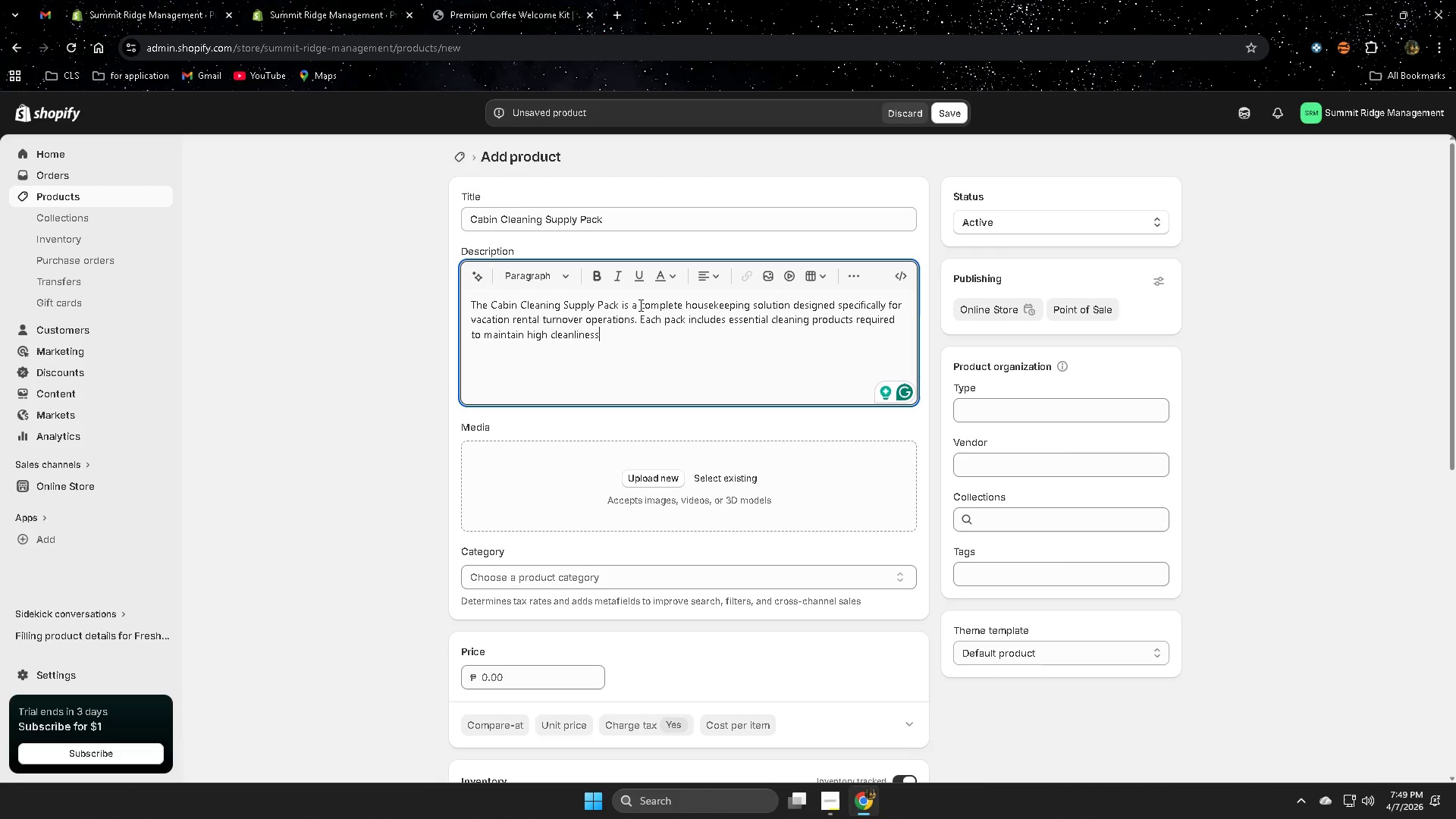 
type(st)
key(Backspace)
key(Backspace)
type( standards)
 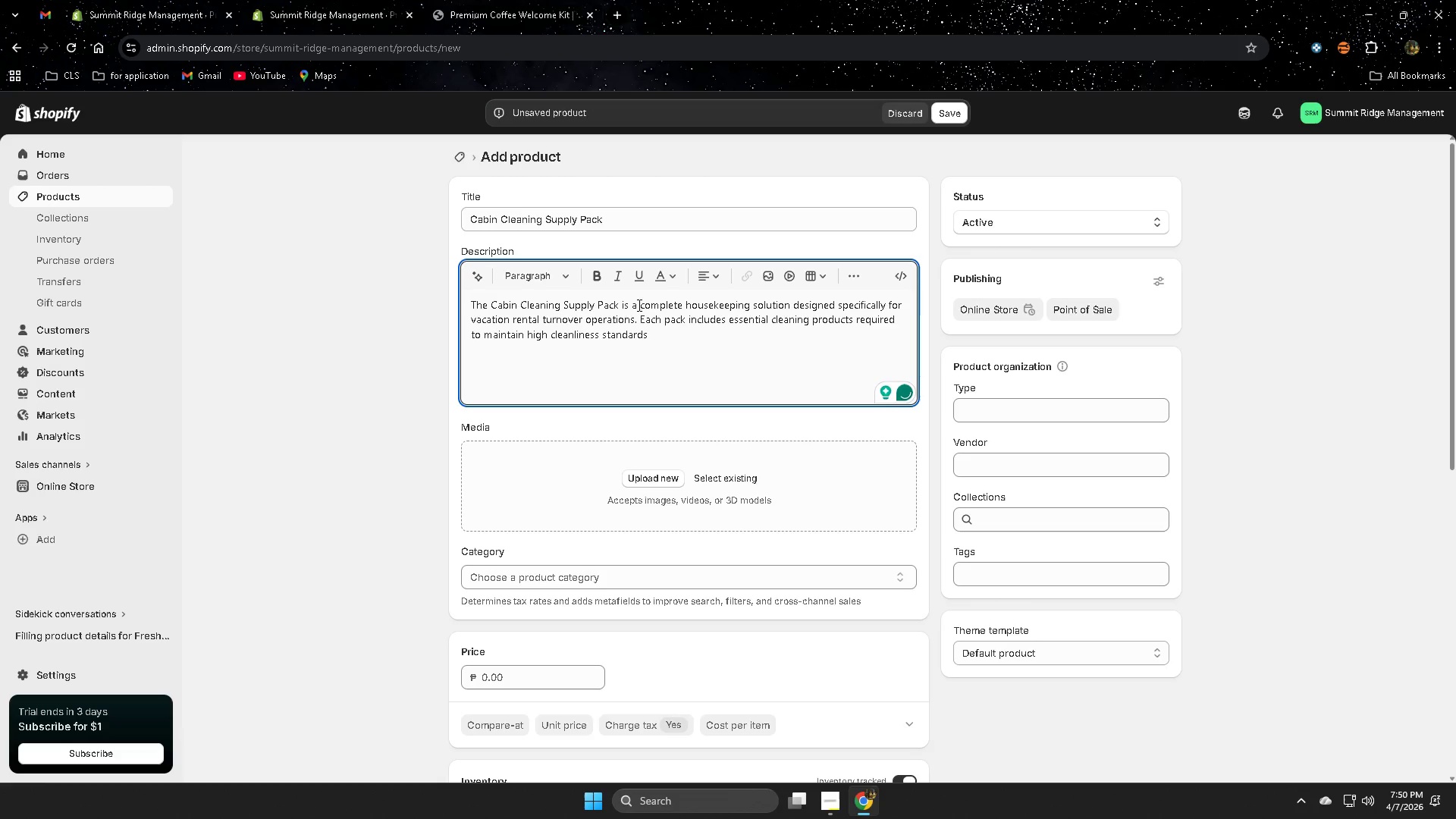 
wait(6.84)
 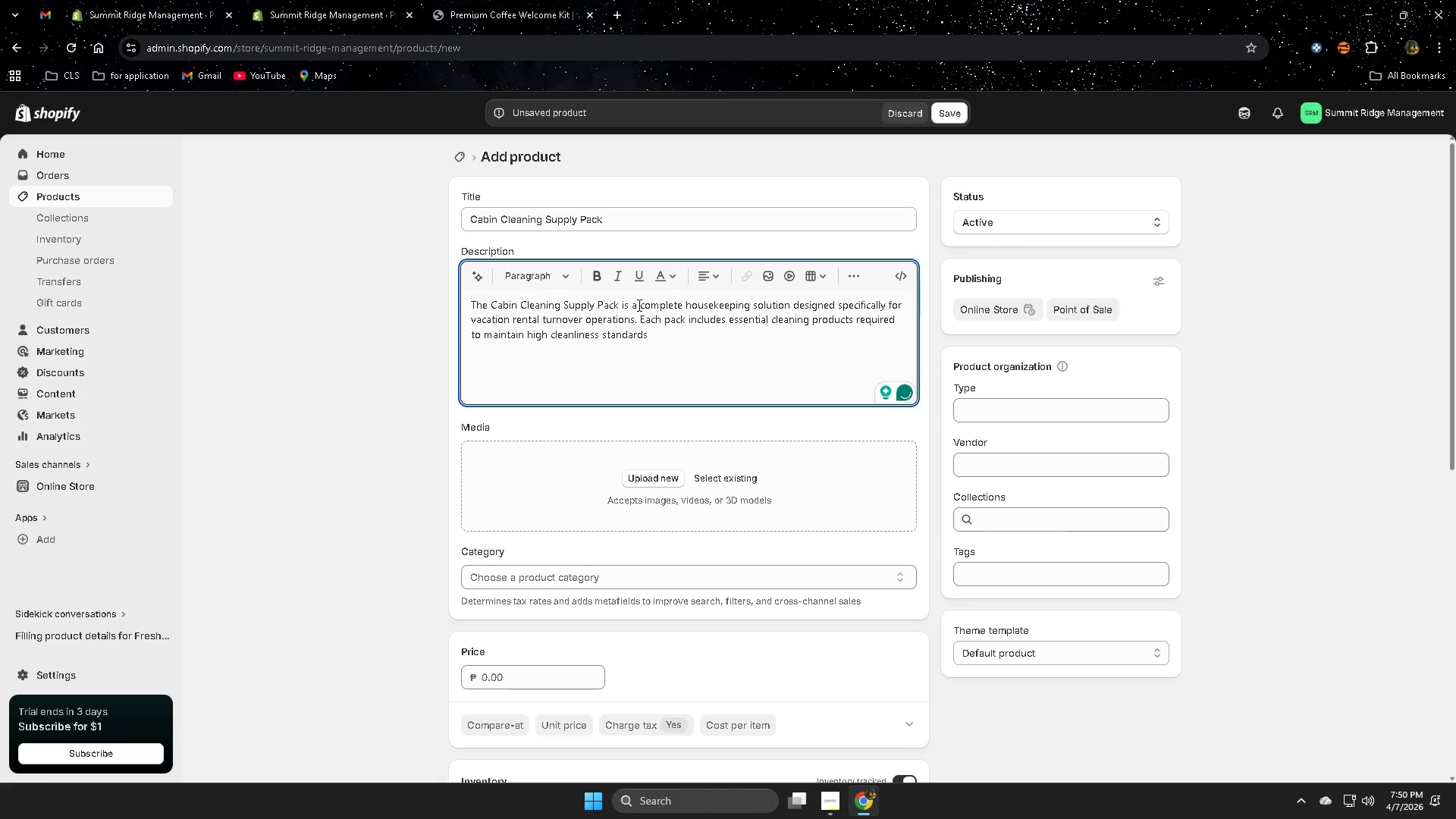 
type( betew)
key(Backspace)
key(Backspace)
type(ween guest stays. )
 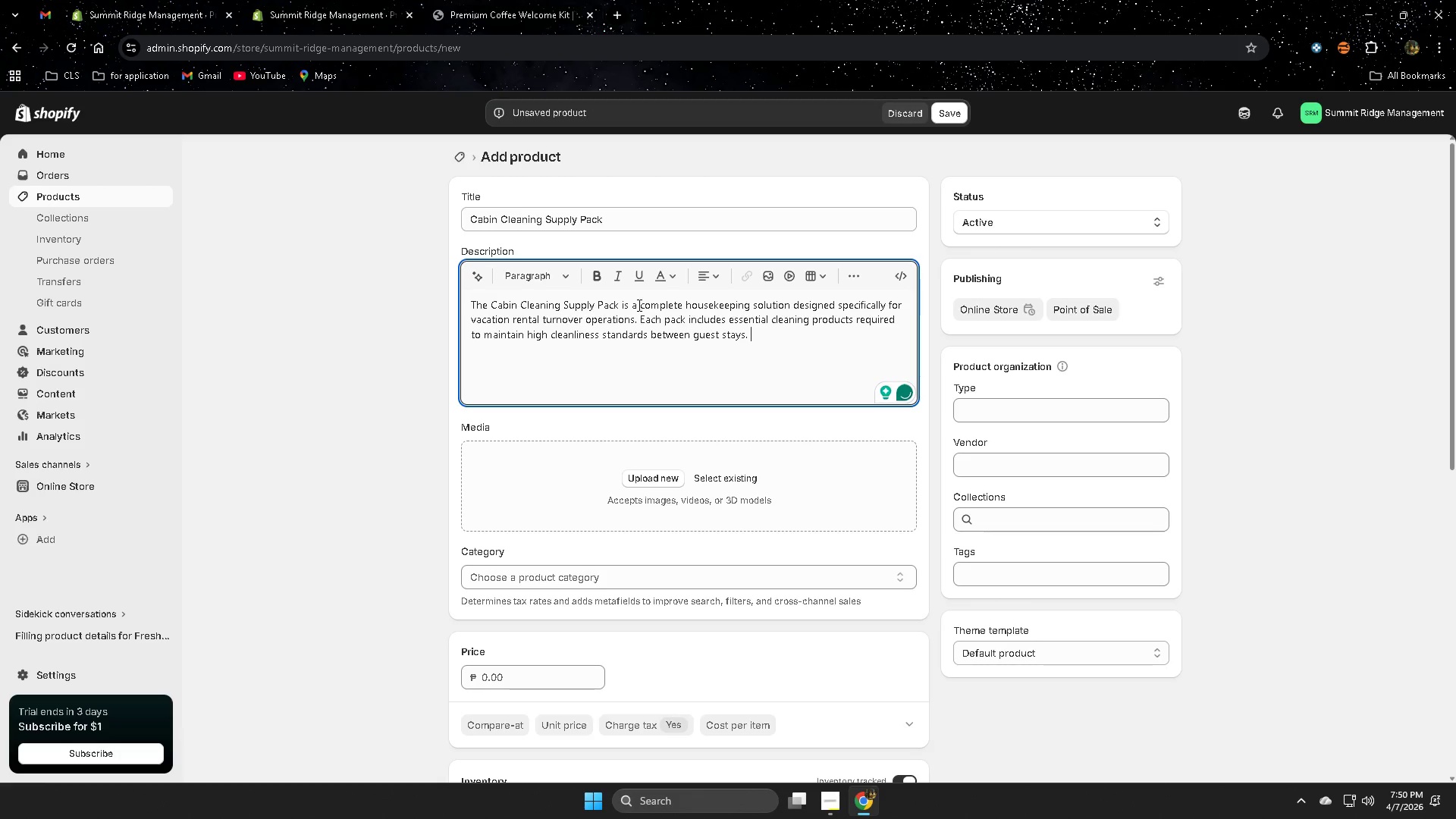 
type(The supplies are selected for effectiveness)
 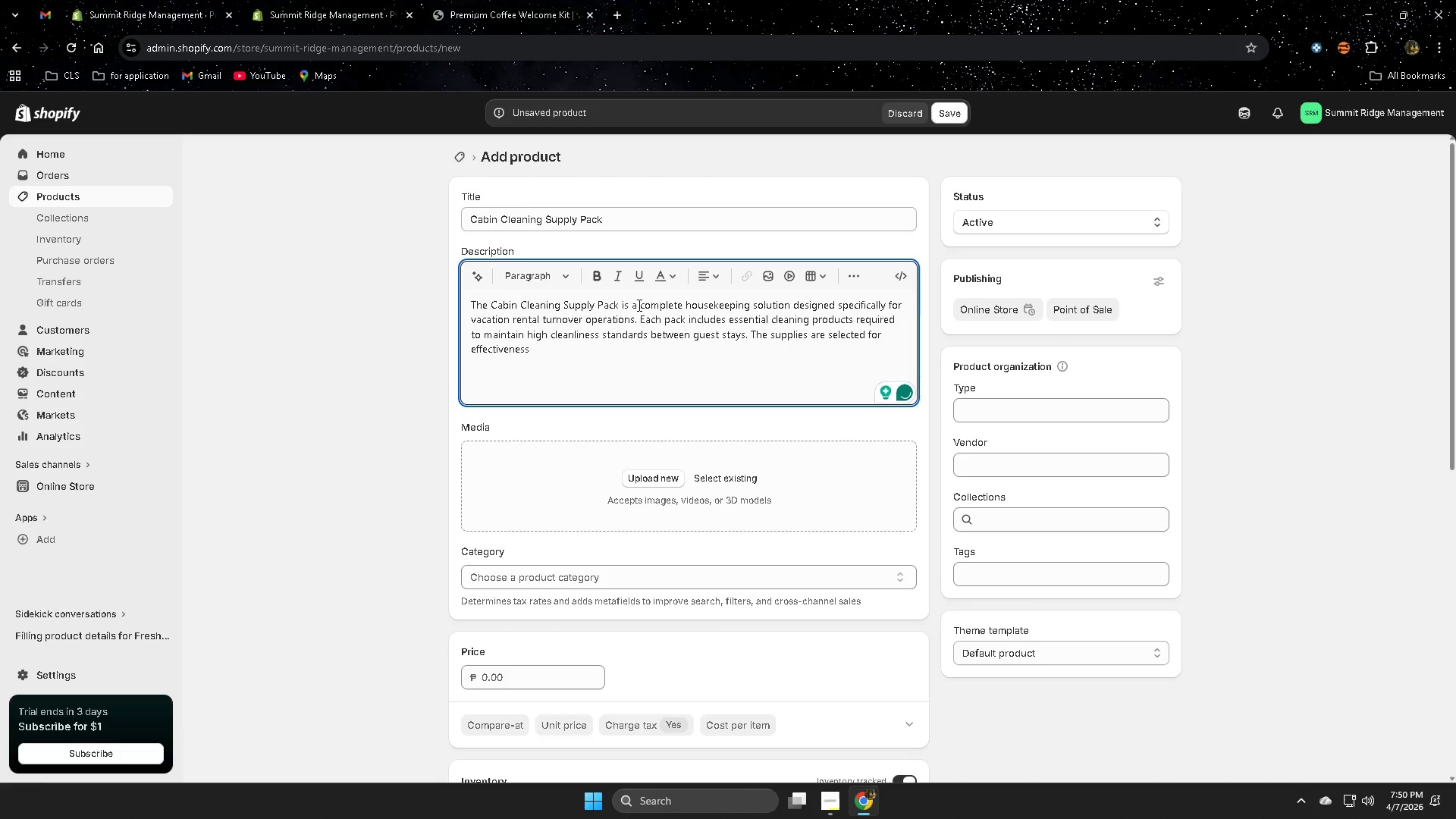 
wait(8.75)
 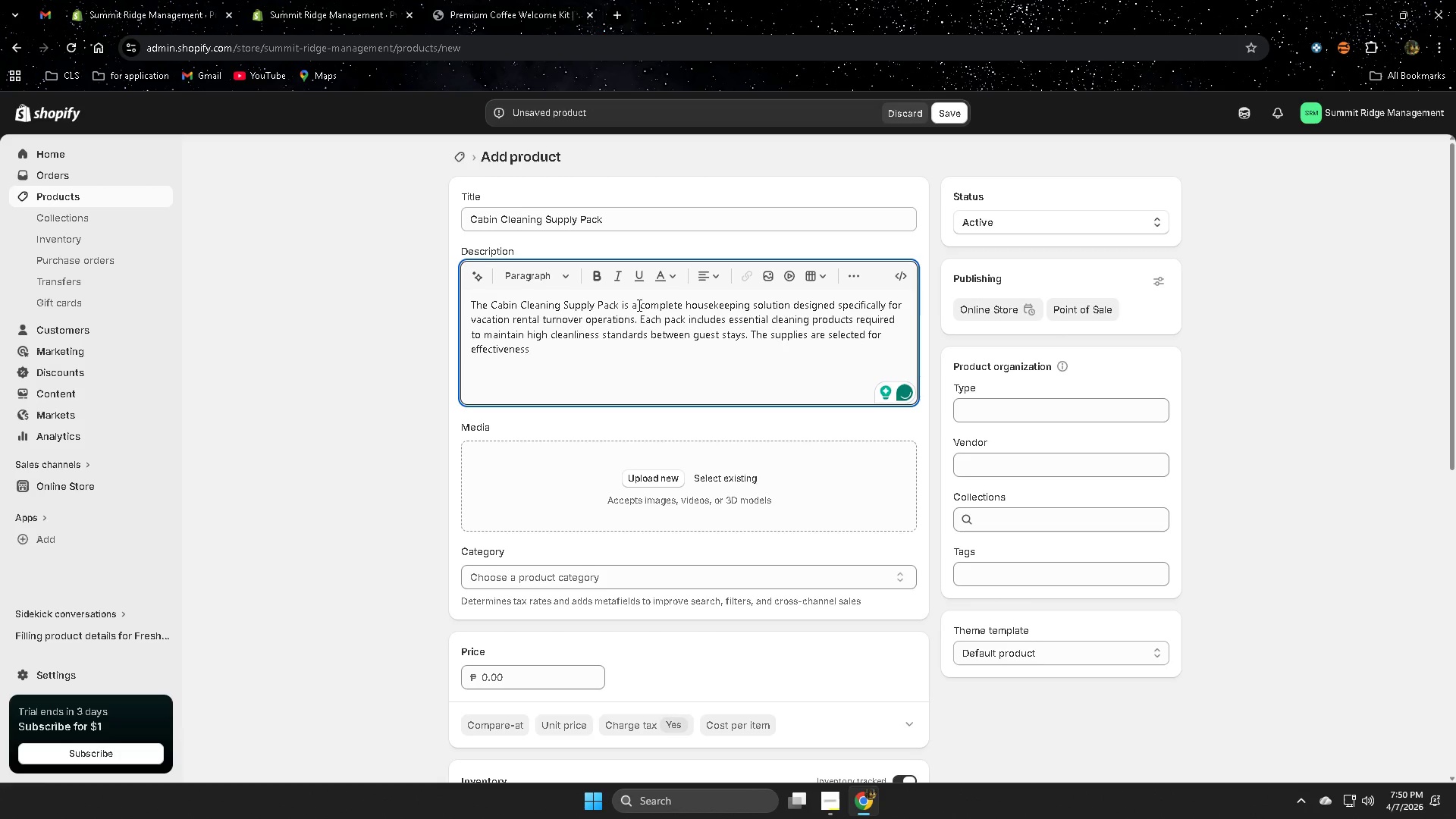 
type(, safety )
key(Backspace)
type(, and ease)
 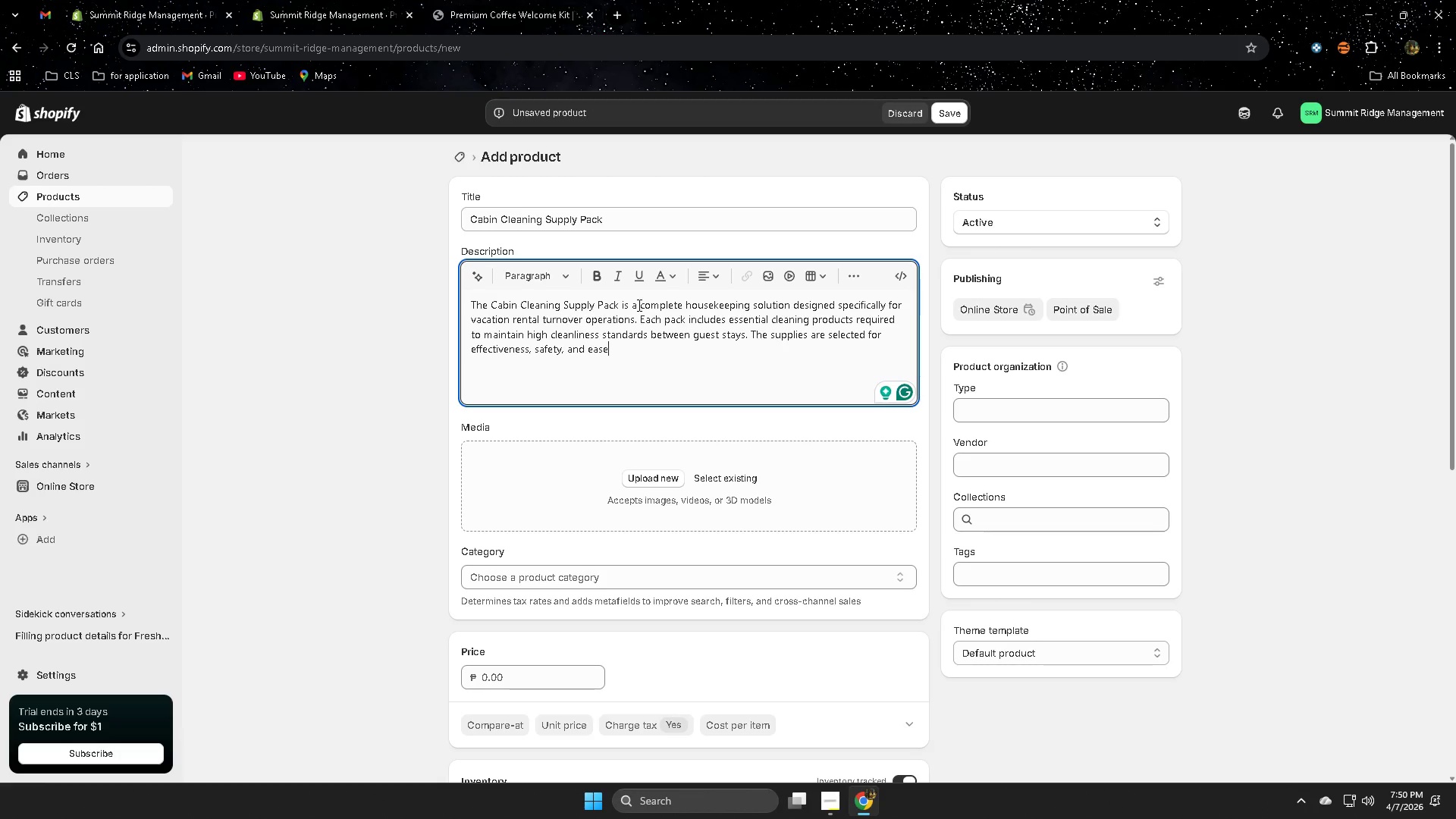 
wait(7.14)
 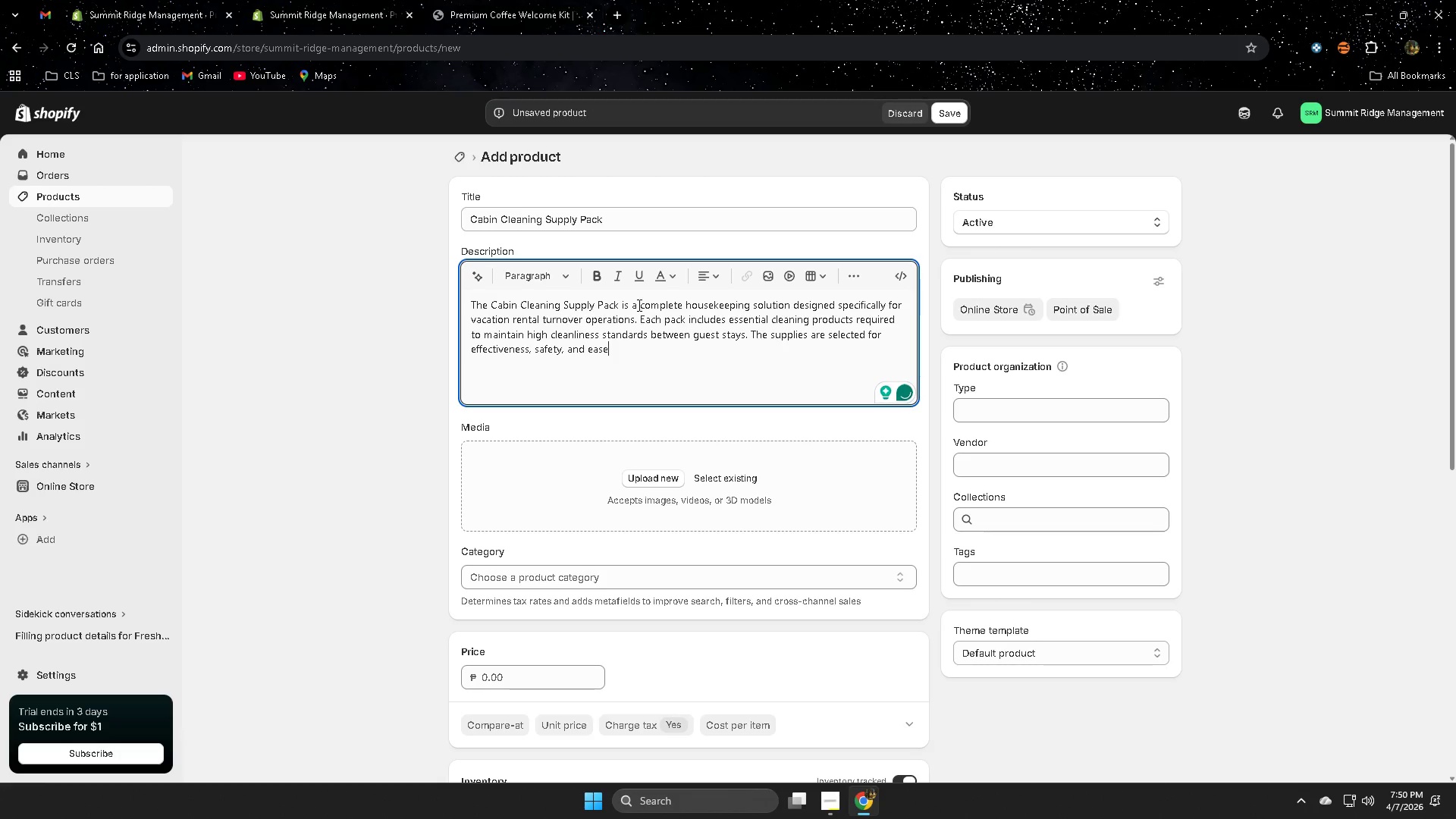 
type(of yu)
key(Backspace)
key(Backspace)
key(Backspace)
key(Backspace)
key(Backspace)
type( of use in hospitality environments)
 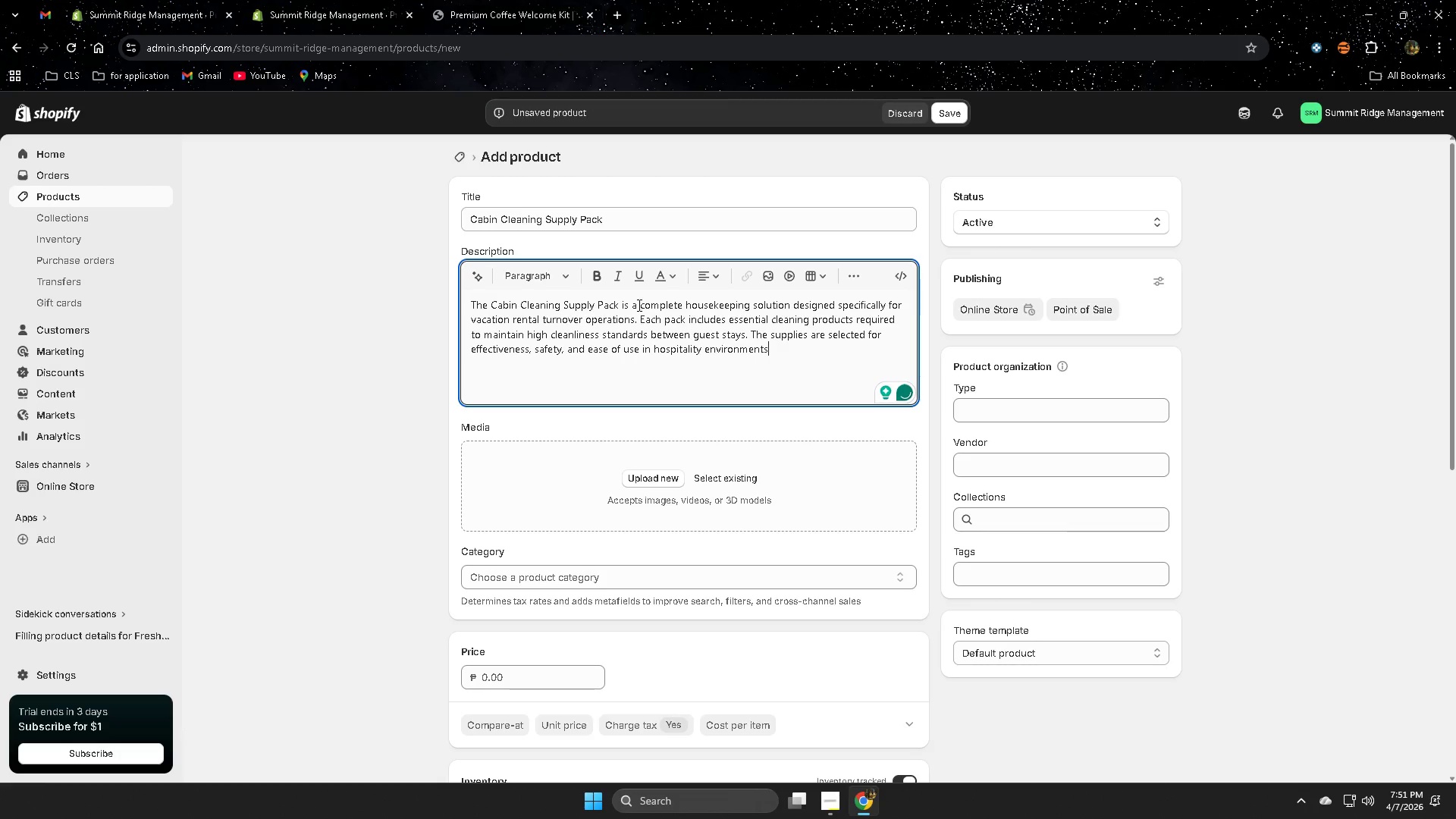 
wait(5.67)
 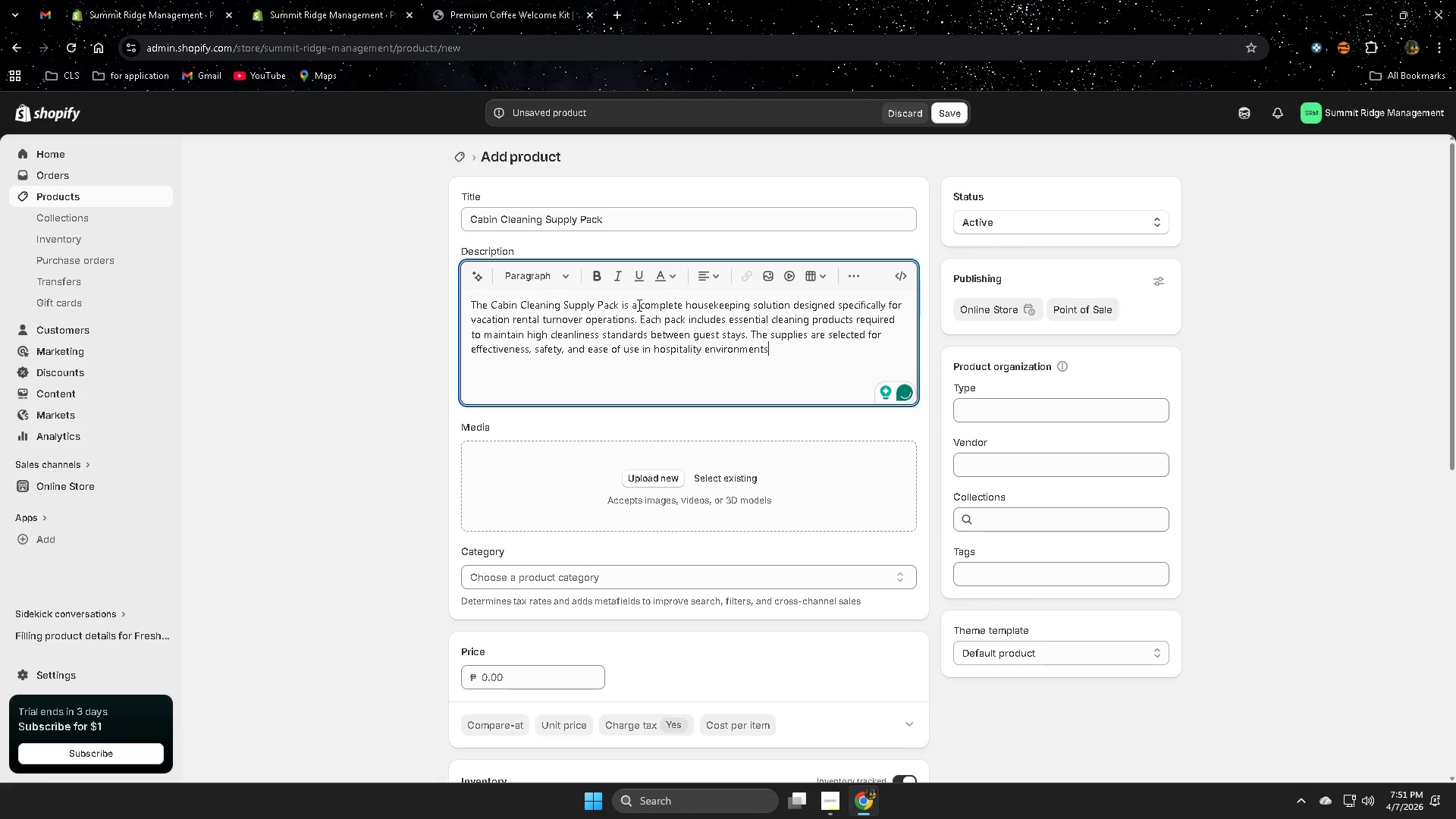 
type(. The pack includes surfae)
 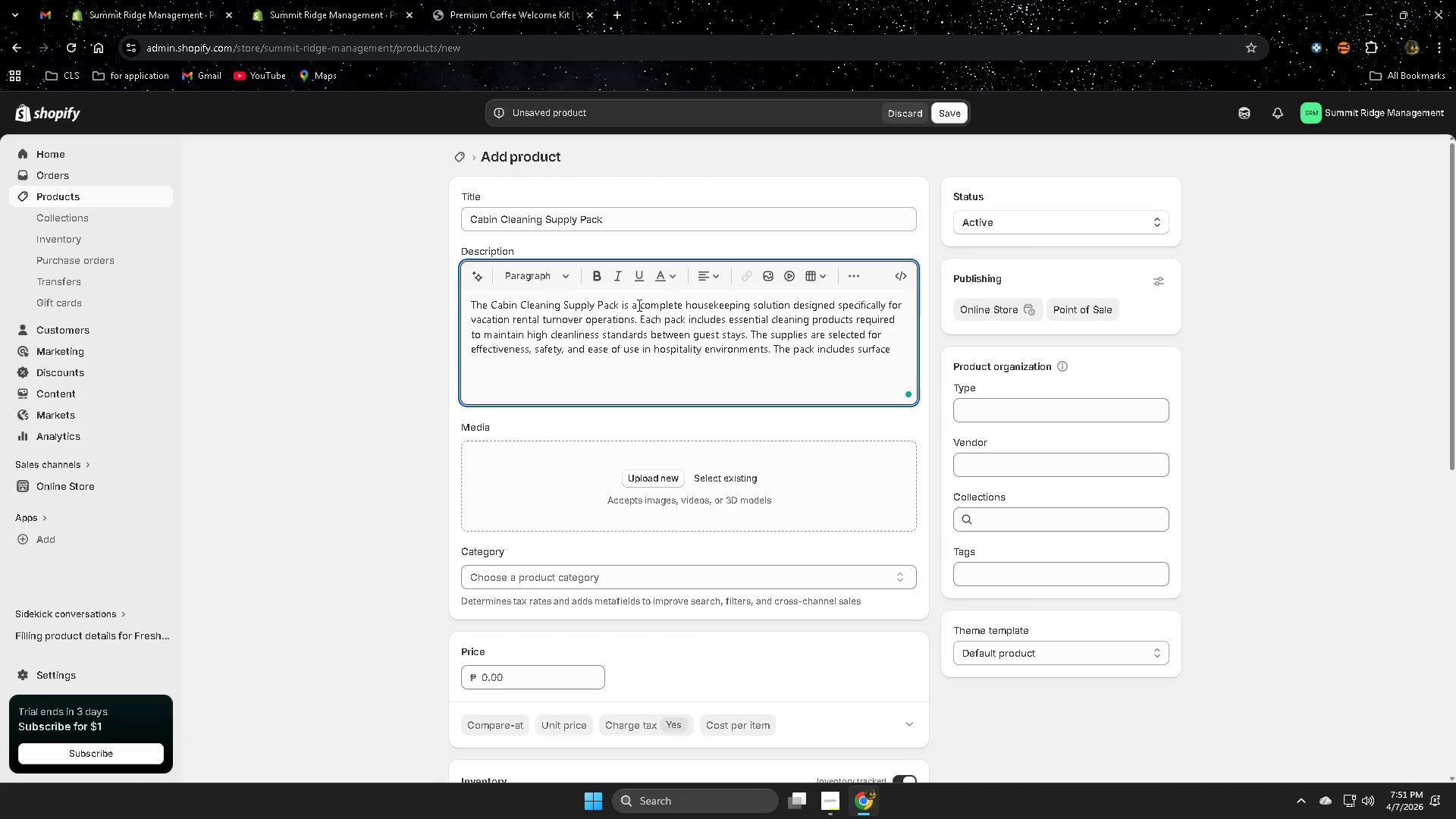 
 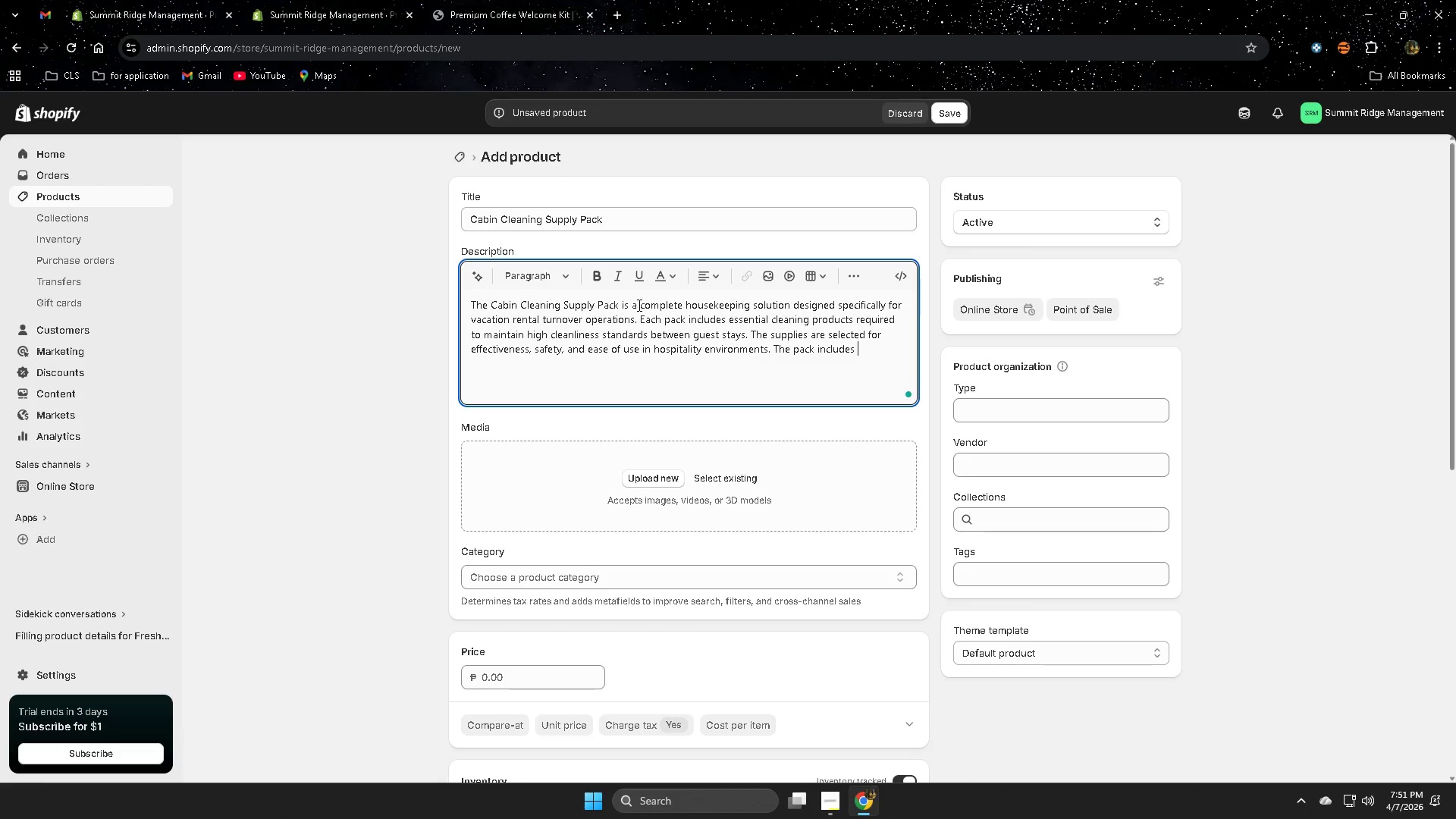 
hold_key(key=C, duration=0.33)
 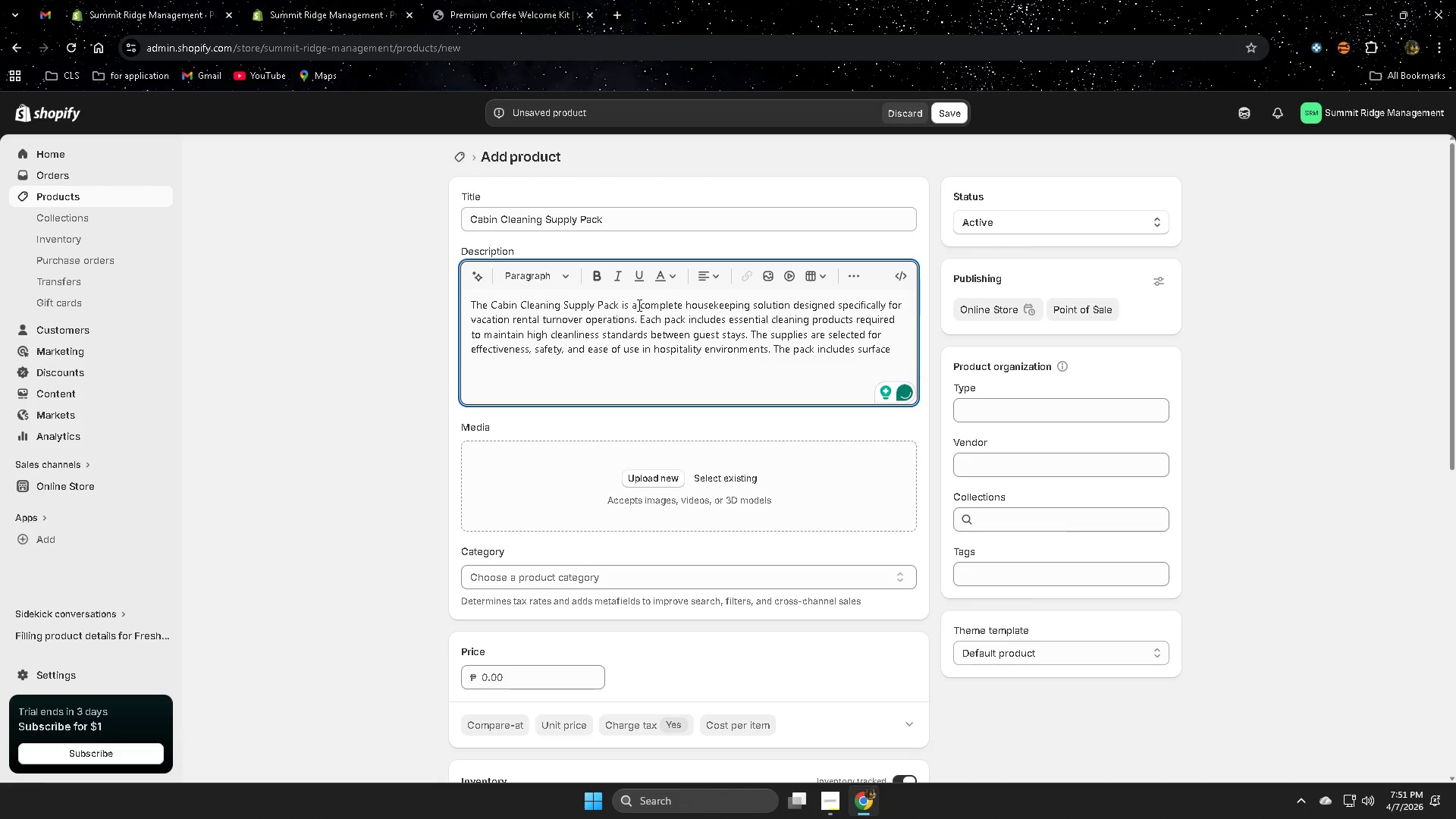 
wait(9.0)
 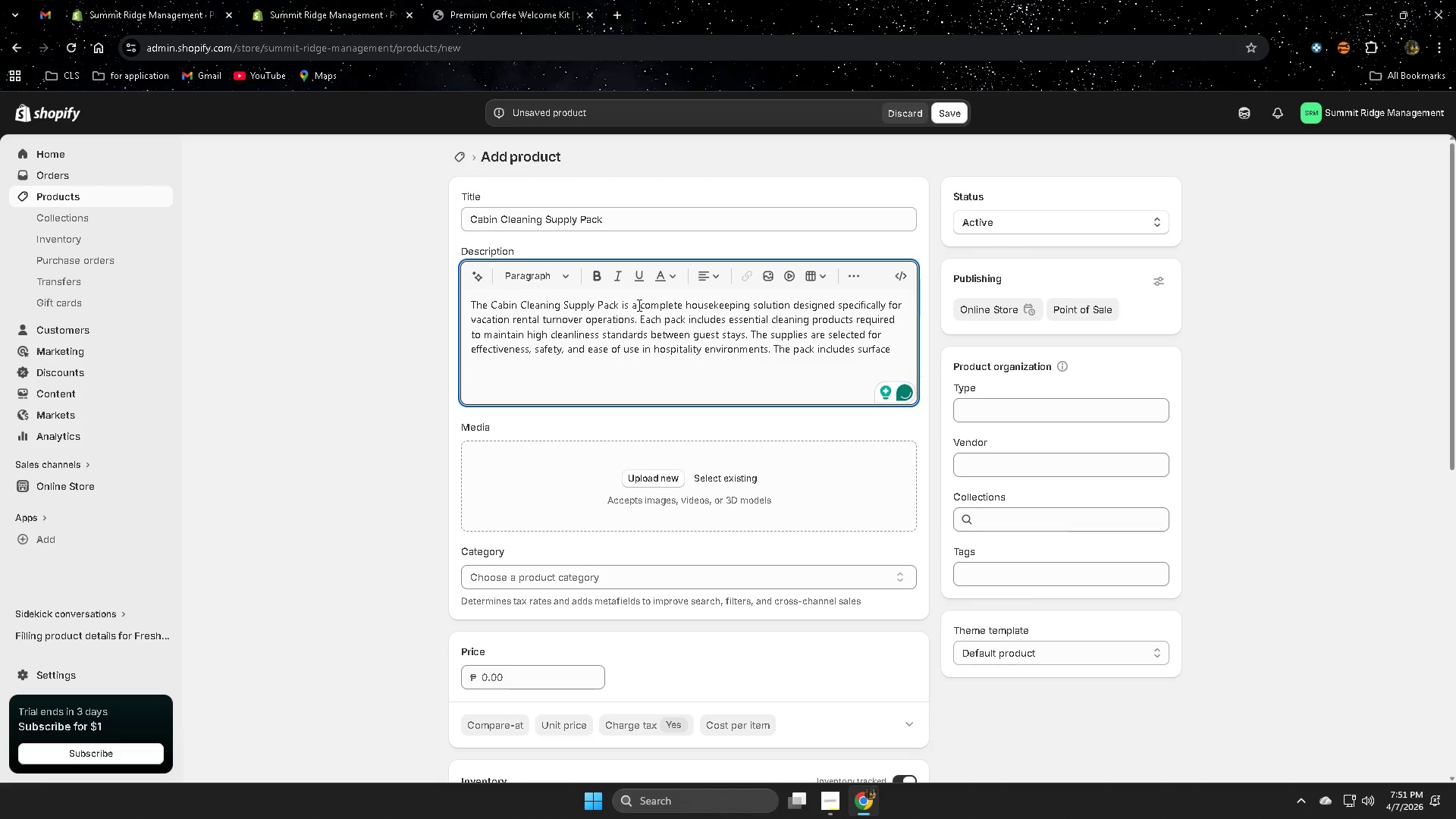 
type(dis)
key(Backspace)
key(Backspace)
key(Backspace)
type( disin)
 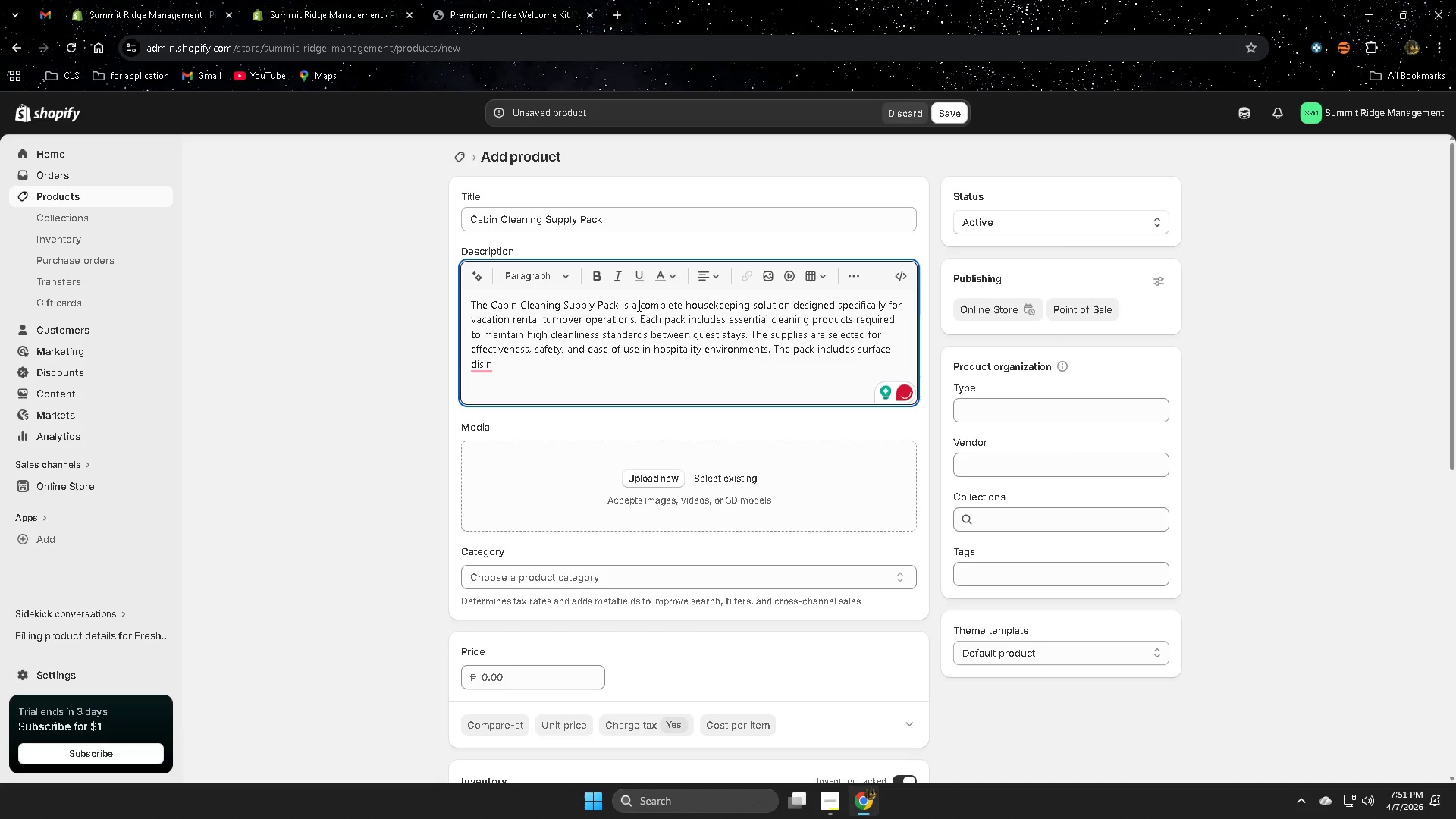 
type(fectants, surface cleaners)
 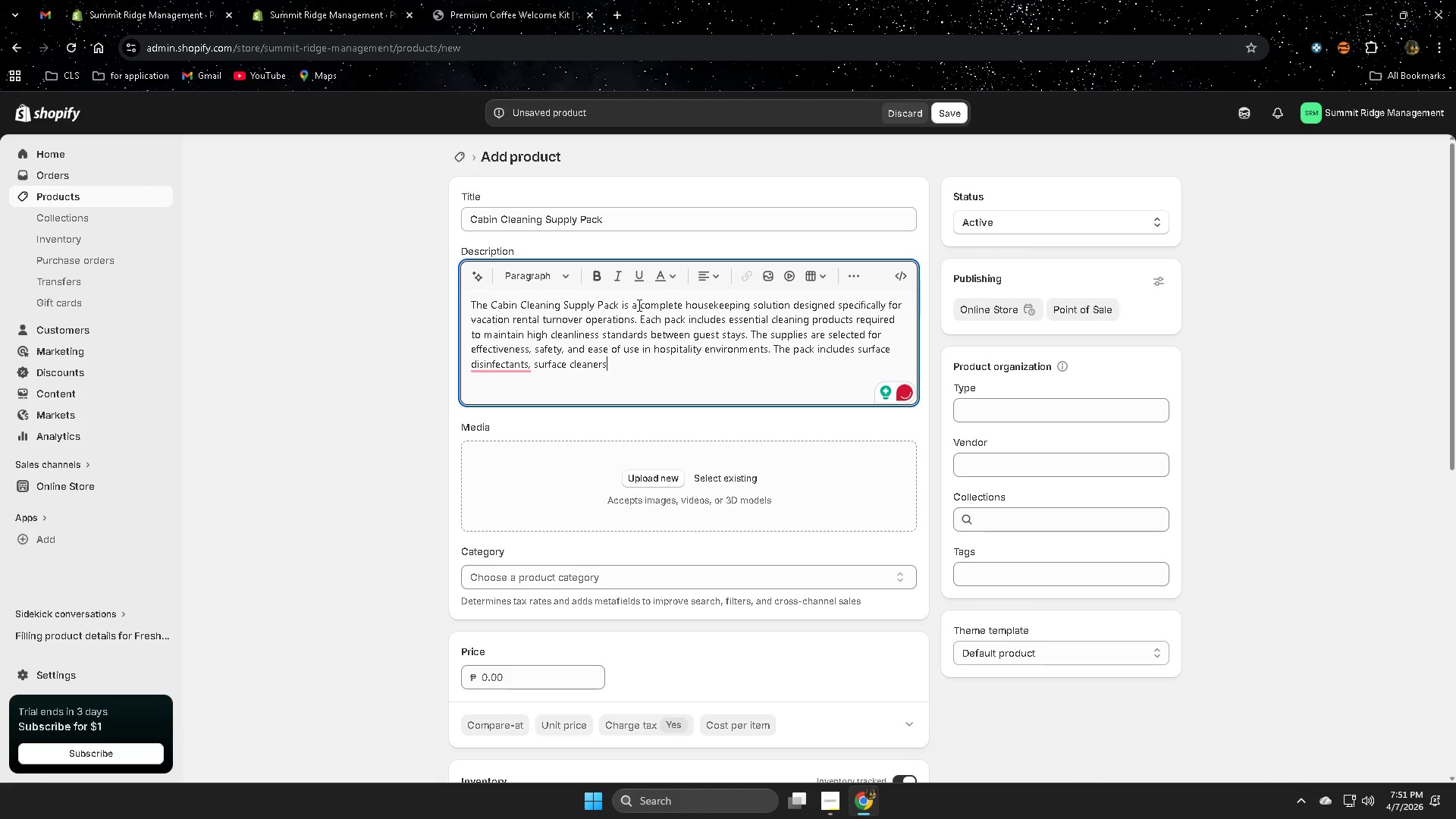 
type(, multi-purpose sprays)
 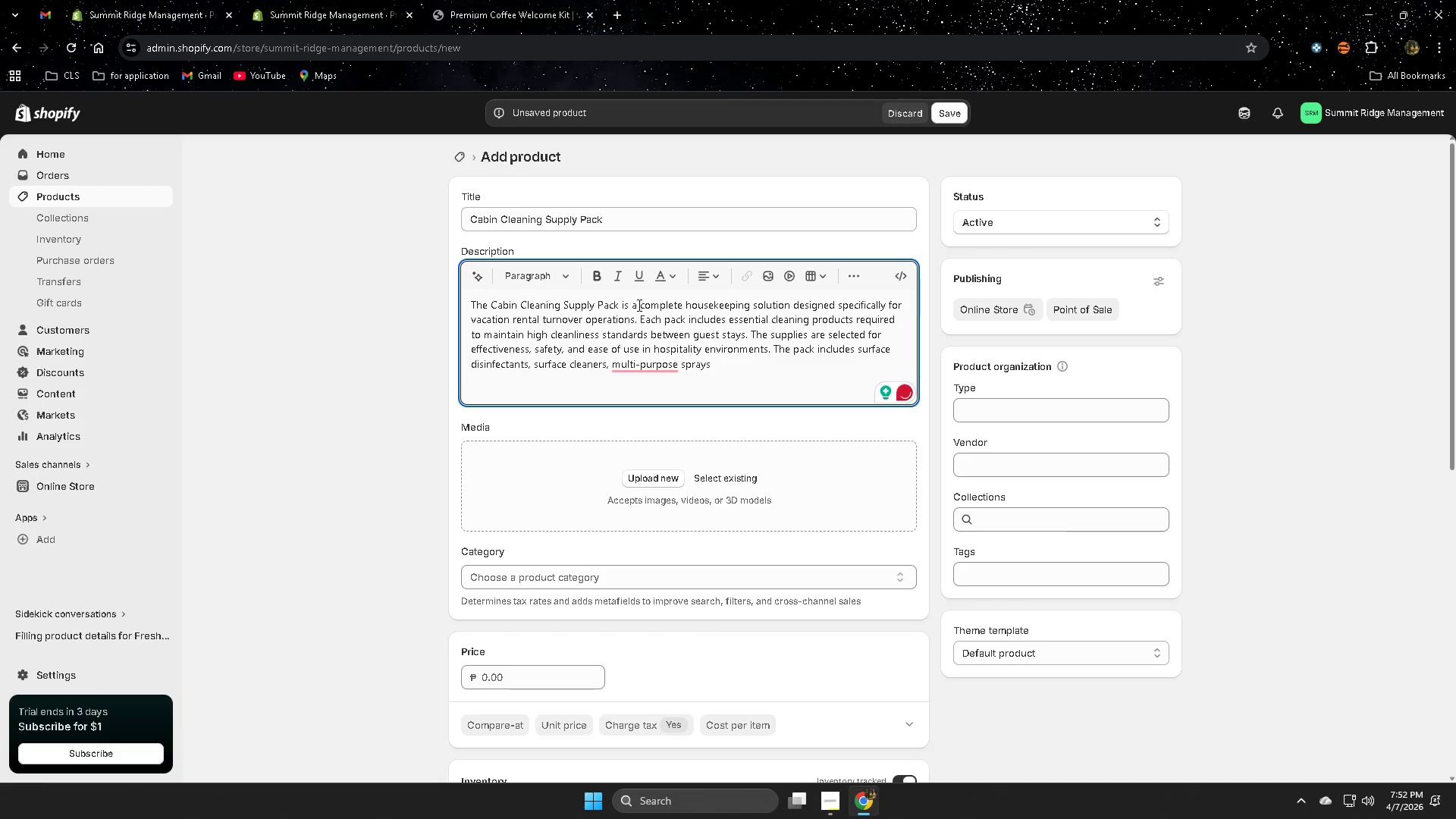 
type(, microfiber cloths)
 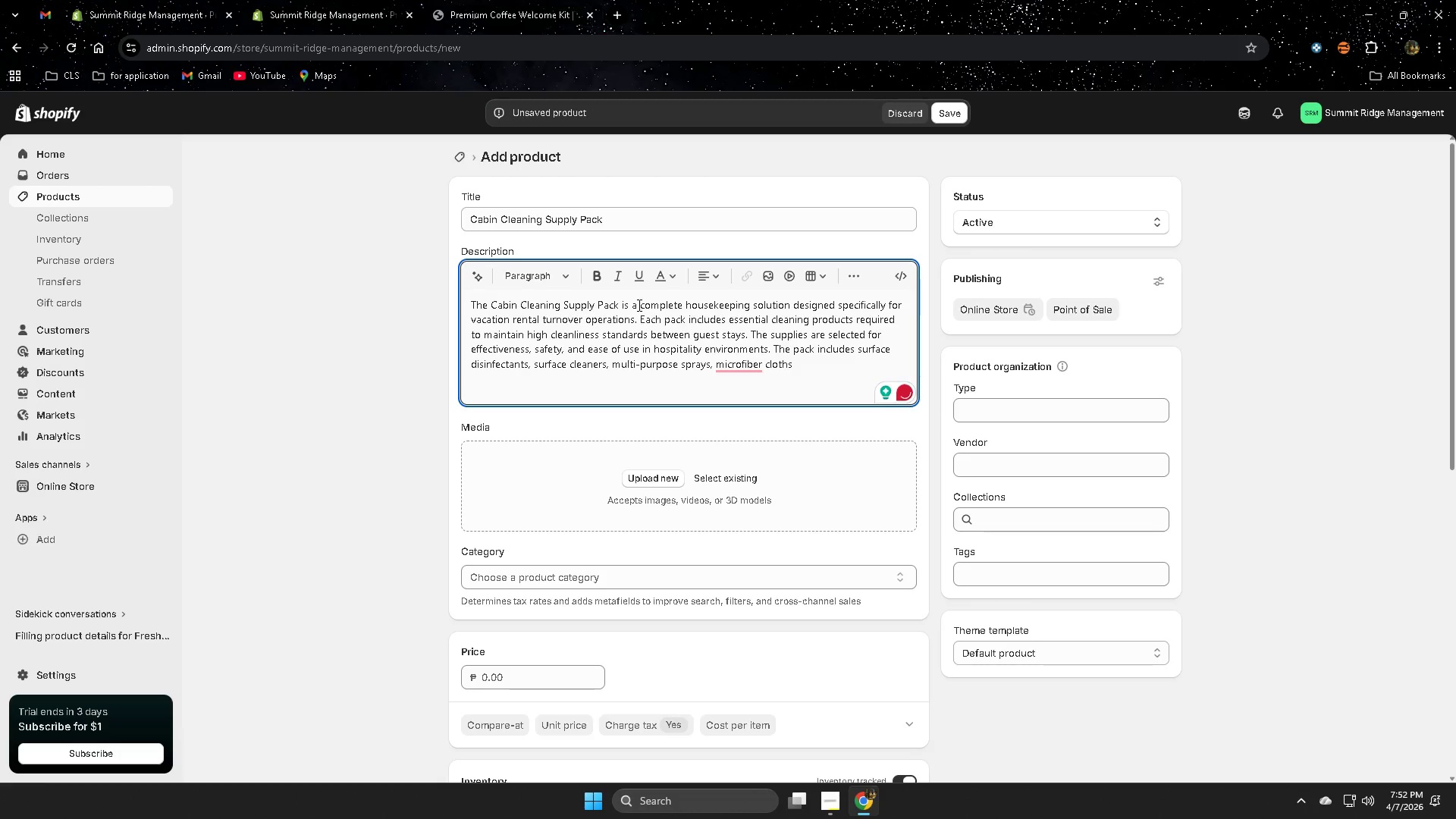 
wait(5.03)
 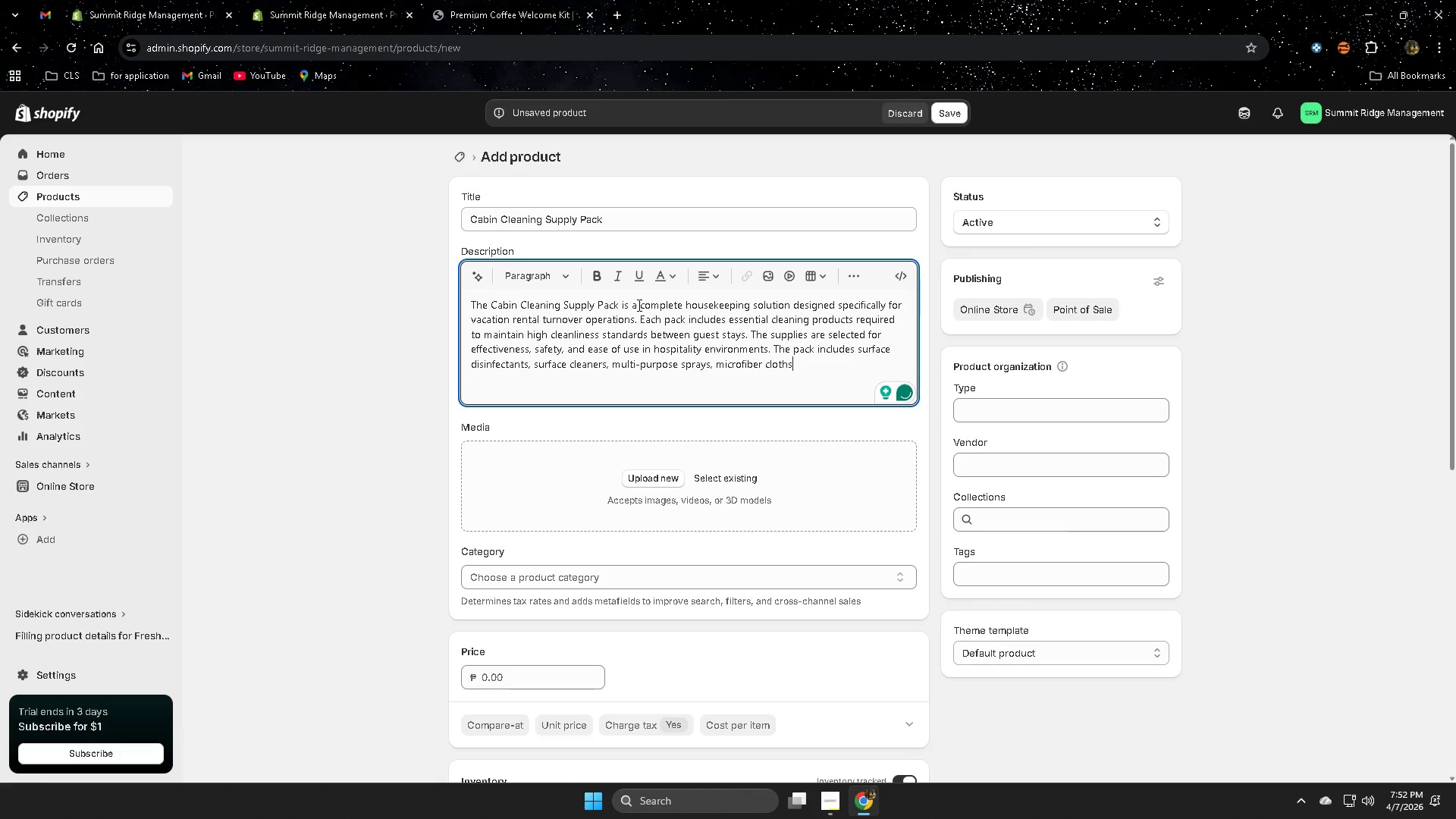 
type(, and bathroom cleaning solutions. )
 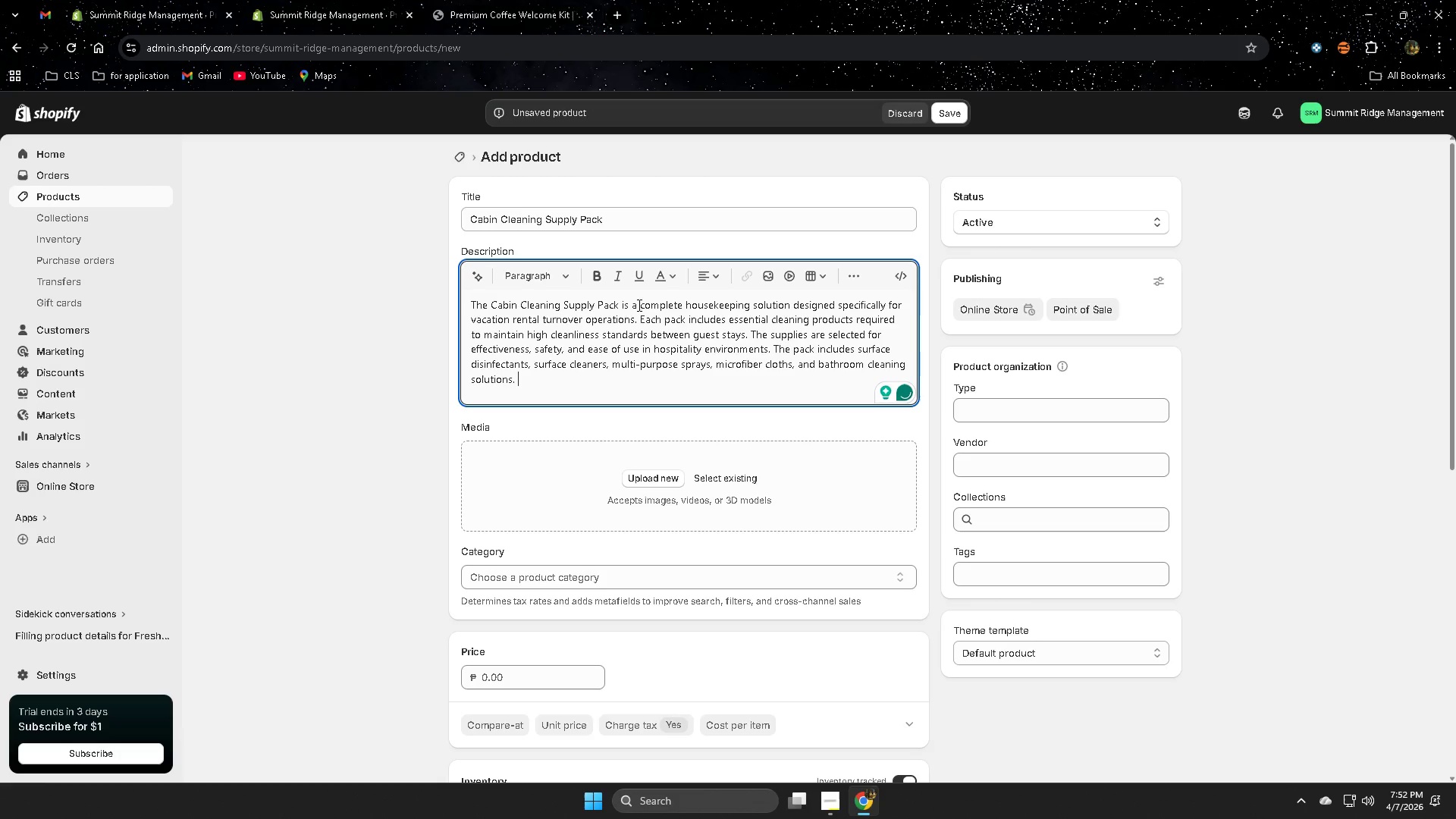 
wait(5.16)
 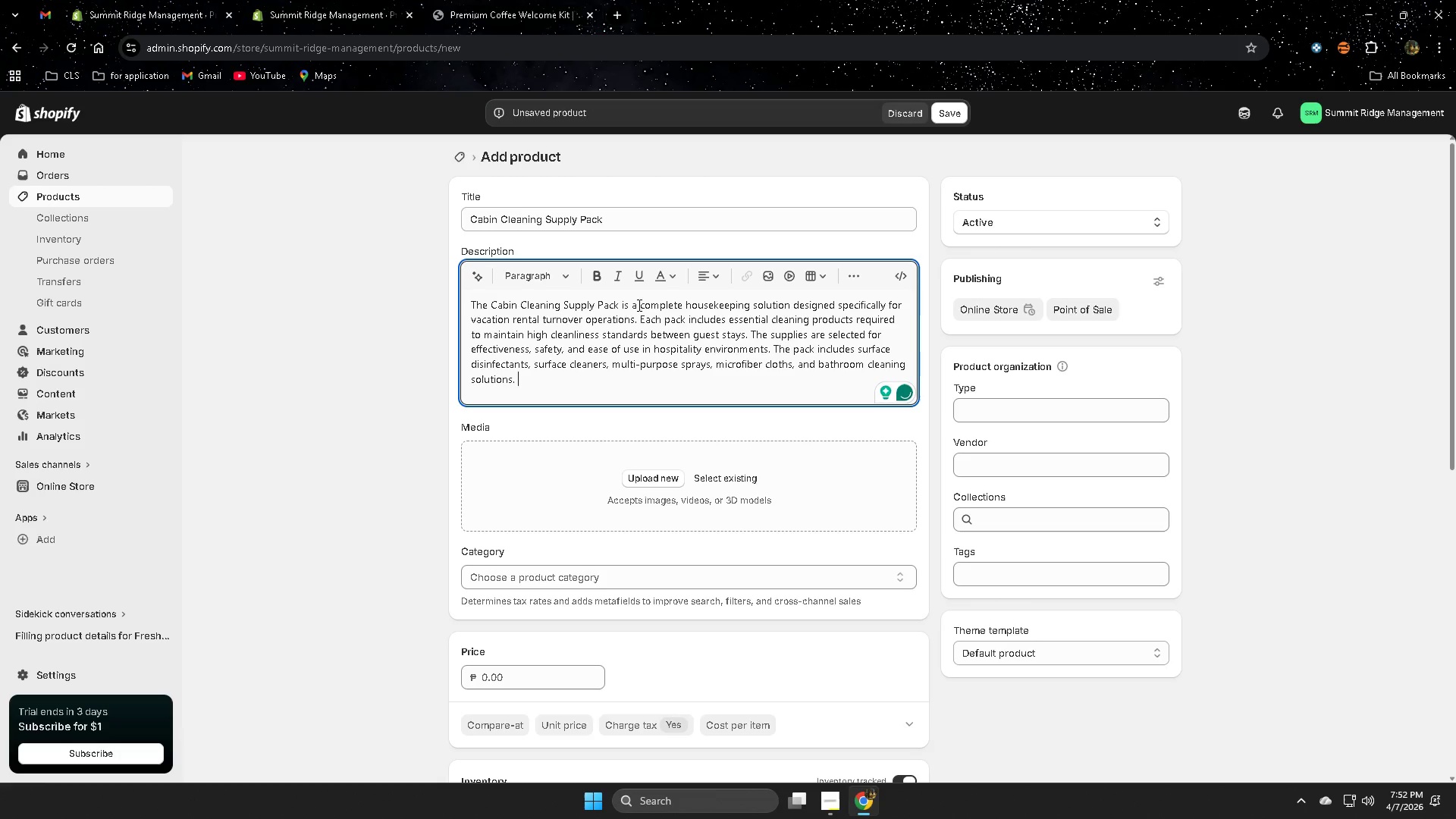 
type(For property managers overss)
key(Backspace)
type(eeing)
 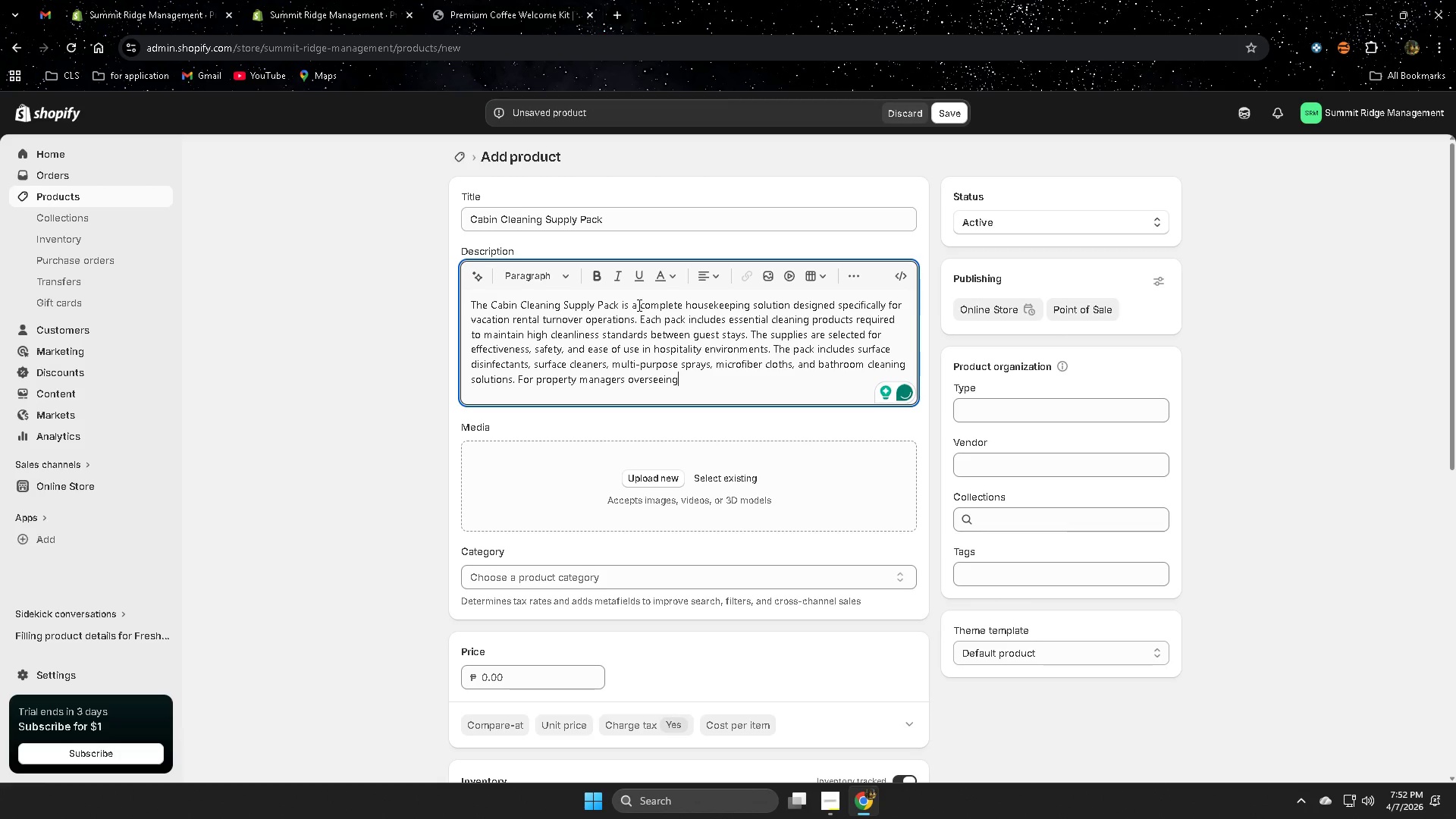 
wait(5.84)
 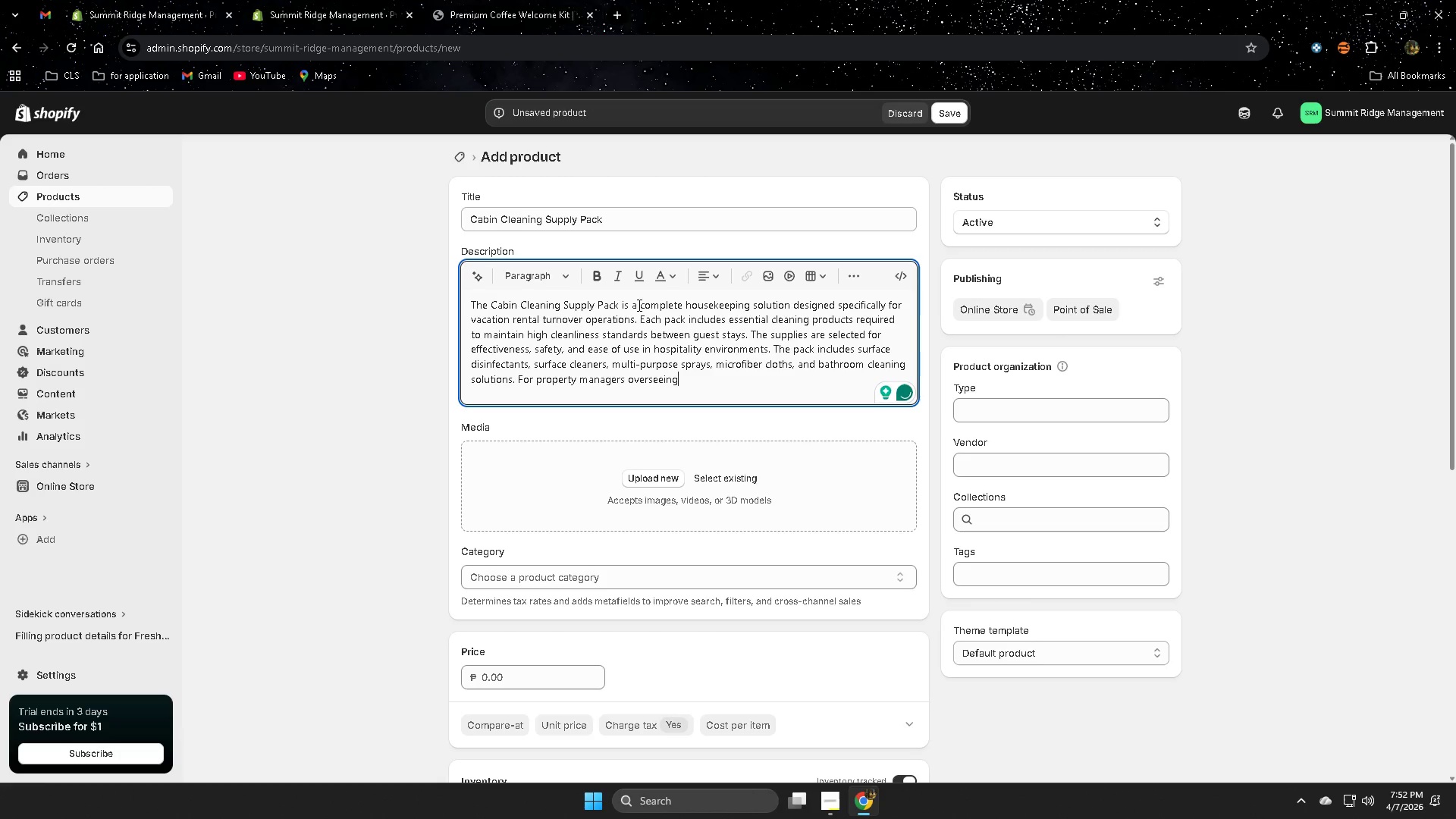 
type( multiplr )
key(Backspace)
key(Backspace)
type(e cabins )
 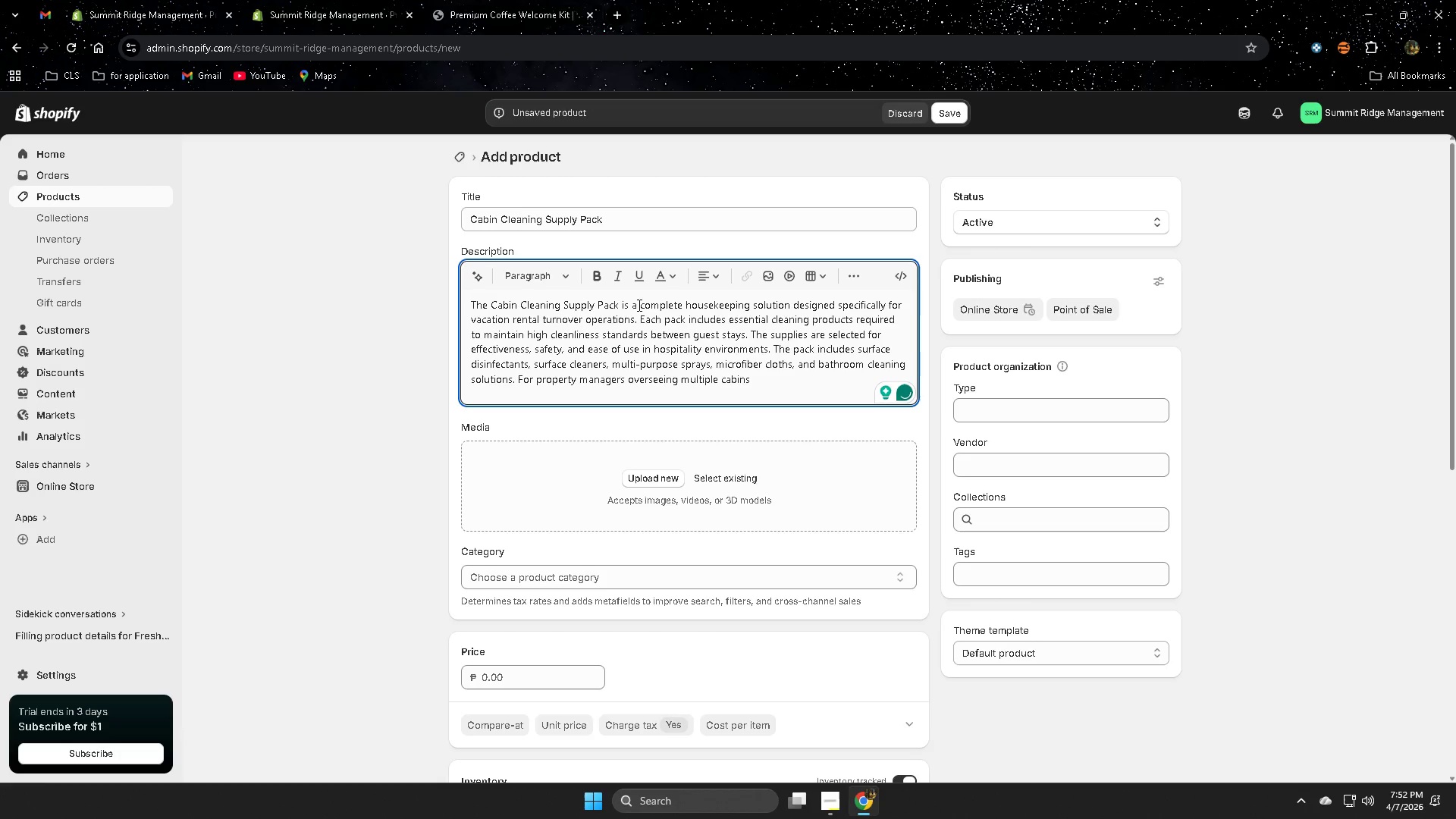 
key(Backspace)
type(, this bundle simplifies)
 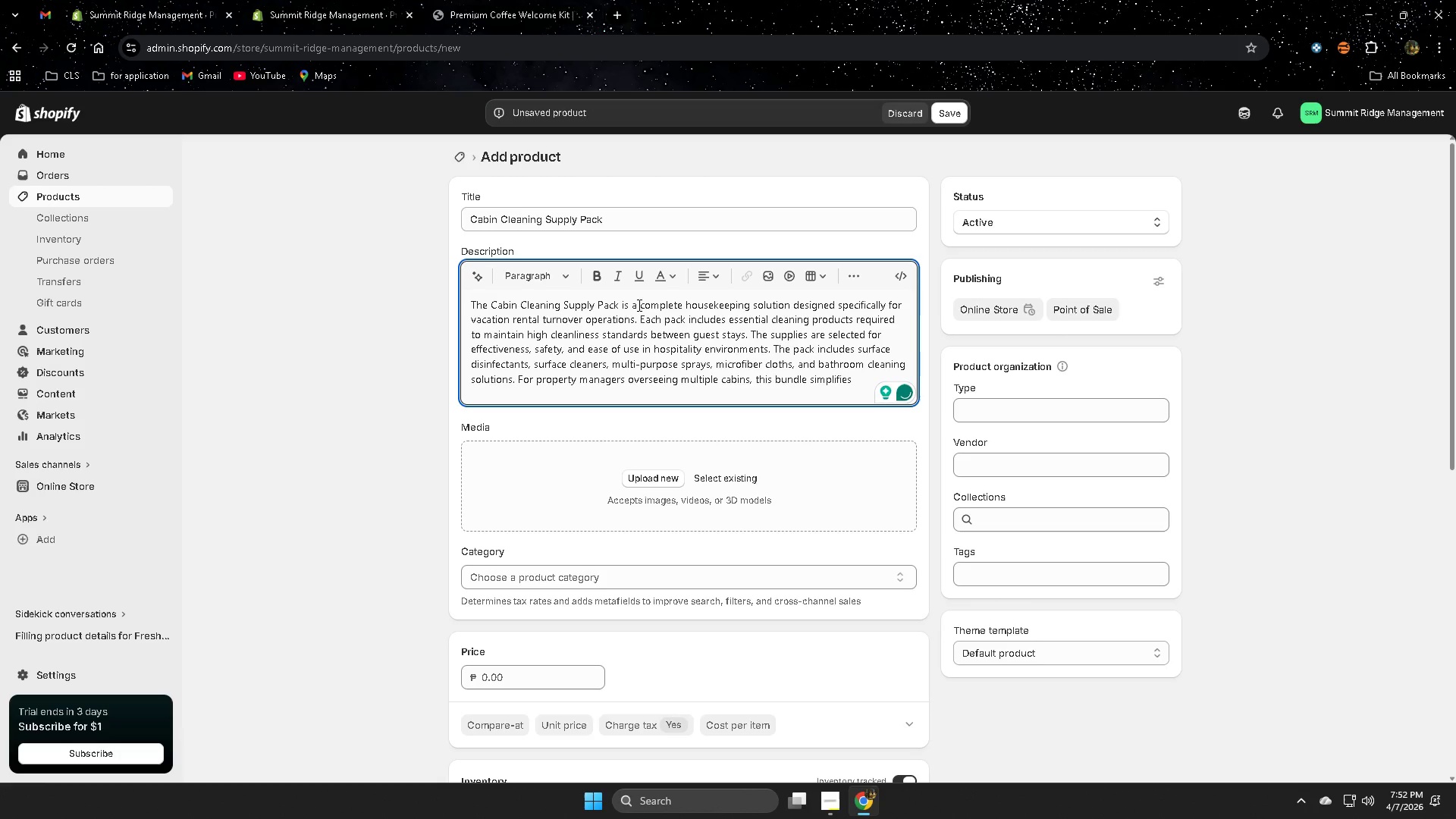 
wait(5.27)
 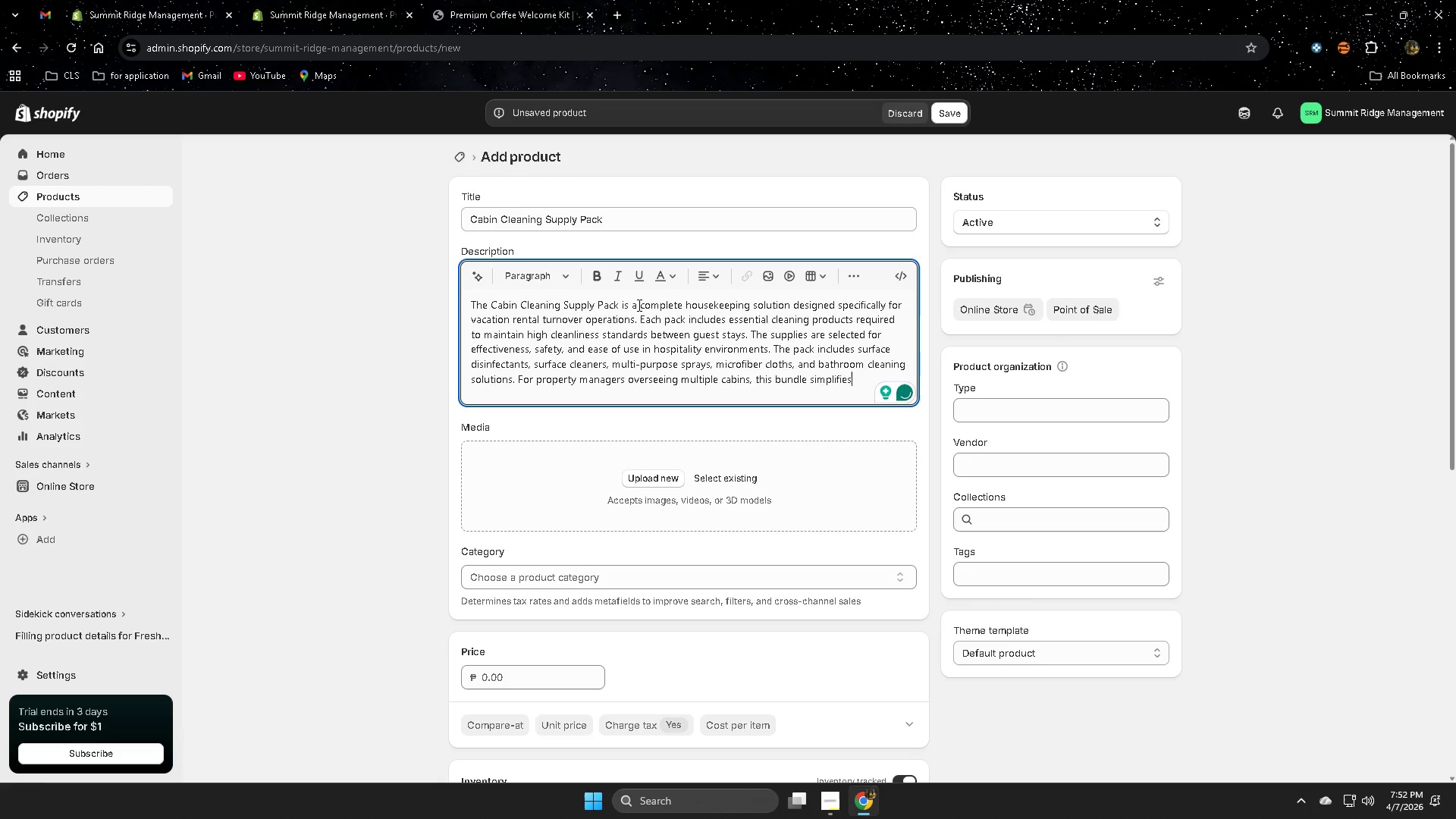 
type( supply ordering and ensures)
 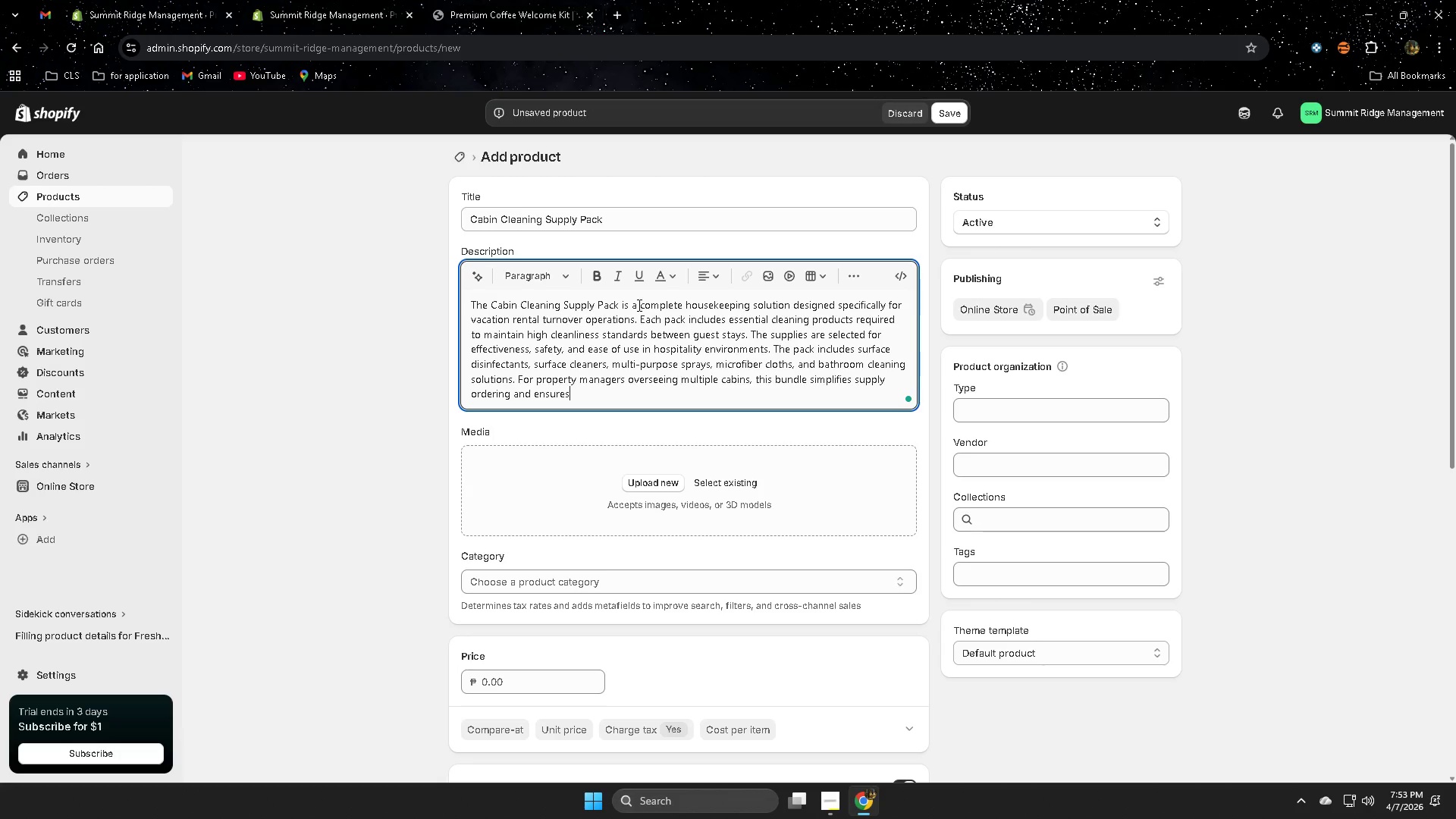 
type( housekeeping teams always have the tools )
 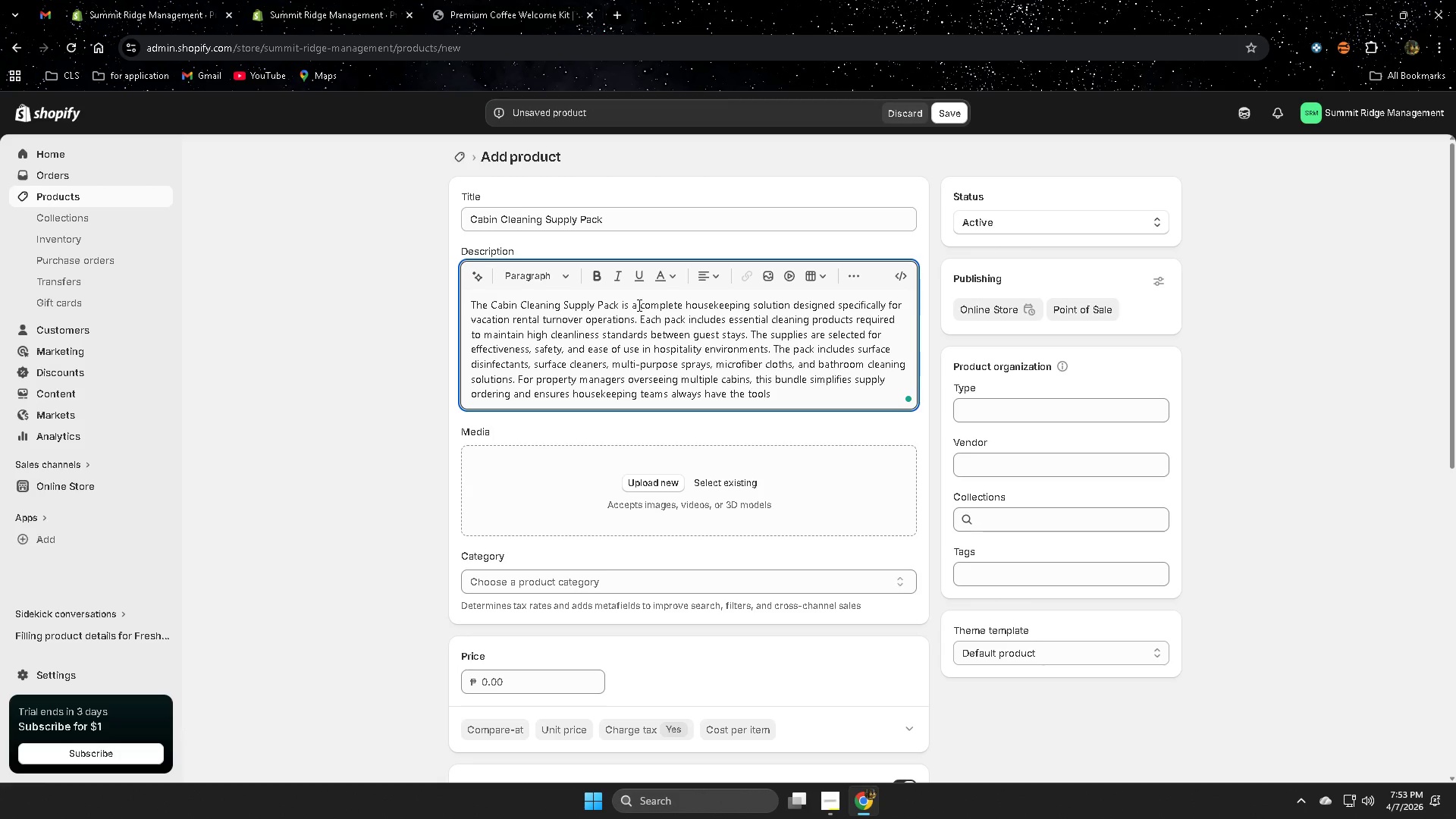 
type(they need foe e)
key(Backspace)
key(Backspace)
key(Backspace)
type(r efficient turnovrs. )
 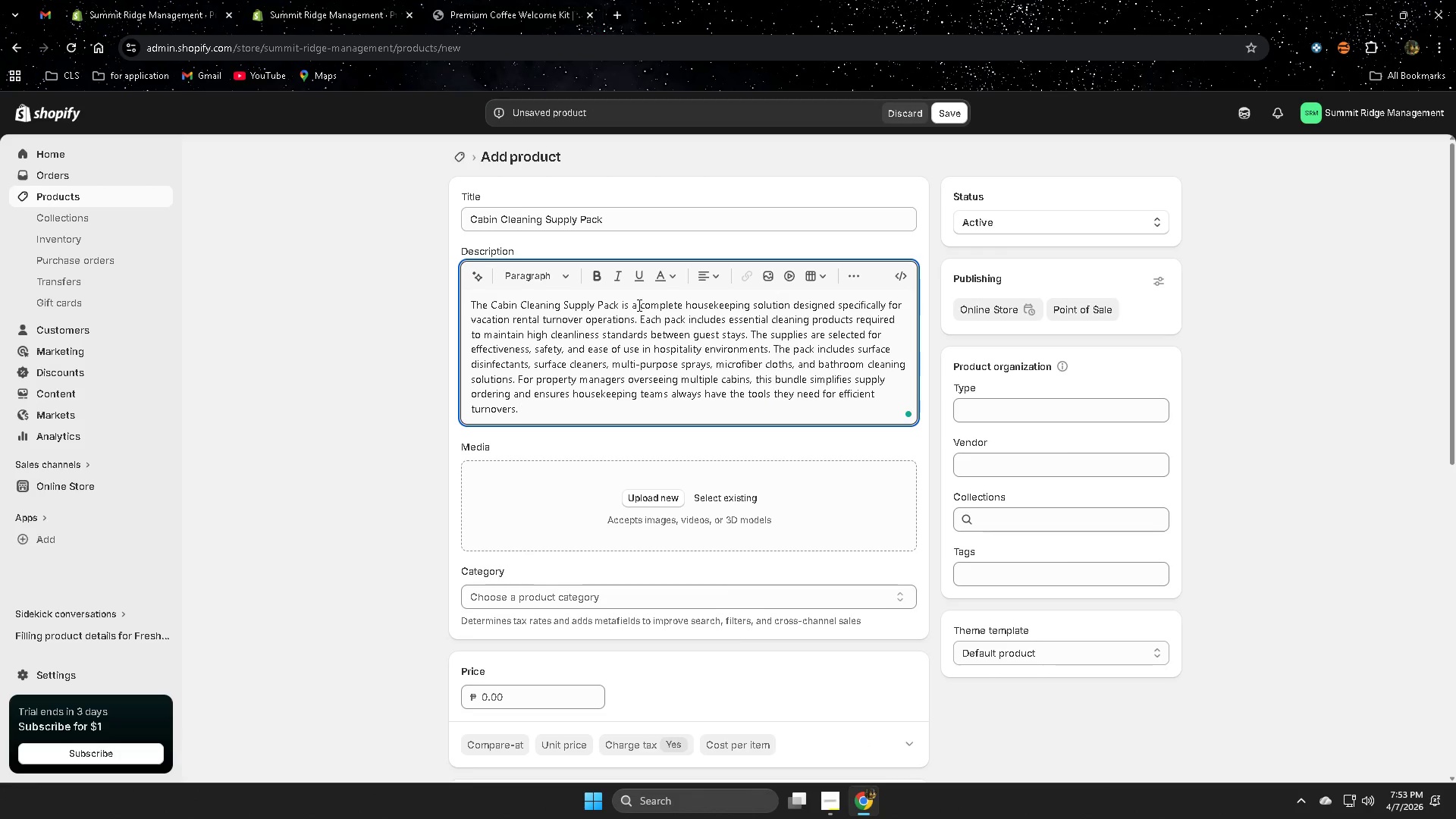 
wait(5.5)
 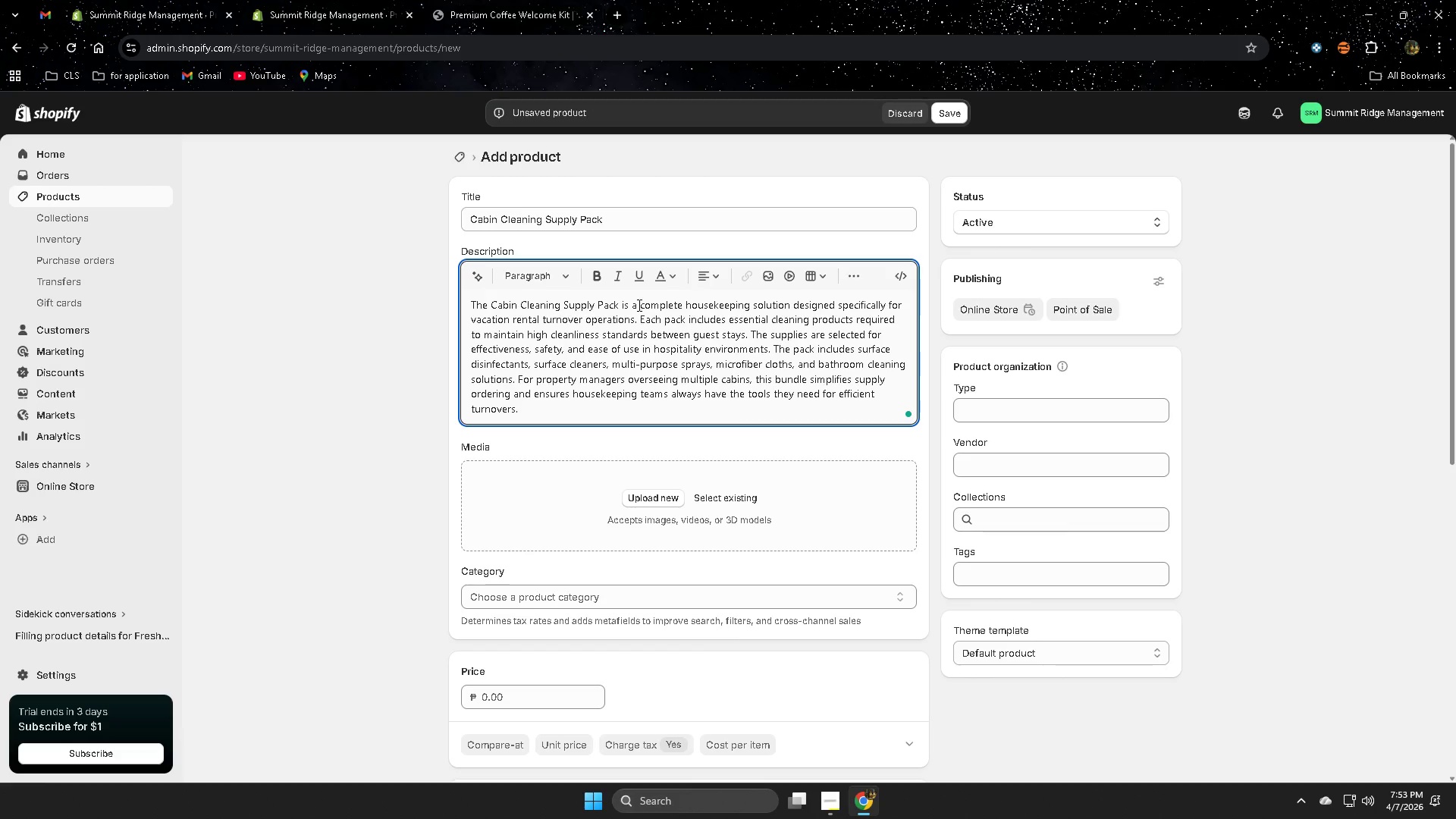 
type(The packaging is designed for east)
key(Backspace)
type(y storagew)
key(Backspace)
type( and transport tp)
key(Backspace)
type(o)
 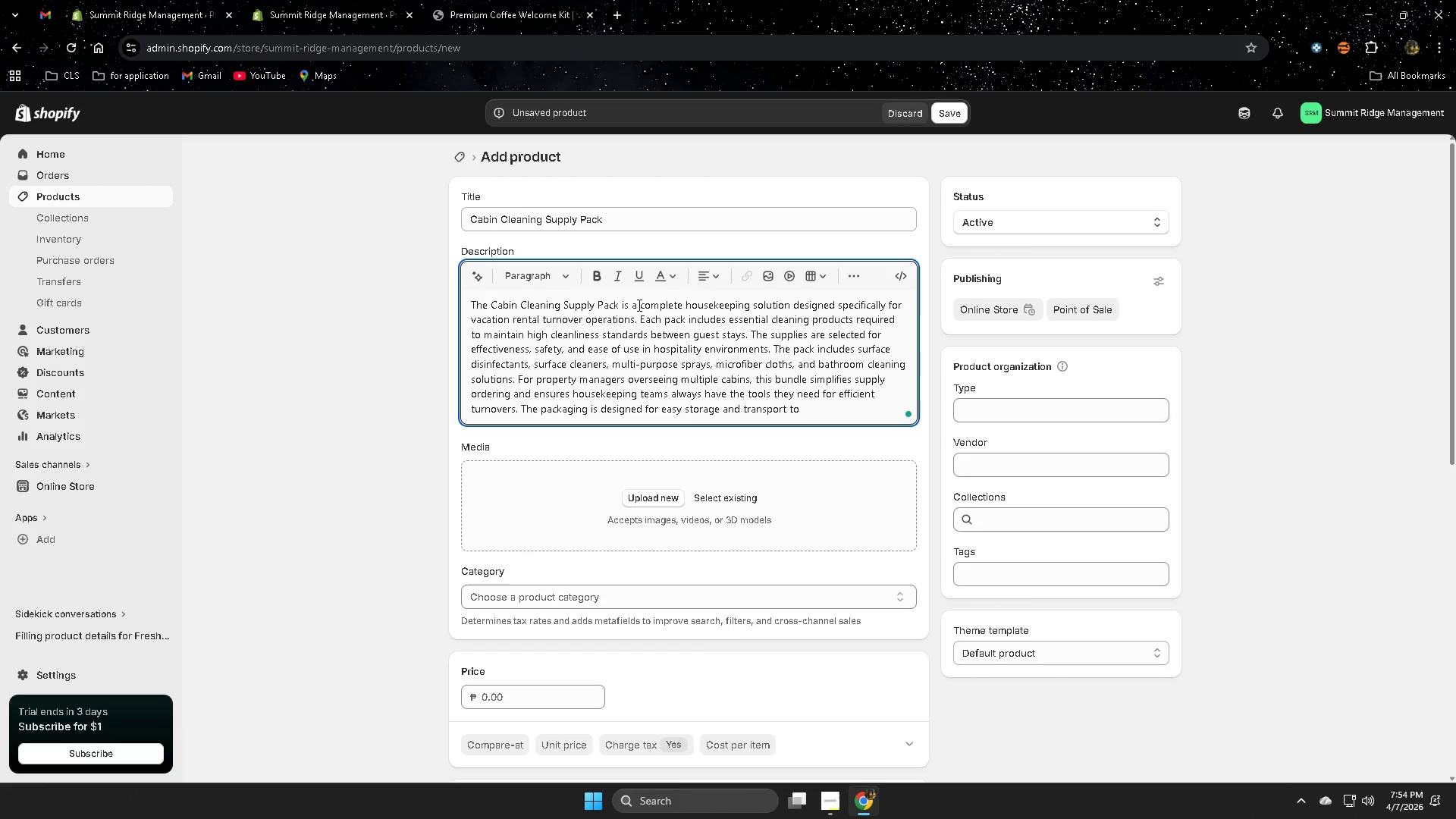 
type( rem,o)
key(Backspace)
key(Backspace)
key(Backspace)
type(mote mountain properties)
 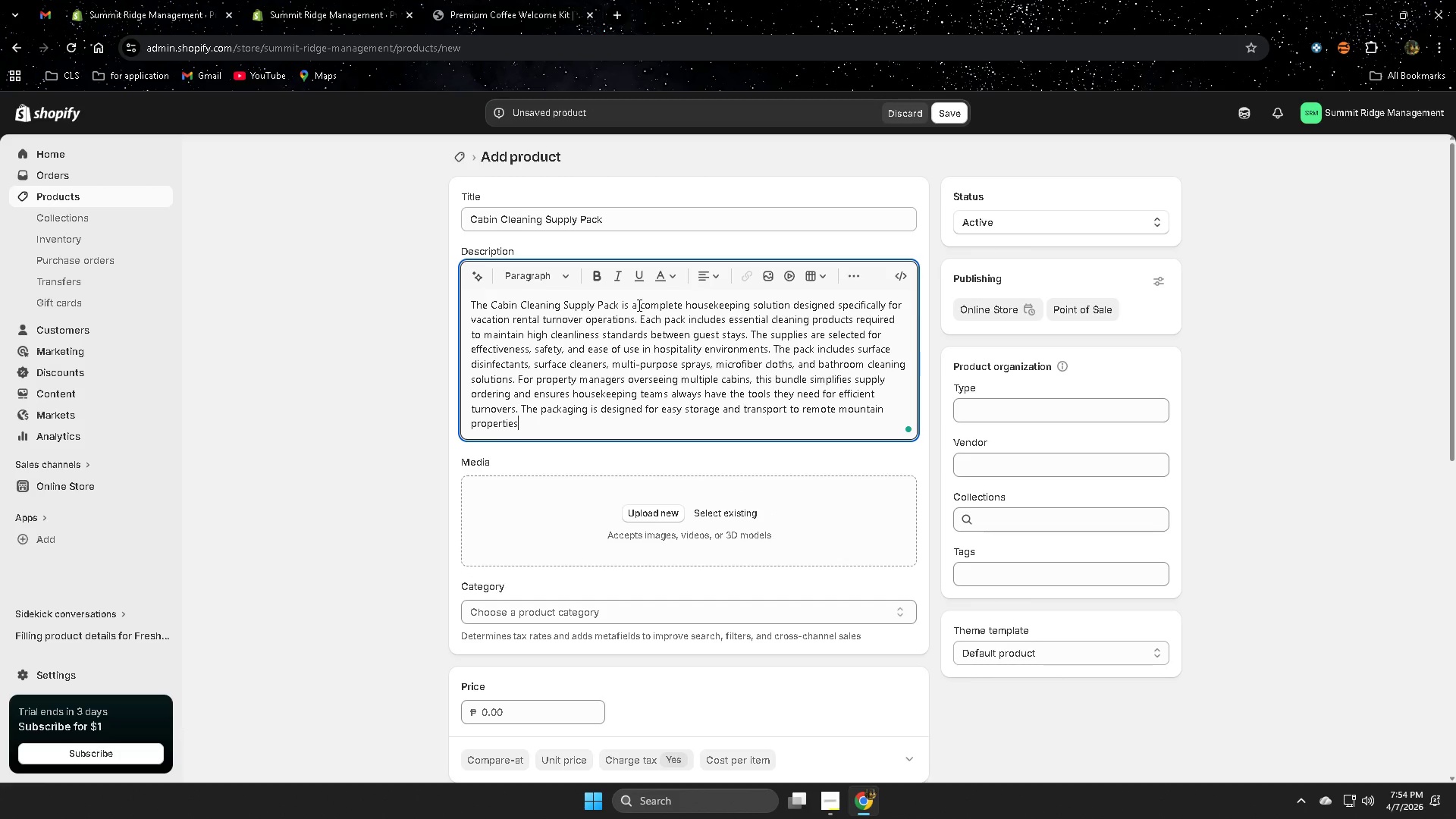 
wait(5.84)
 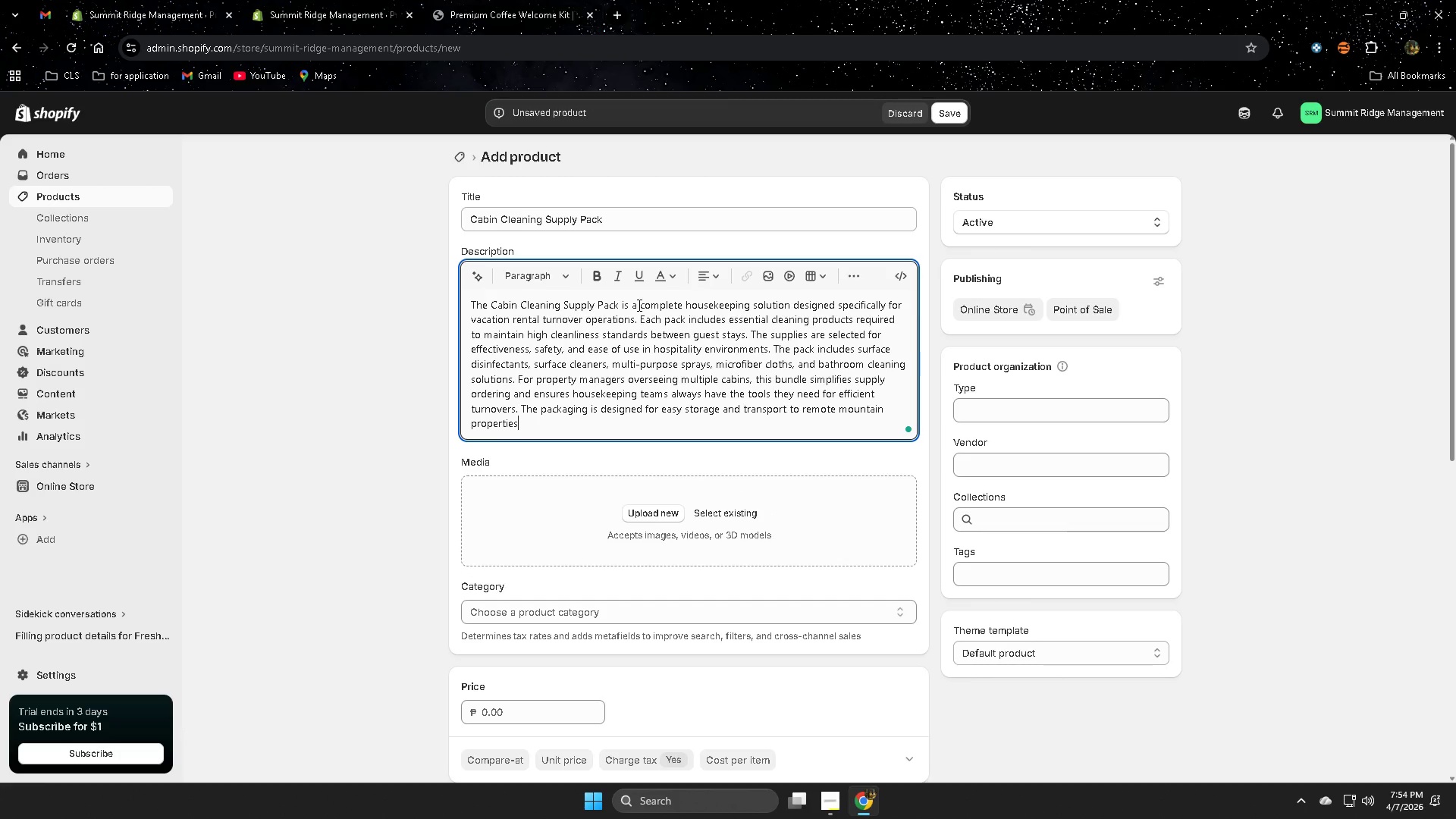 
type(, makingn ir)
key(Backspace)
key(Backspace)
key(Backspace)
key(Backspace)
type( it particulary)
key(Backspace)
type(ly useful)
 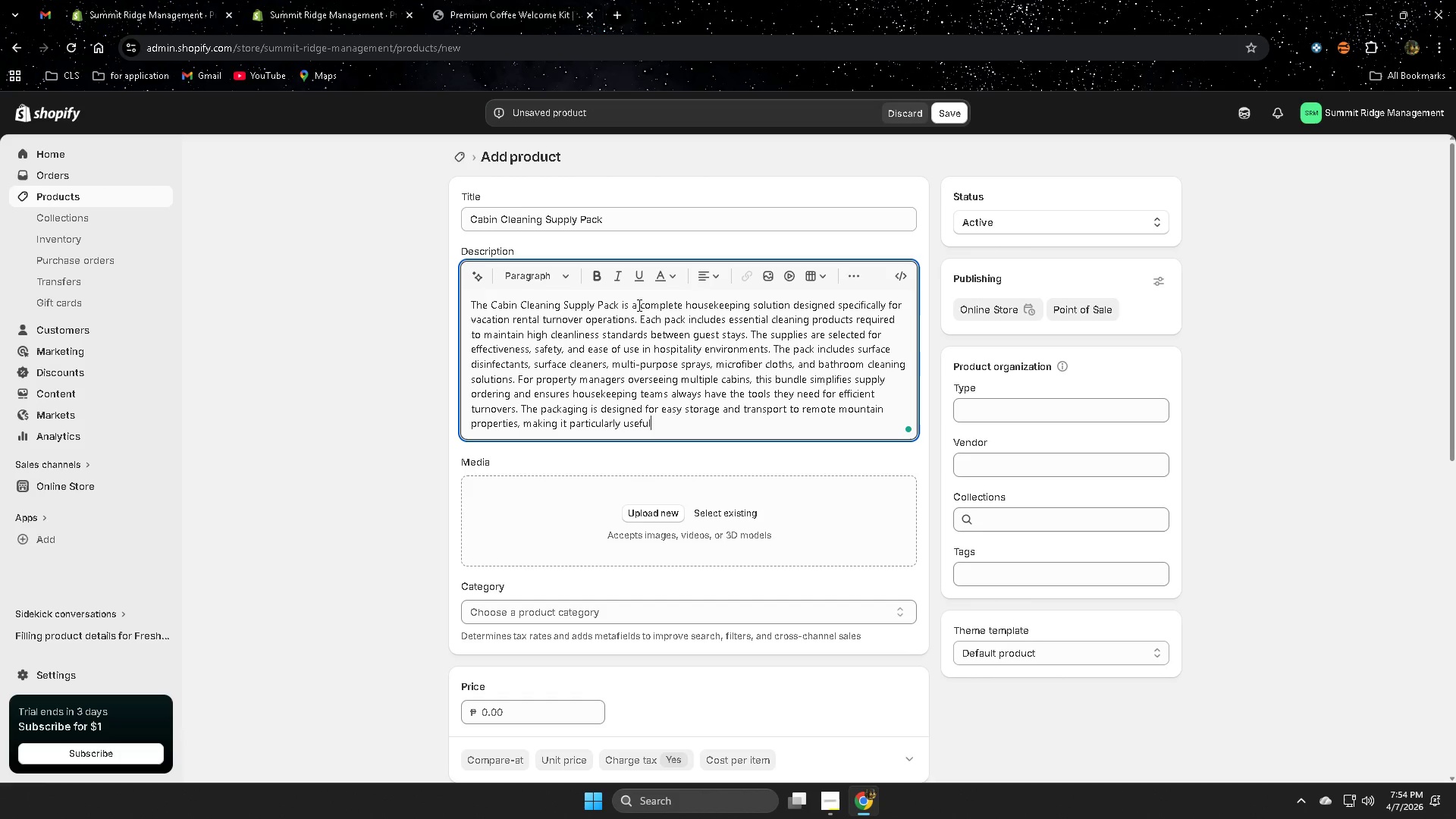 
wait(7.25)
 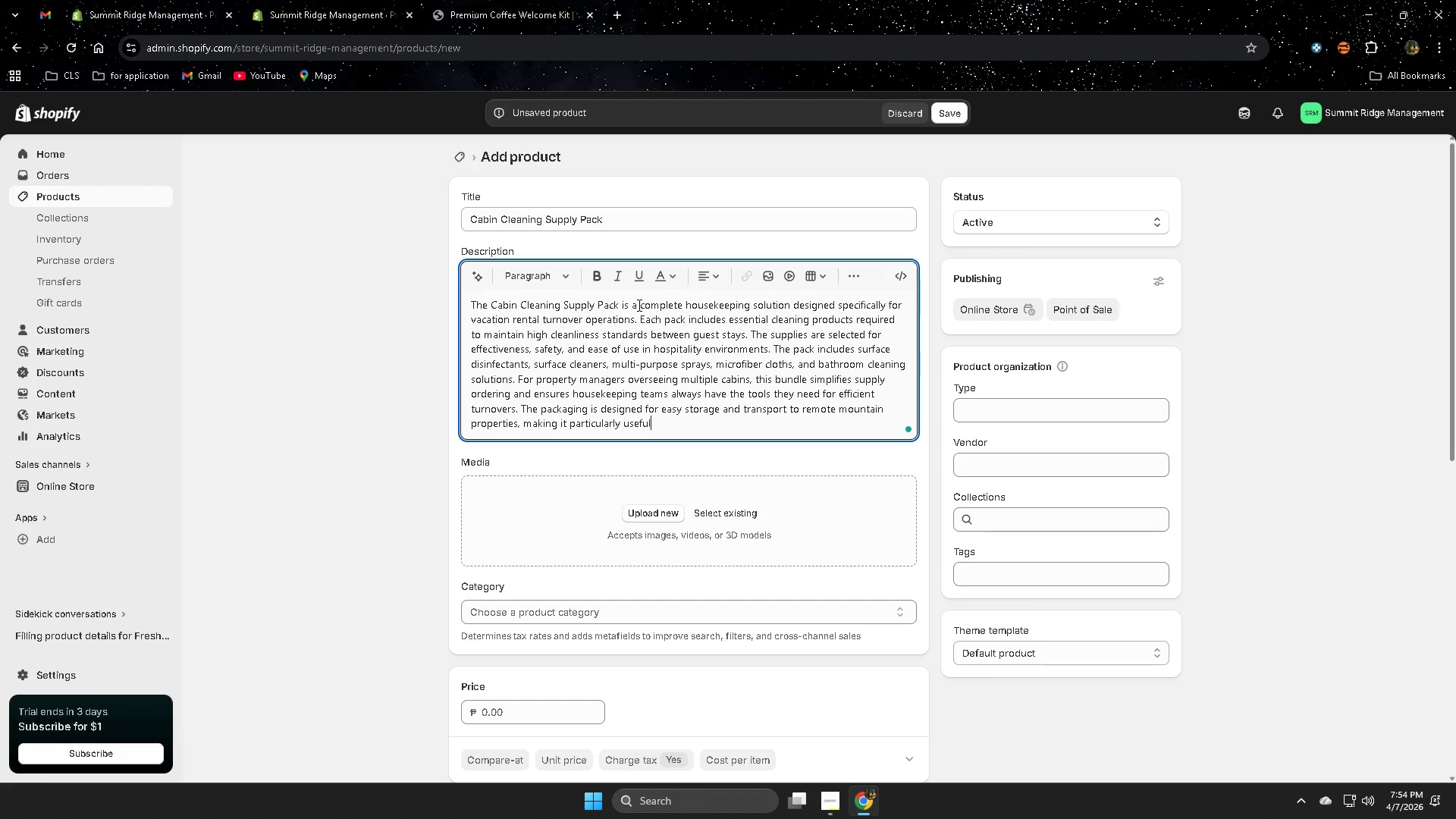 
type( for msain)
key(Backspace)
key(Backspace)
key(Backspace)
type(in tenan)
key(Backspace)
key(Backspace)
key(Backspace)
key(Backspace)
key(Backspace)
key(Backspace)
type(tenace)
key(Backspace)
key(Backspace)
type(nce teams )
 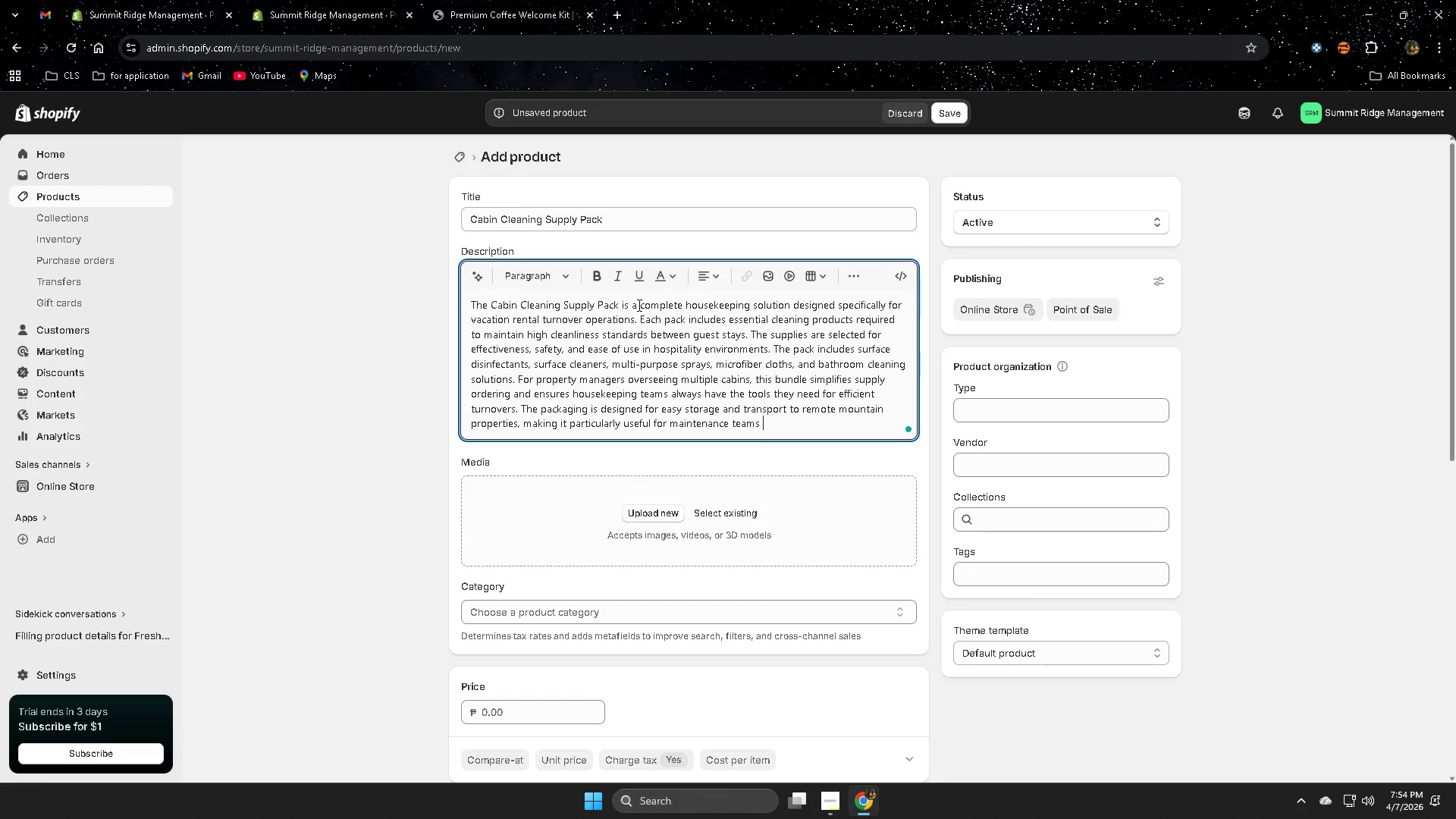 
wait(5.75)
 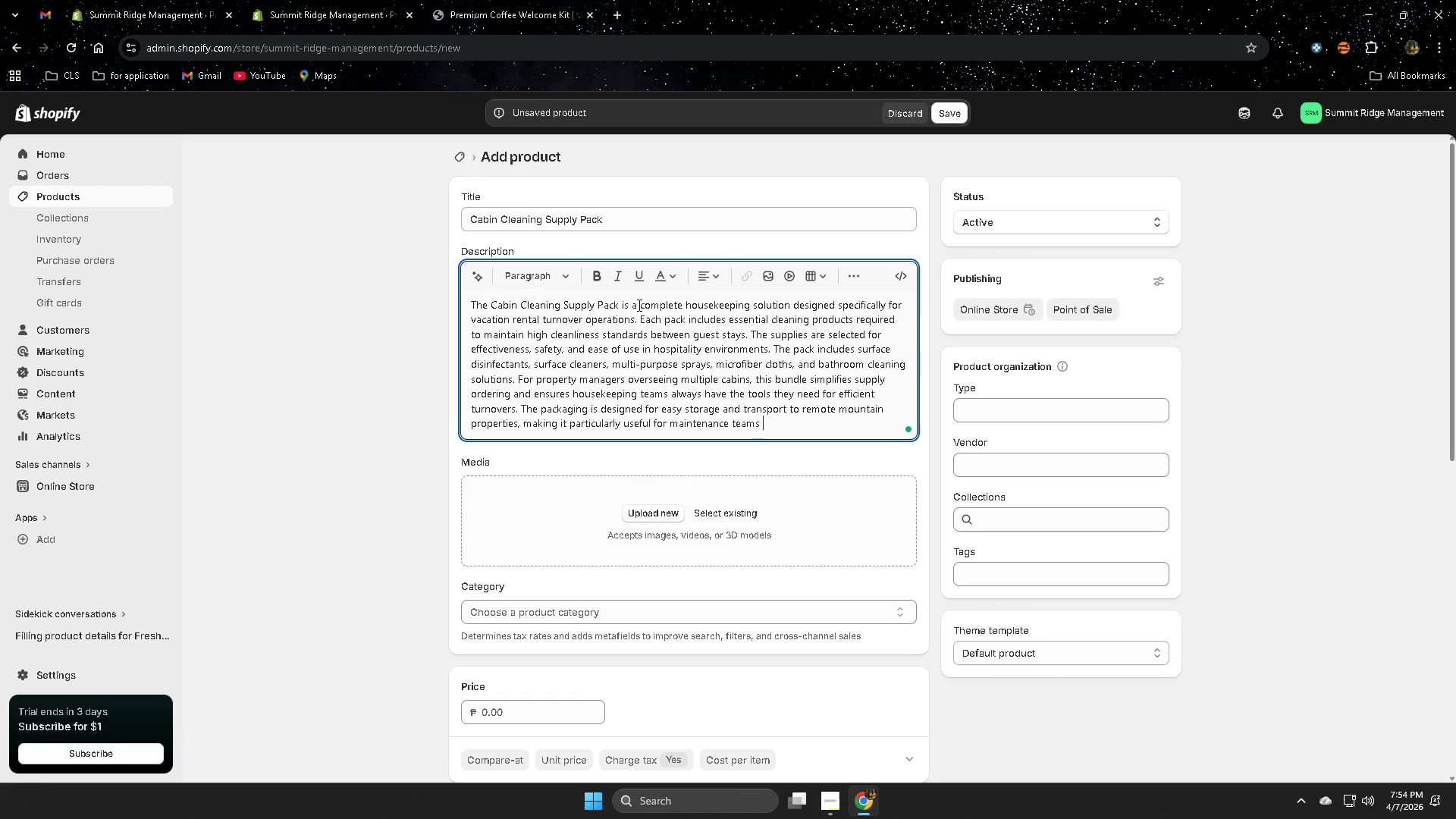 
type(working across different locaio)
key(Backspace)
key(Backspace)
type(tions. With the )
 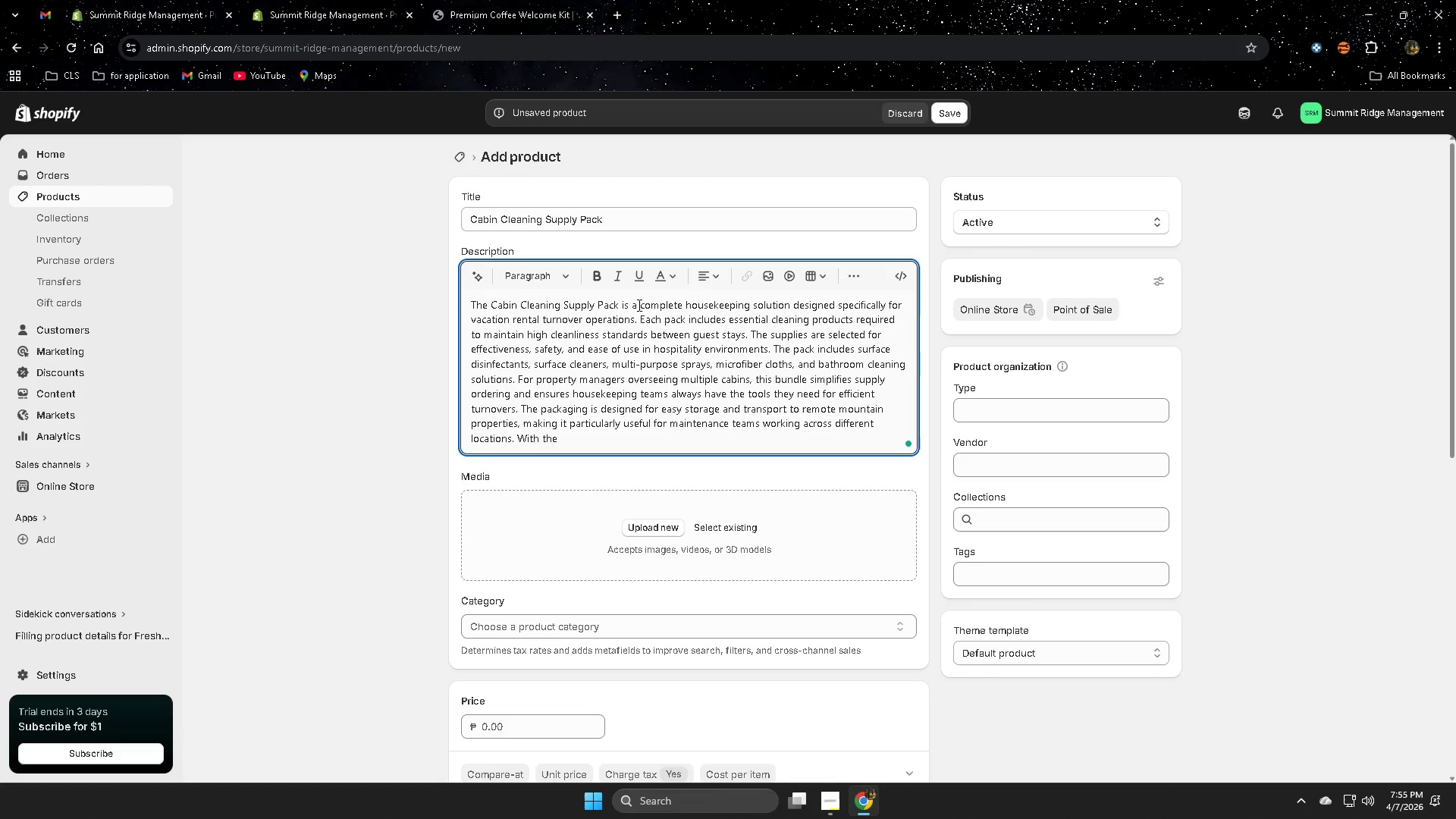 
type(Cabin Cleaning Supply Pack )
key(Backspace)
type(, property ownrs can maintain)
 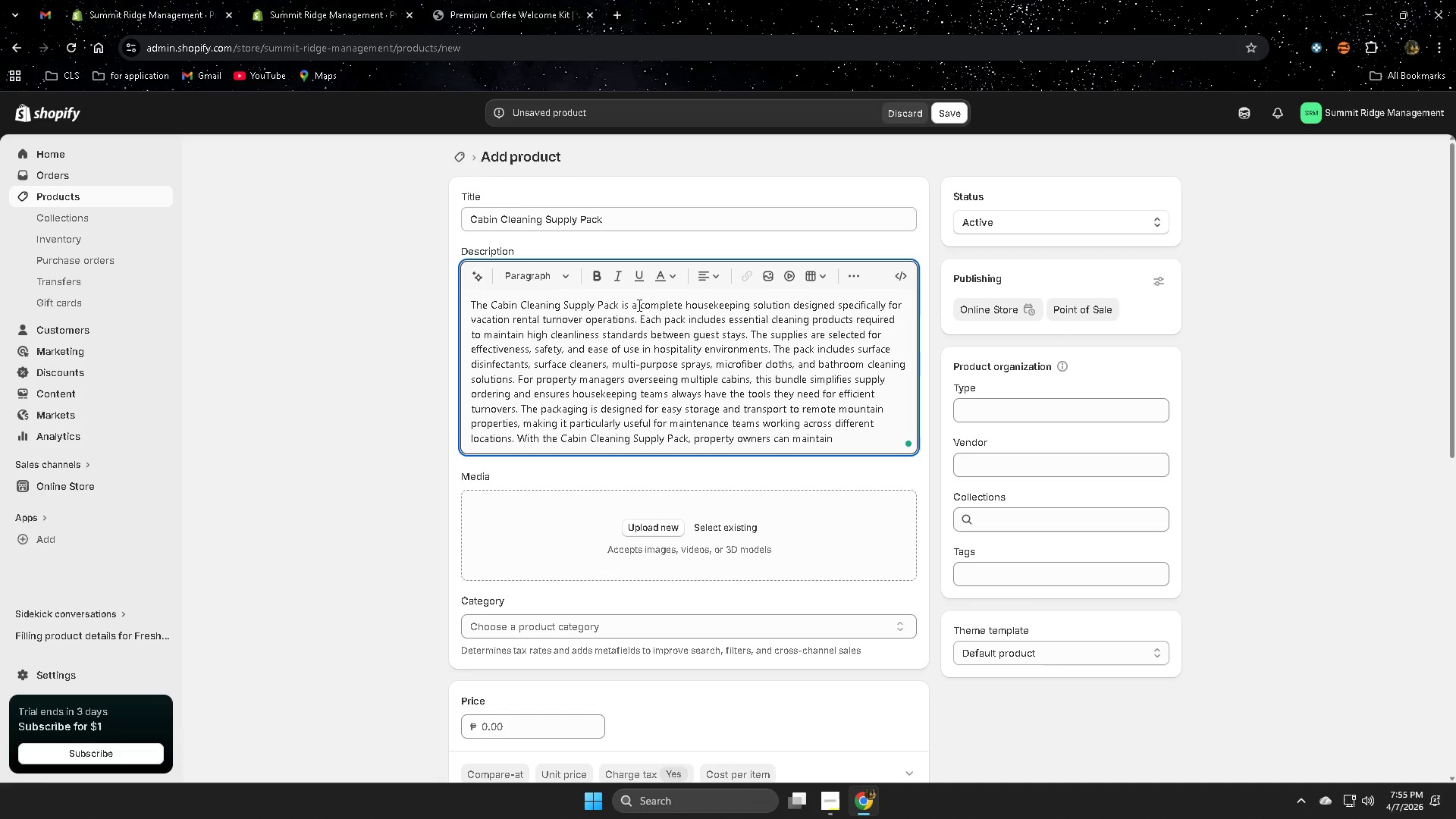 
type( professional cleaning stanca)
key(Backspace)
key(Backspace)
type(dards)
 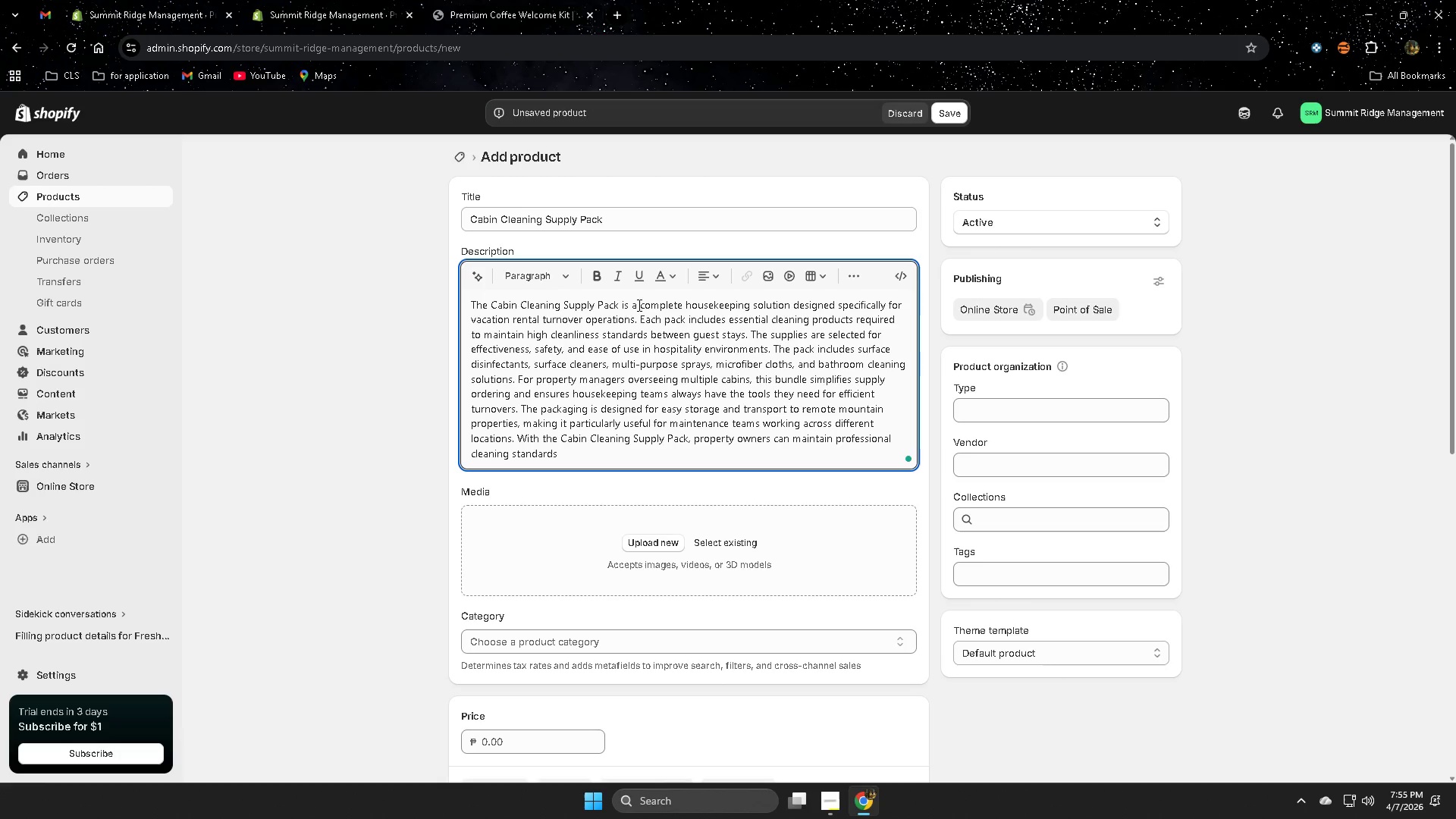 
wait(5.3)
 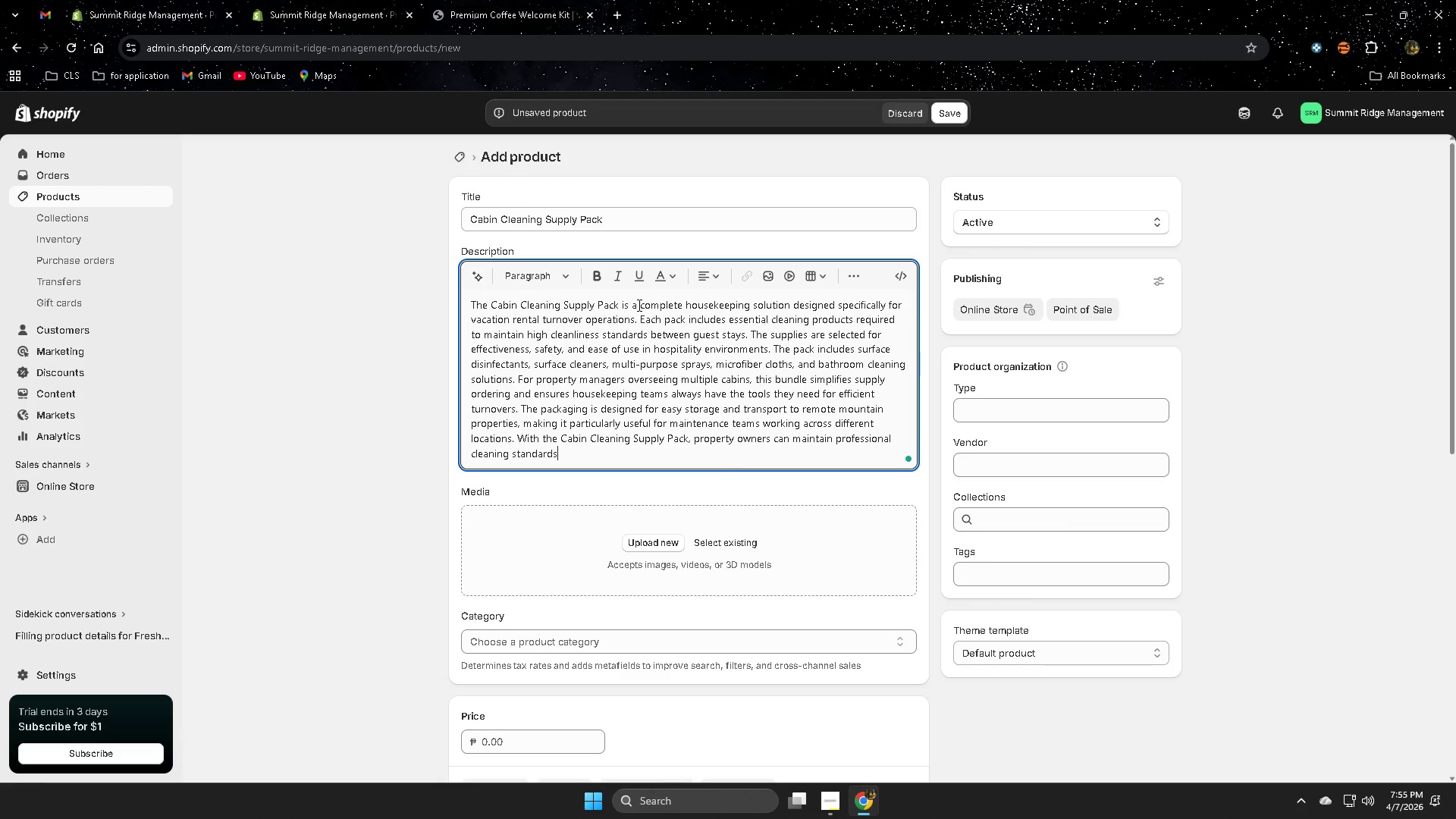 
type( while keeping opert)
key(Backspace)
type(ations )
 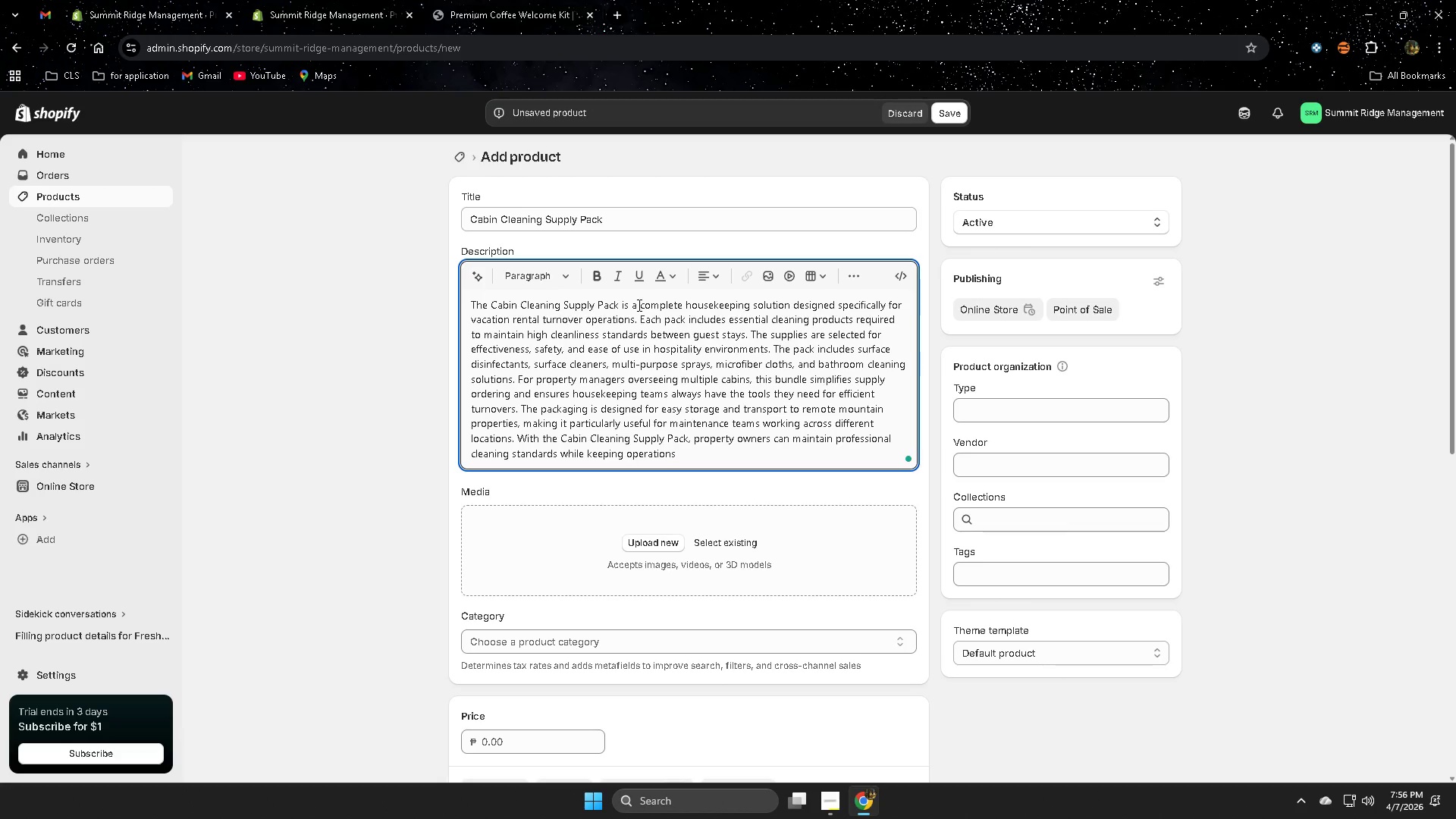 
type(organized ans )
key(Backspace)
key(Backspace)
type(d cin)
key(Backspace)
key(Backspace)
type(onsisyent)
key(Backspace)
key(Backspace)
key(Backspace)
key(Backspace)
type(tent.)
 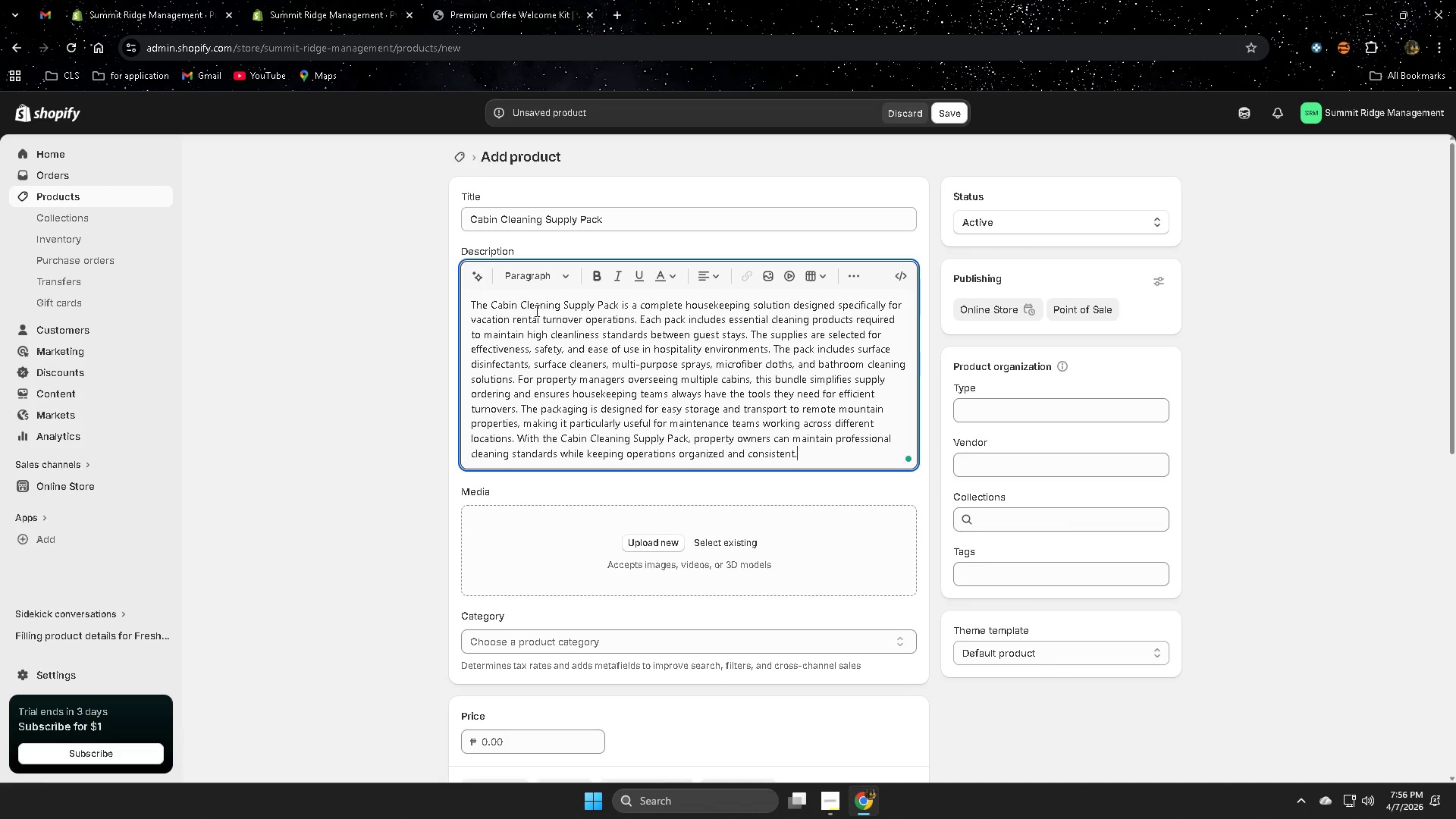 
left_click_drag(start_coordinate=[618, 305], to_coordinate=[492, 303])
 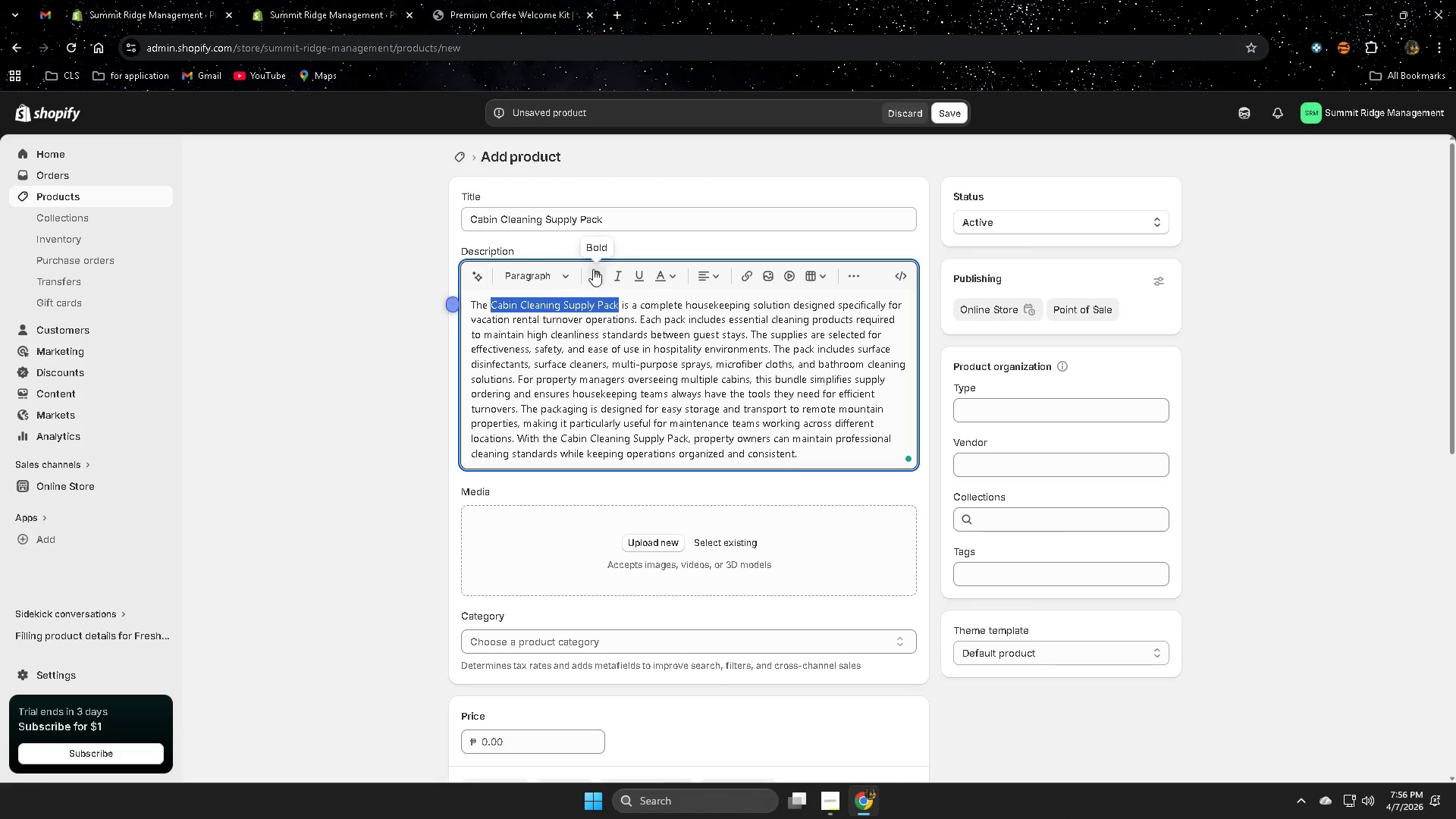 
left_click([594, 269])
 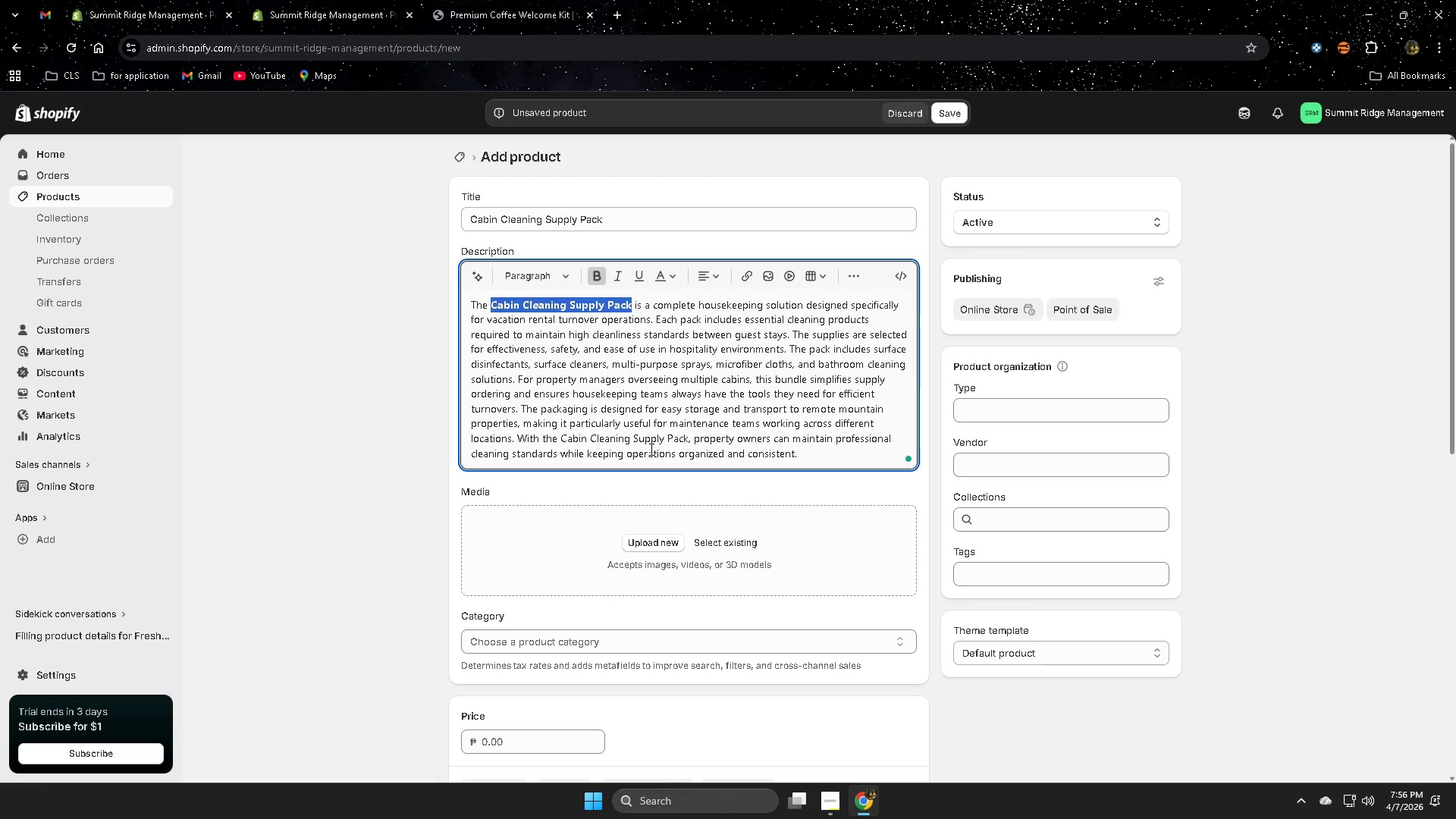 
left_click_drag(start_coordinate=[688, 437], to_coordinate=[561, 438])
 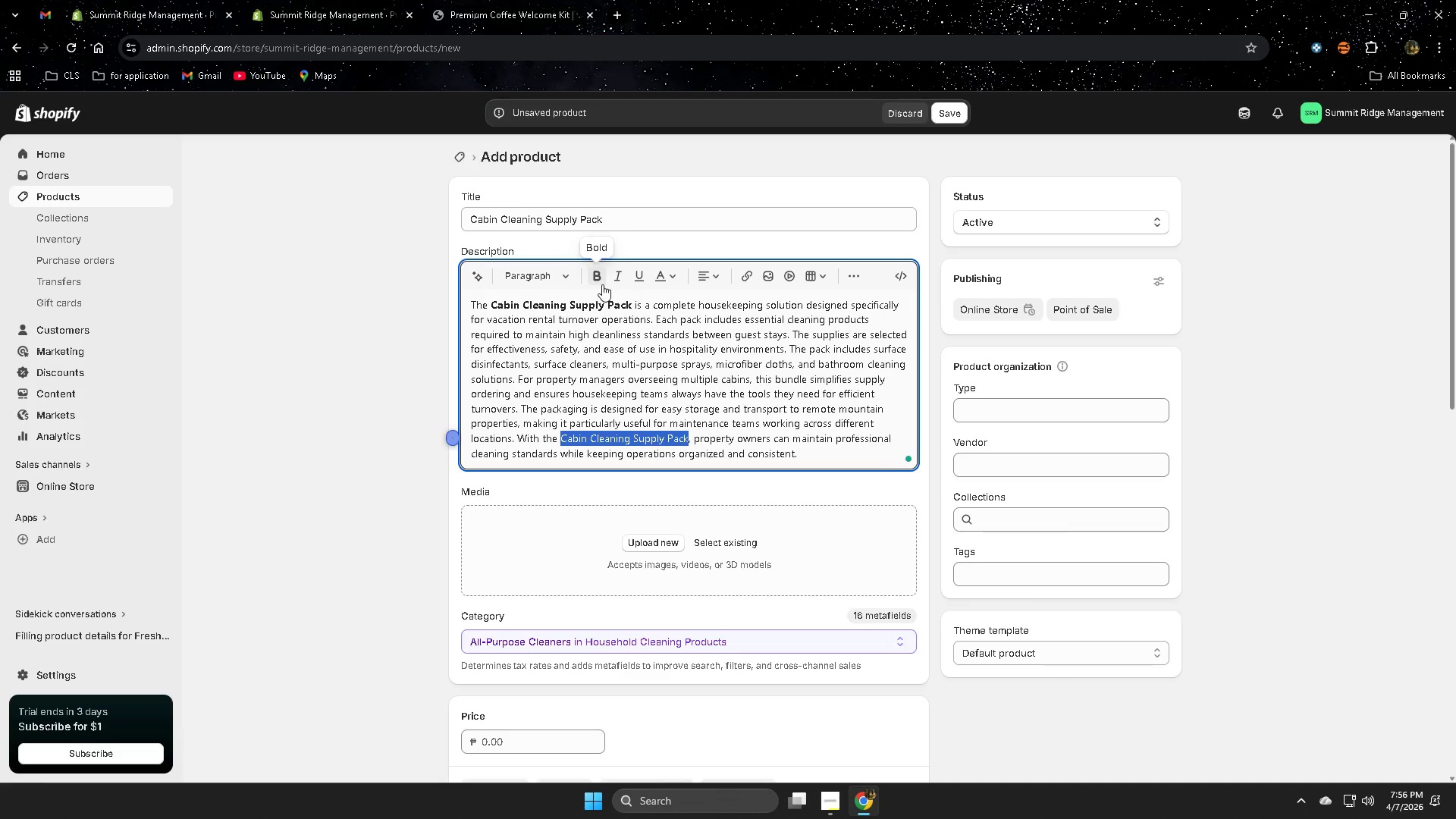 
left_click([601, 281])
 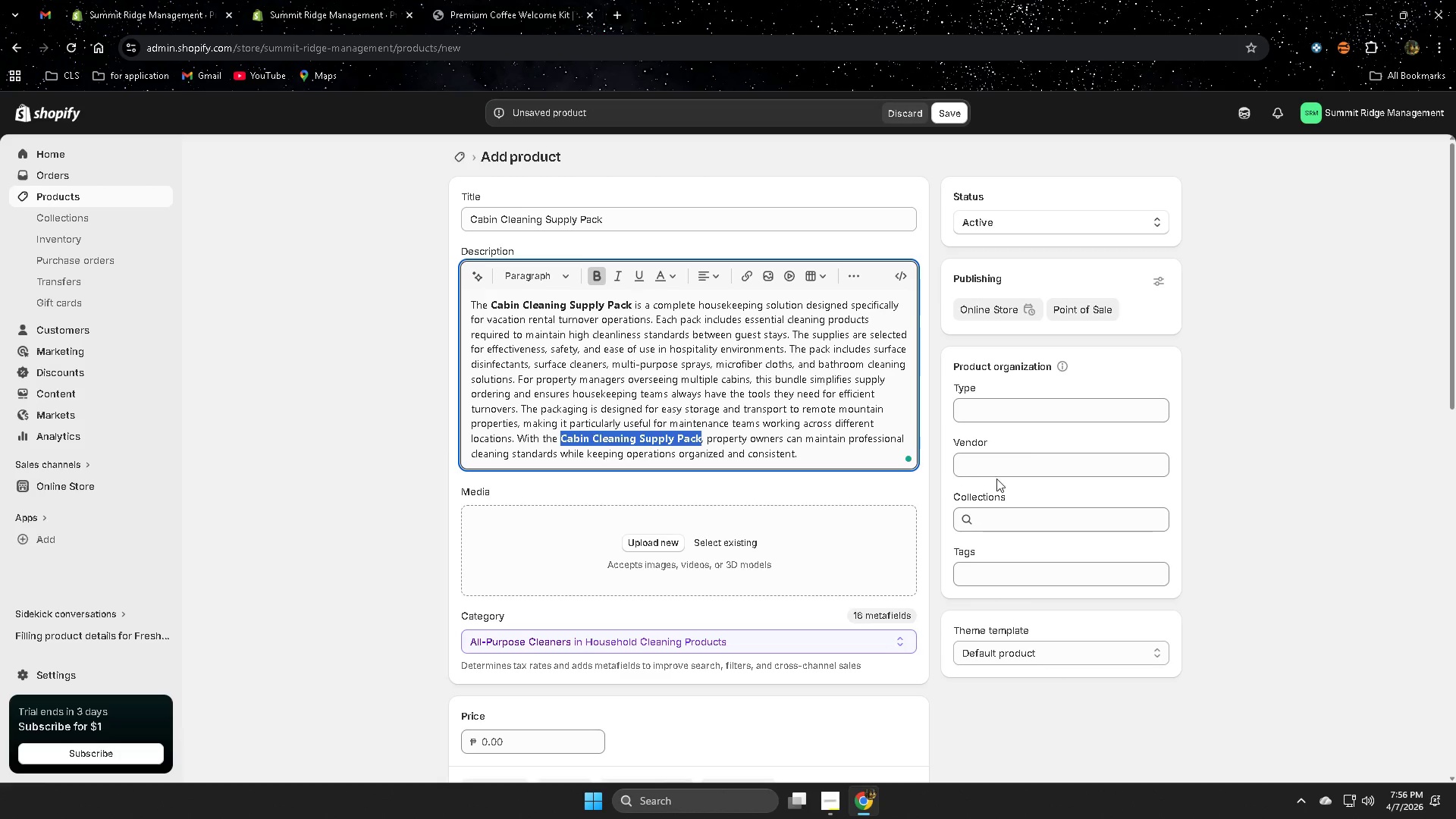 
scroll: coordinate [937, 475], scroll_direction: down, amount: 4.0
 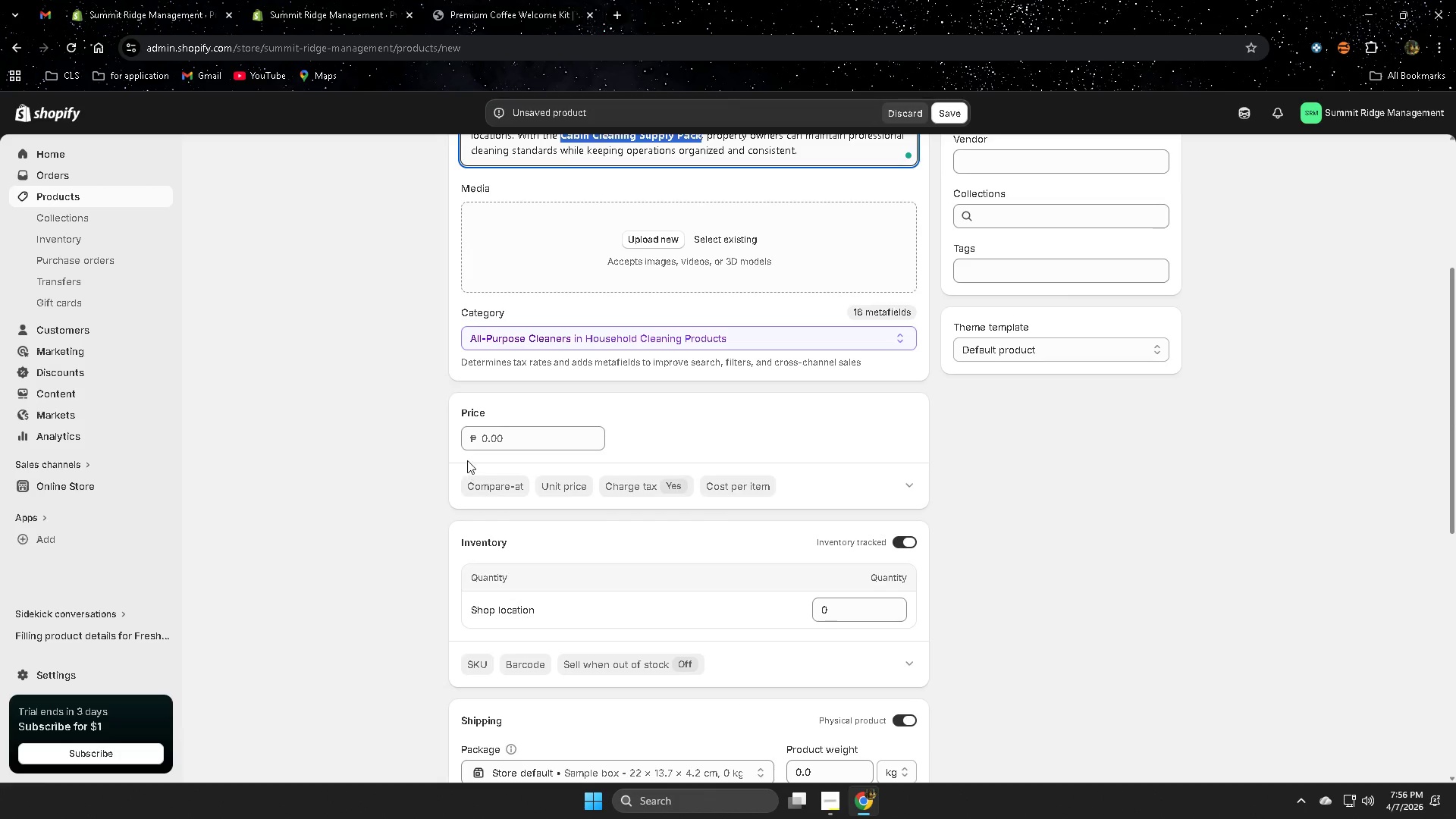 
left_click([481, 443])
 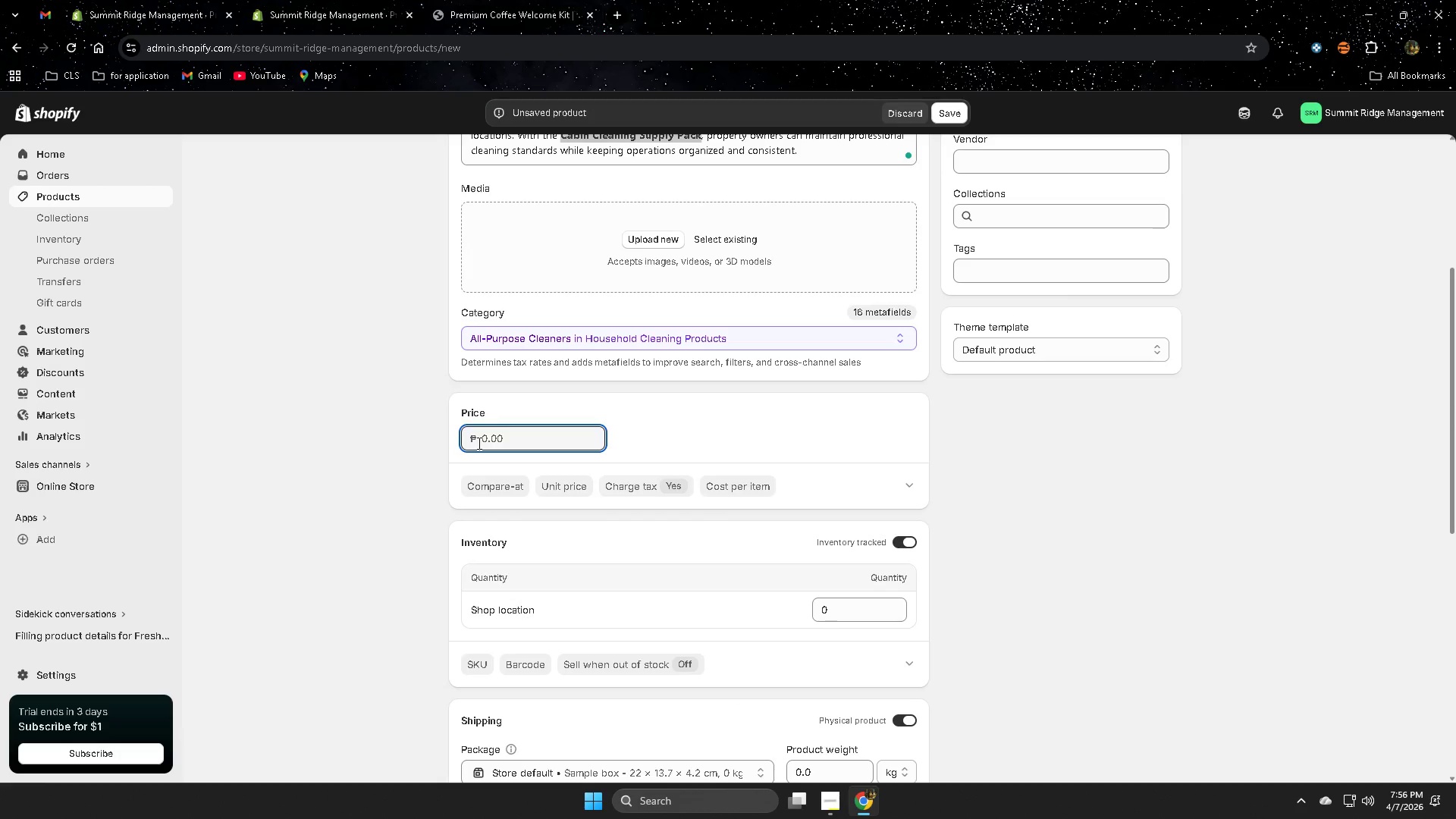 
key(Numpad2)
 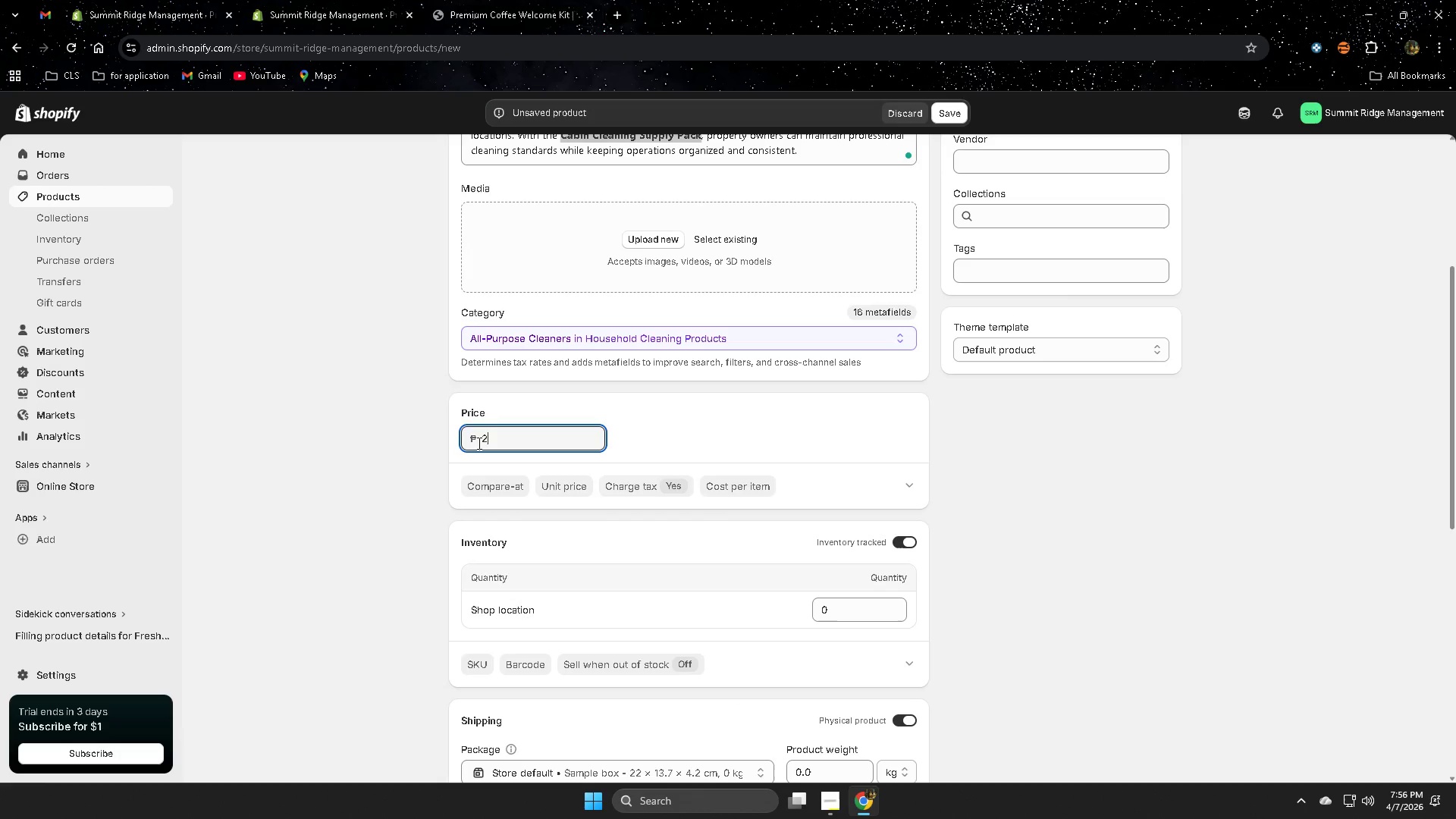 
key(Numpad5)
 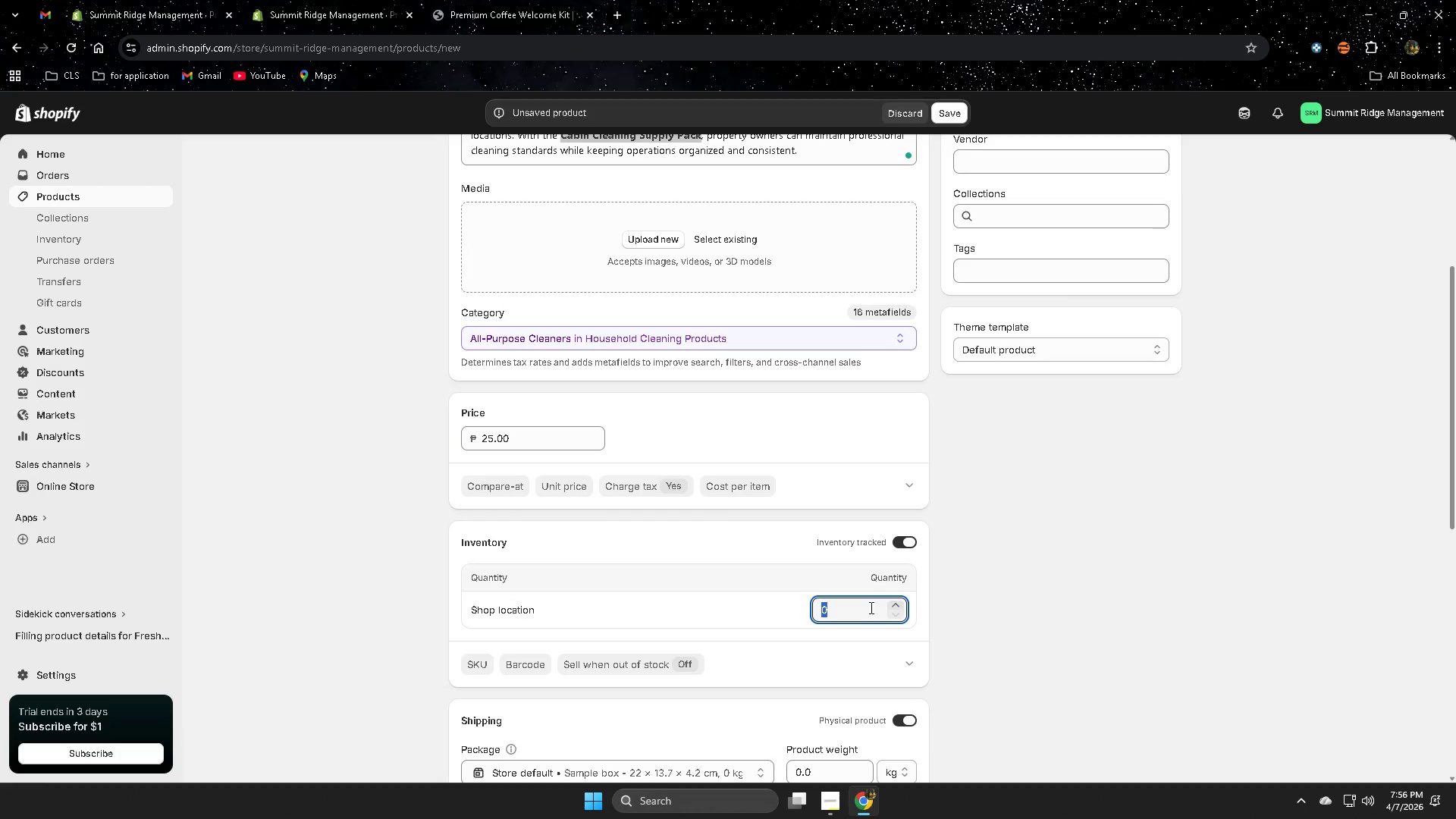 
key(Numpad1)
 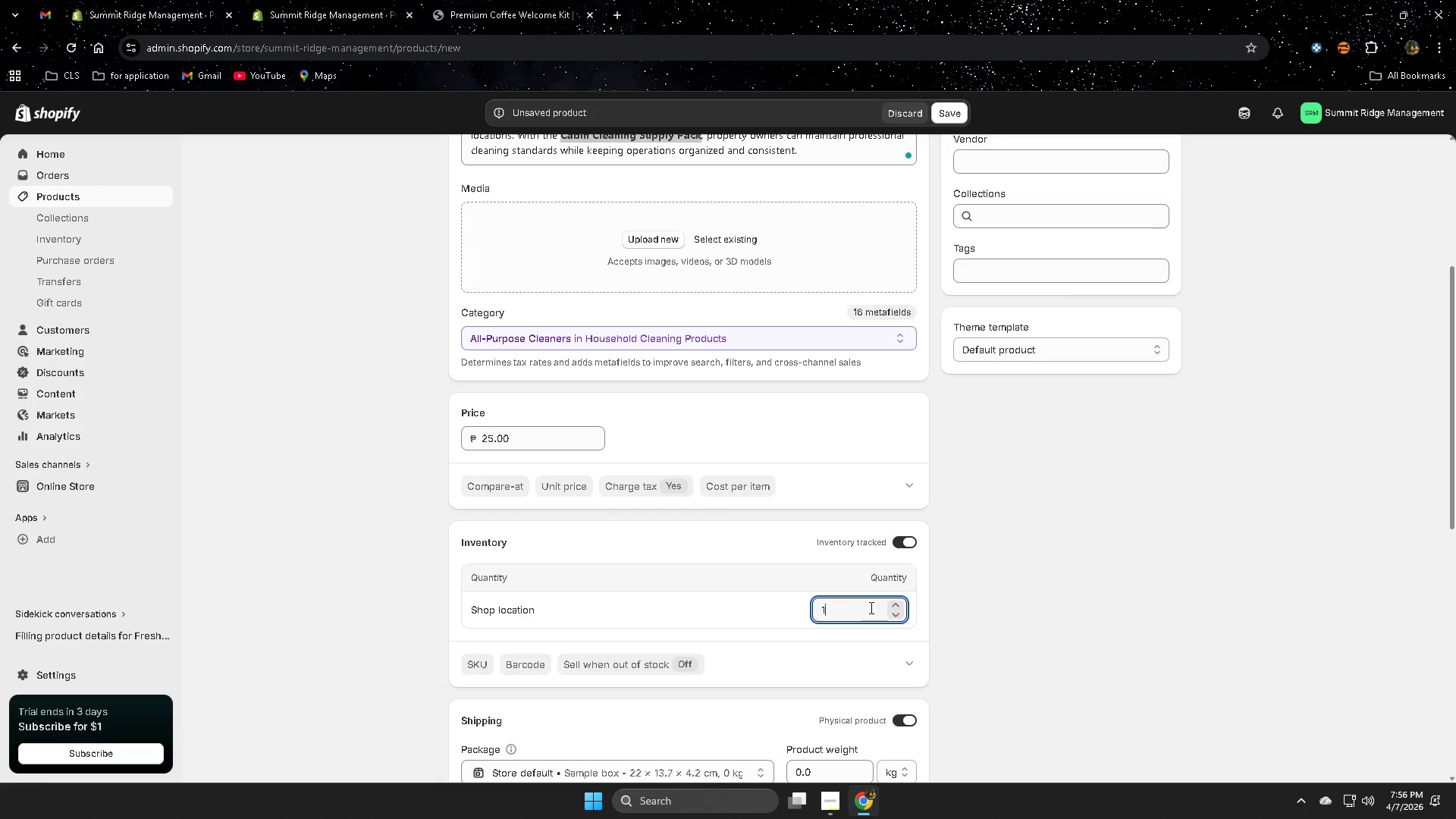 
key(Numpad2)
 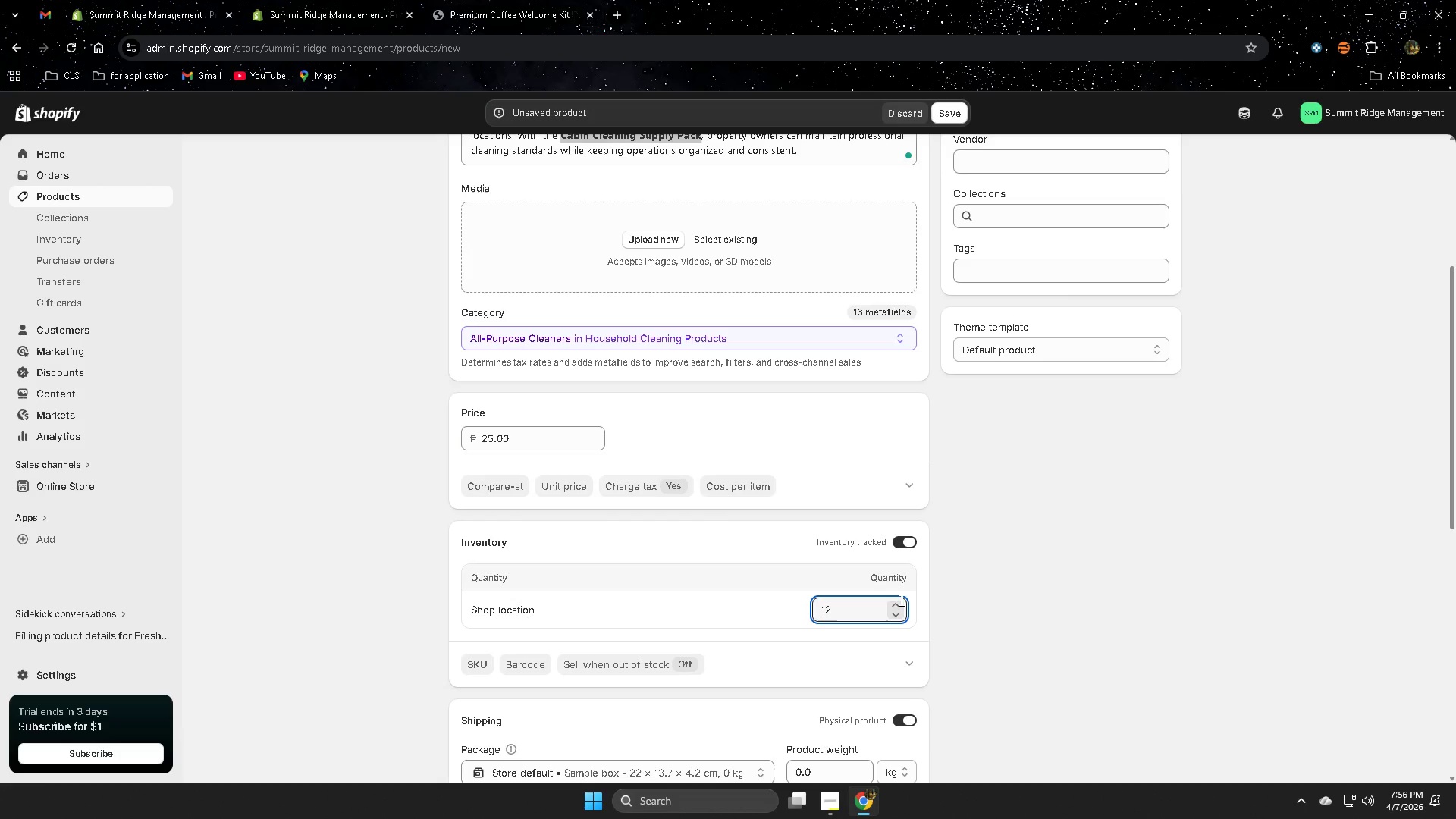 
scroll: coordinate [946, 609], scroll_direction: down, amount: 8.0
 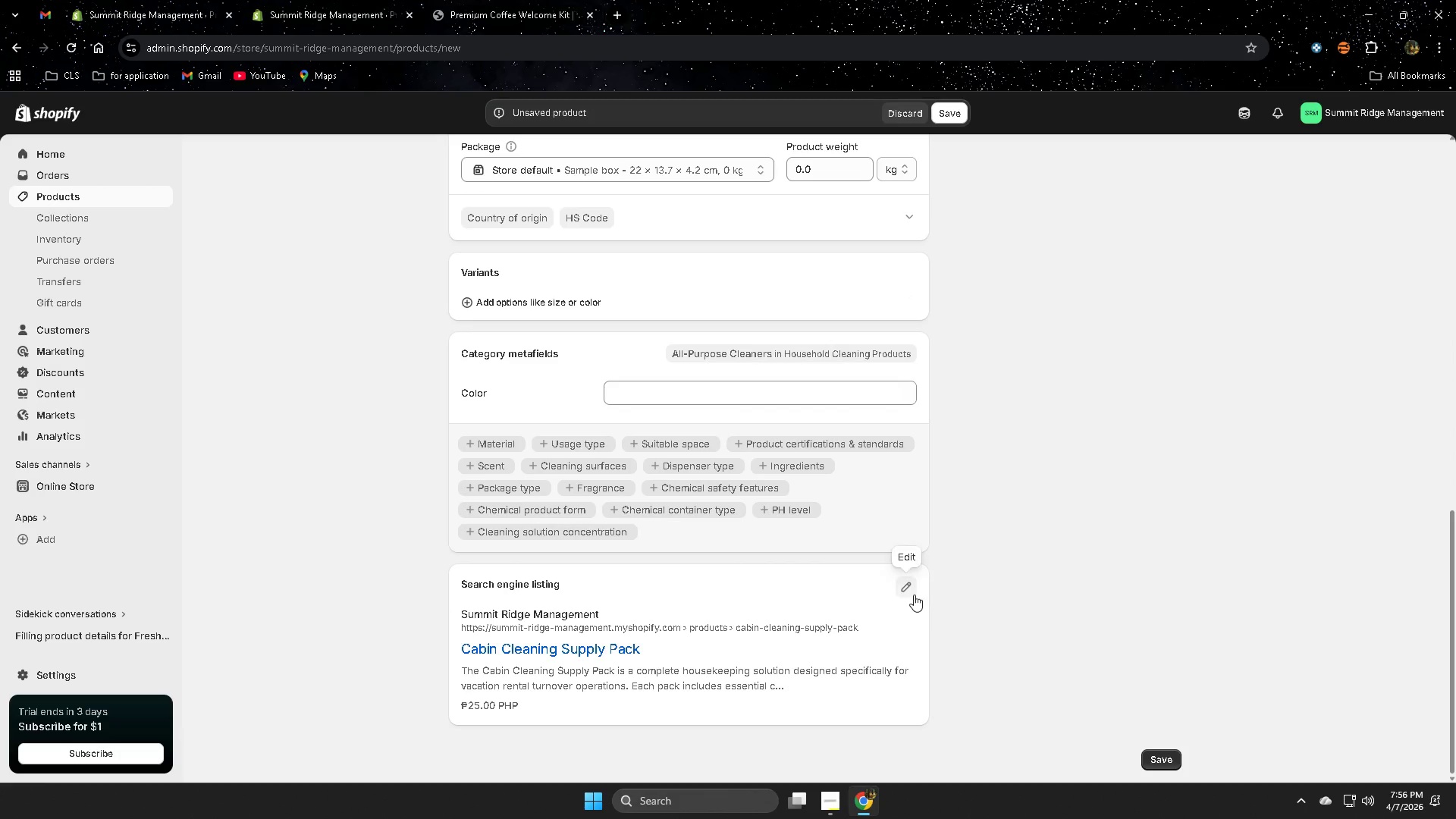 
left_click([905, 588])
 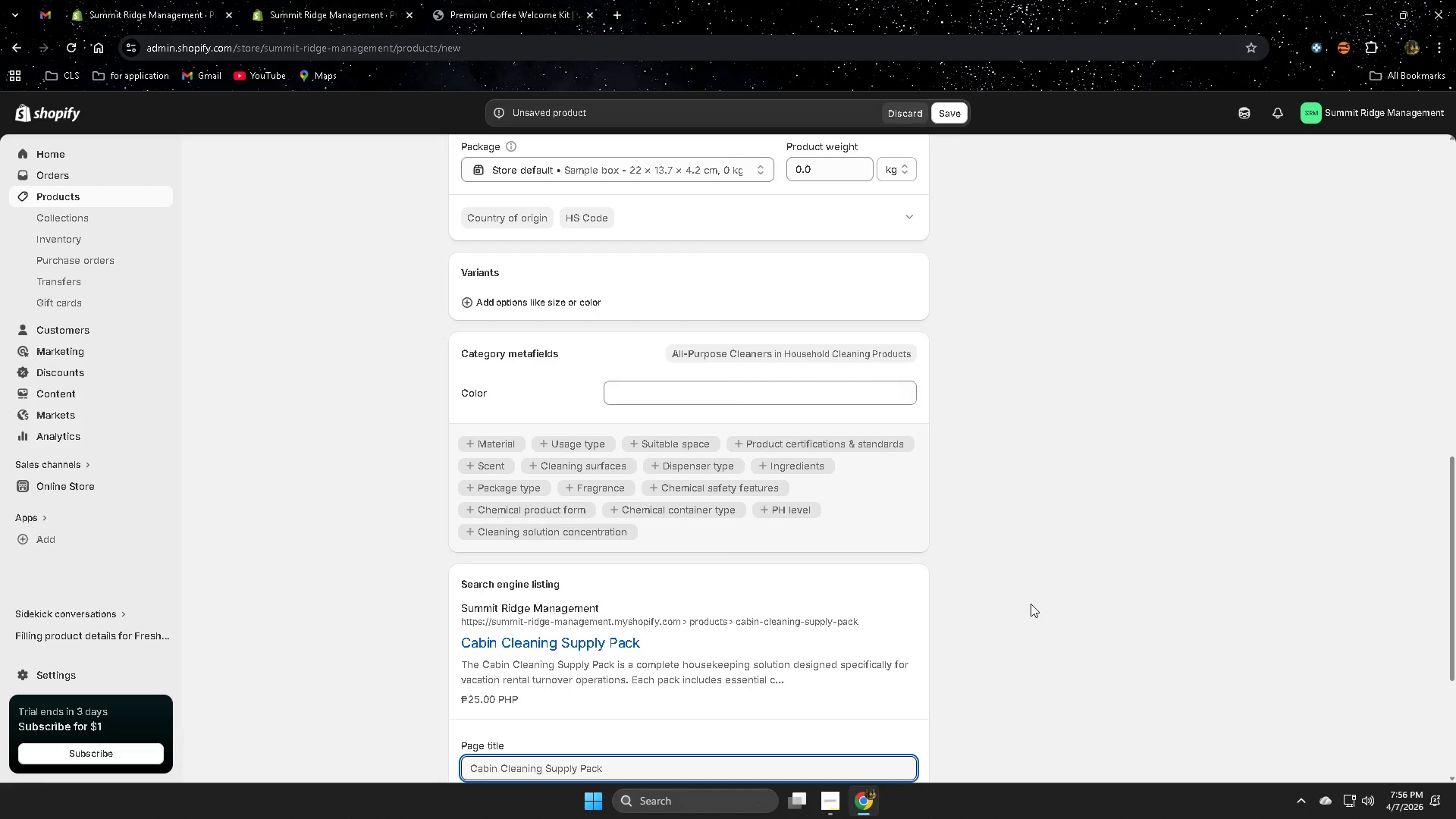 
scroll: coordinate [1033, 604], scroll_direction: down, amount: 4.0
 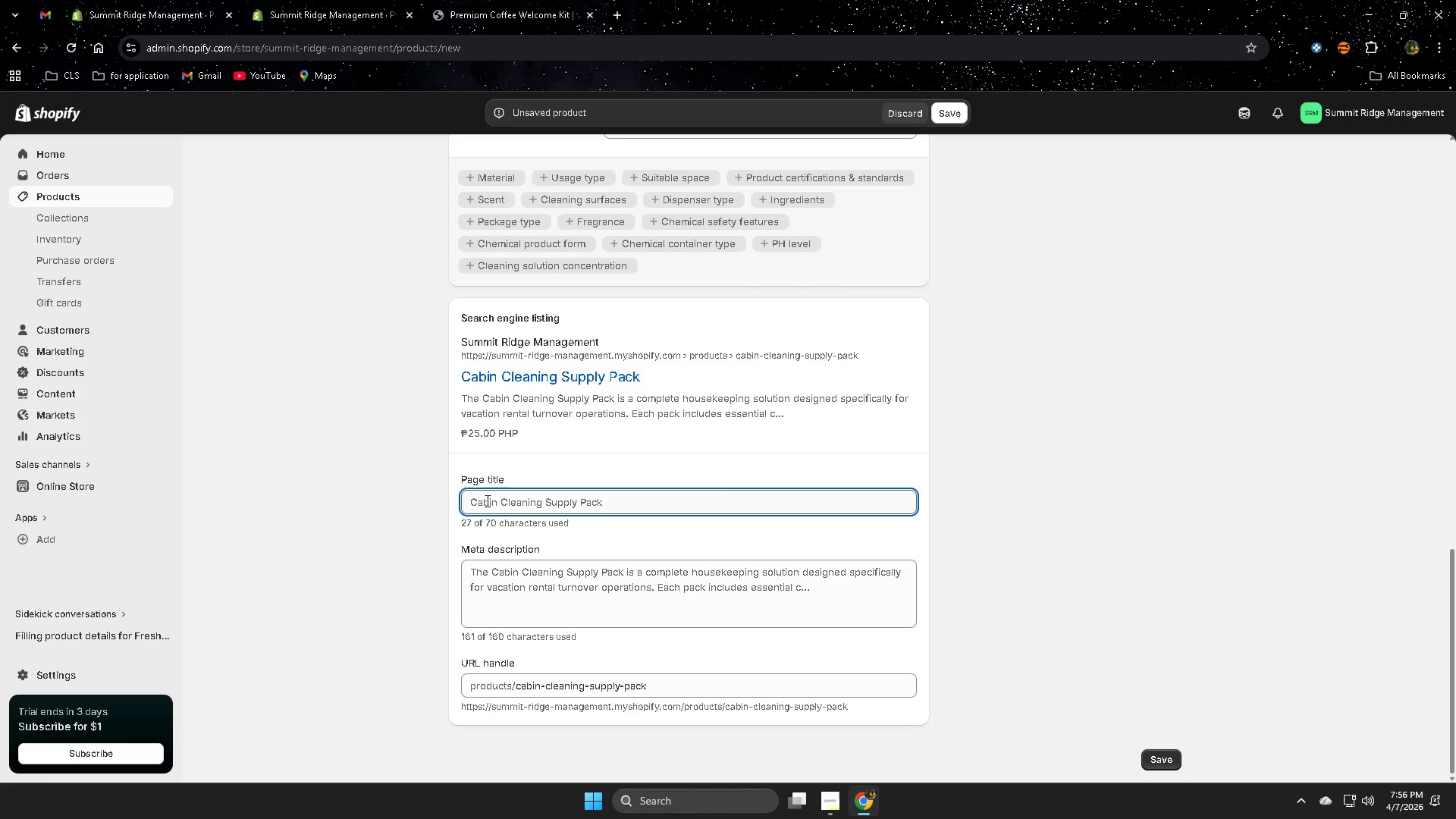 
double_click([486, 500])
 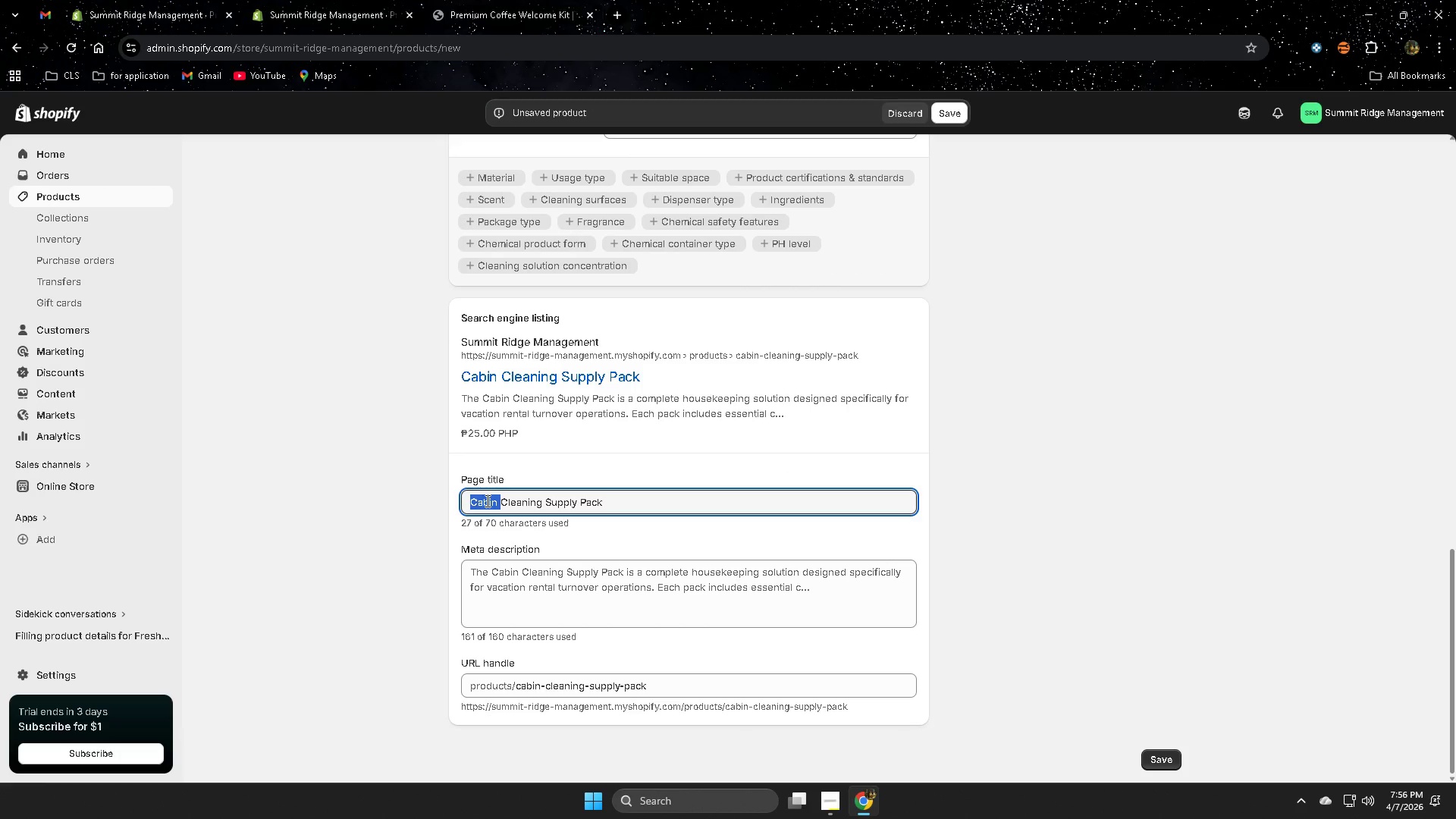 
triple_click([486, 500])
 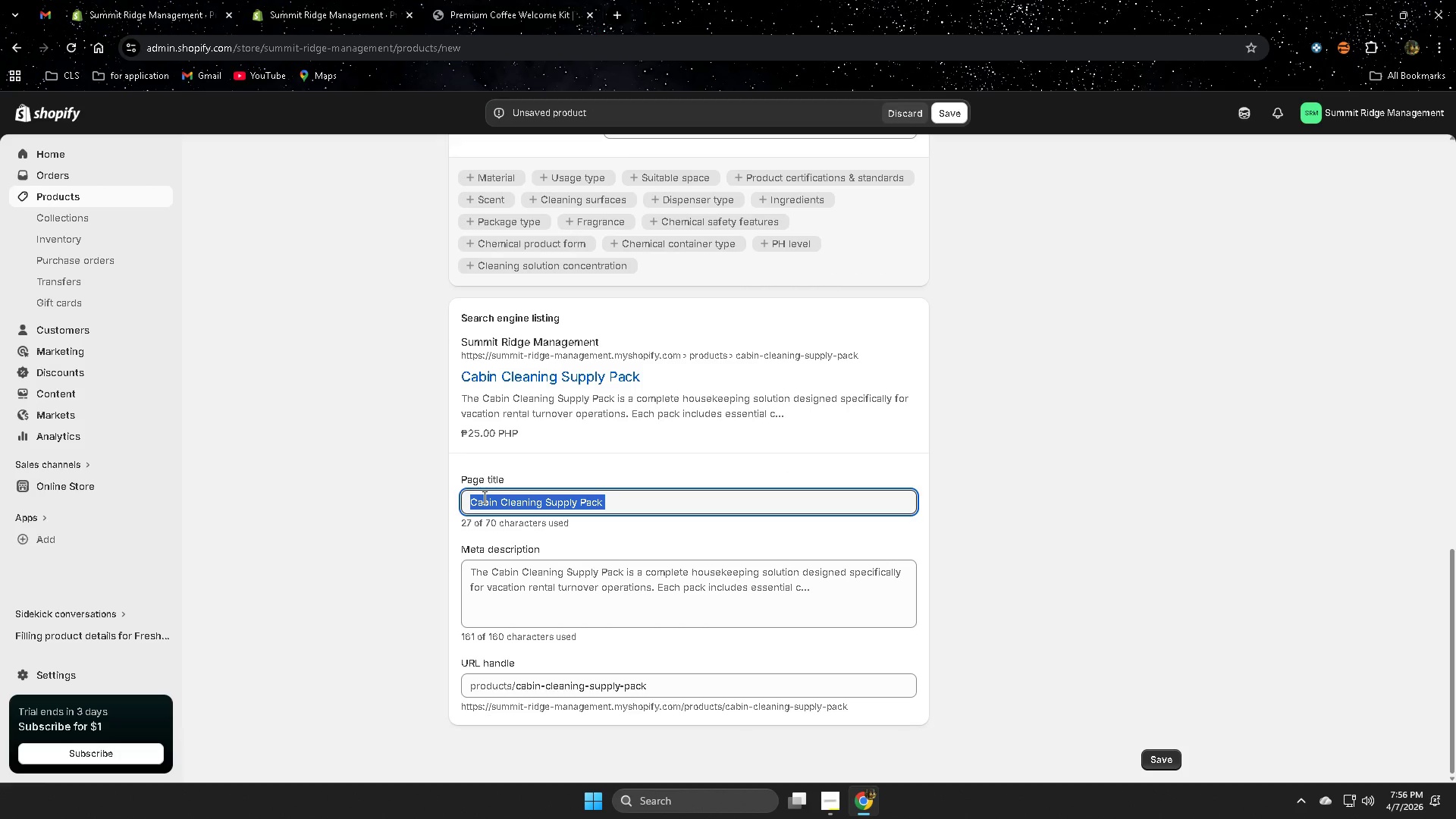 
type(Cabin Cleaning Supll)
key(Backspace)
key(Backspace)
type(ly Pack | )
 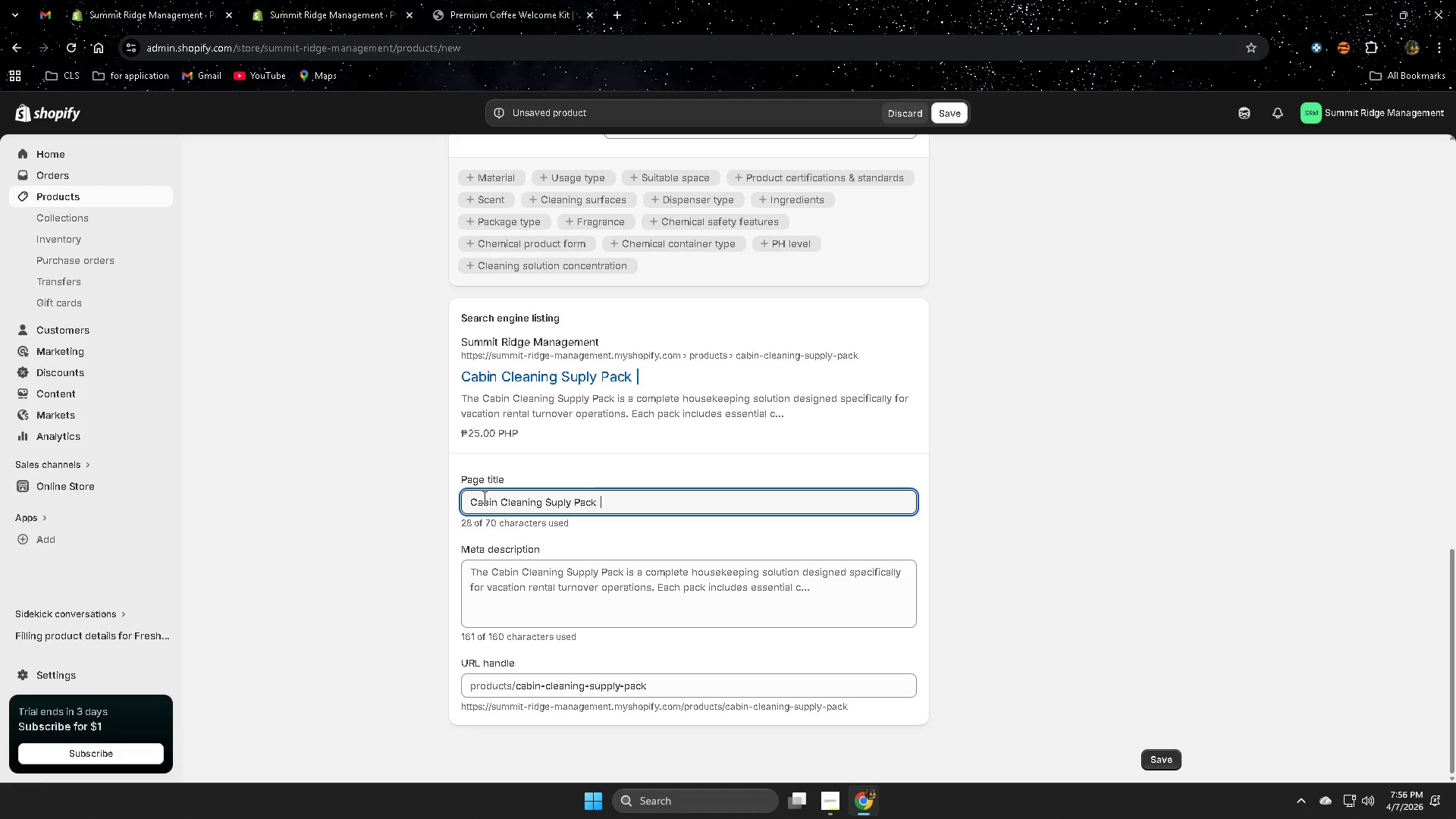 
type(Vacation Rebn)
key(Backspace)
key(Backspace)
type(ntal Cleaning Kit)
 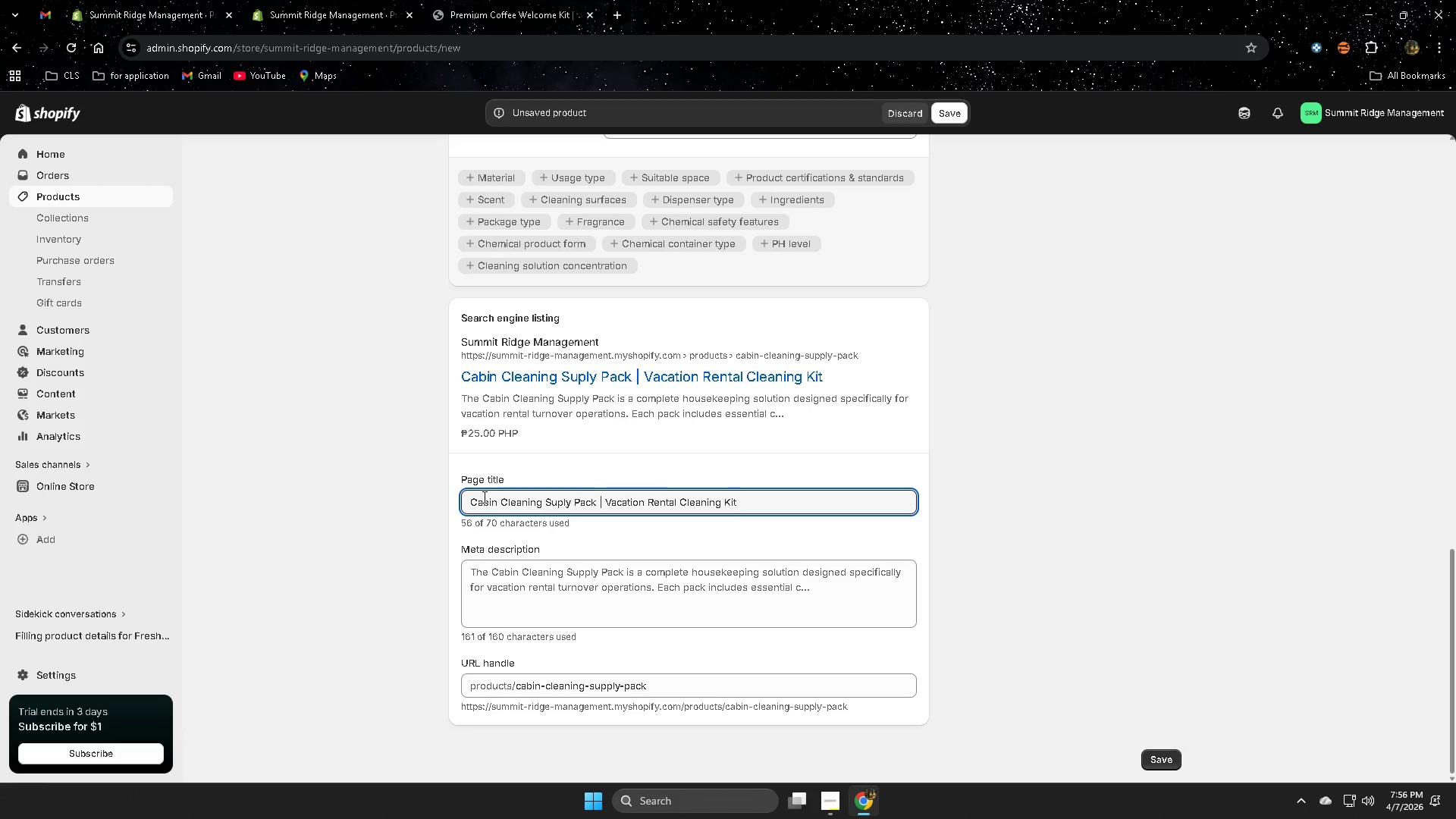 
left_click([475, 571])
 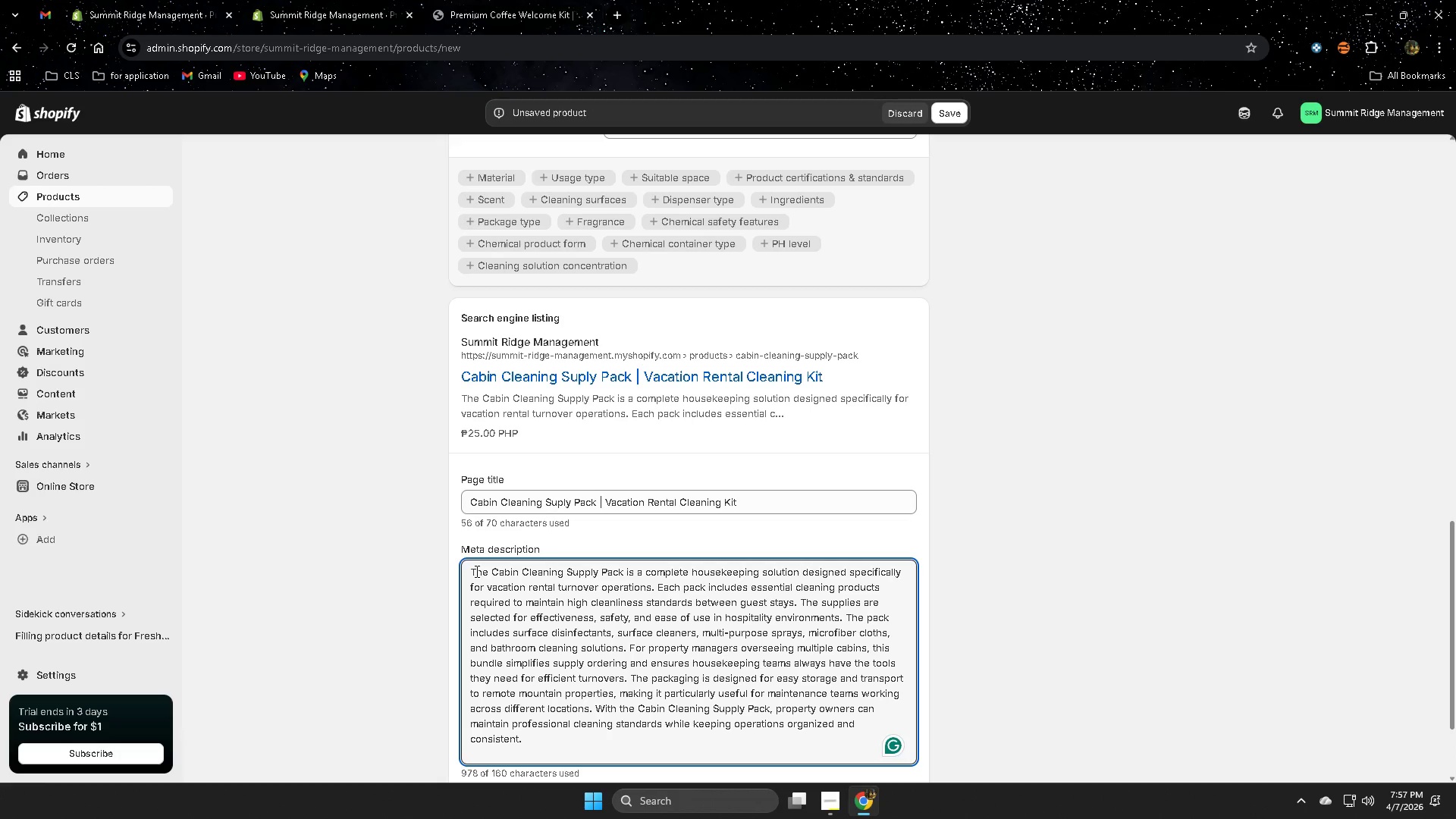 
key(Control+A)
 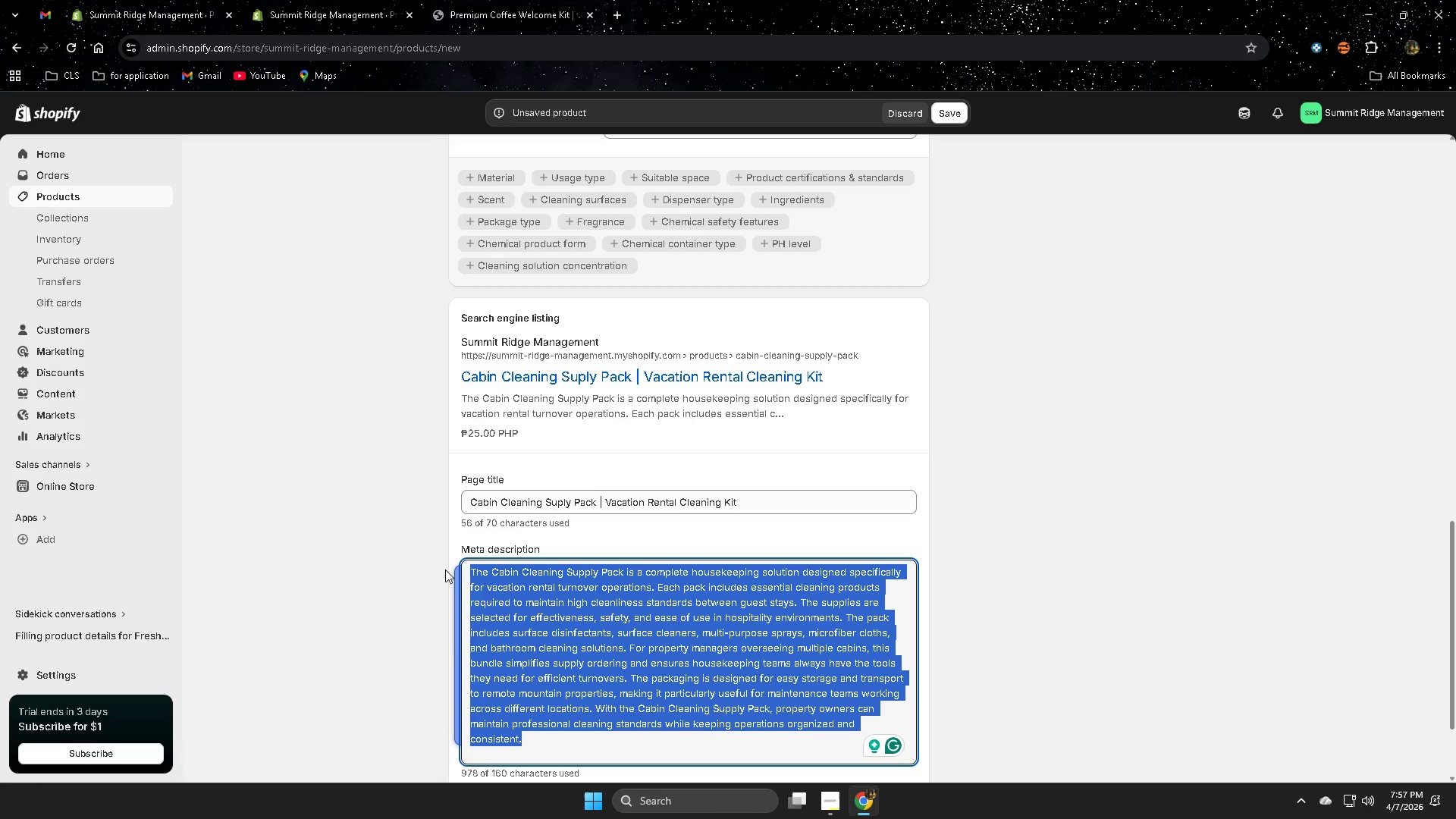 
type(Complete cleaning supply bundle for vacation rentals. INclues)
key(Backspace)
key(Backspace)
key(Backspace)
key(Backspace)
key(Backspace)
key(Backspace)
key(Backspace)
type(ncludse)
key(Backspace)
key(Backspace)
type(es disinfectant)
 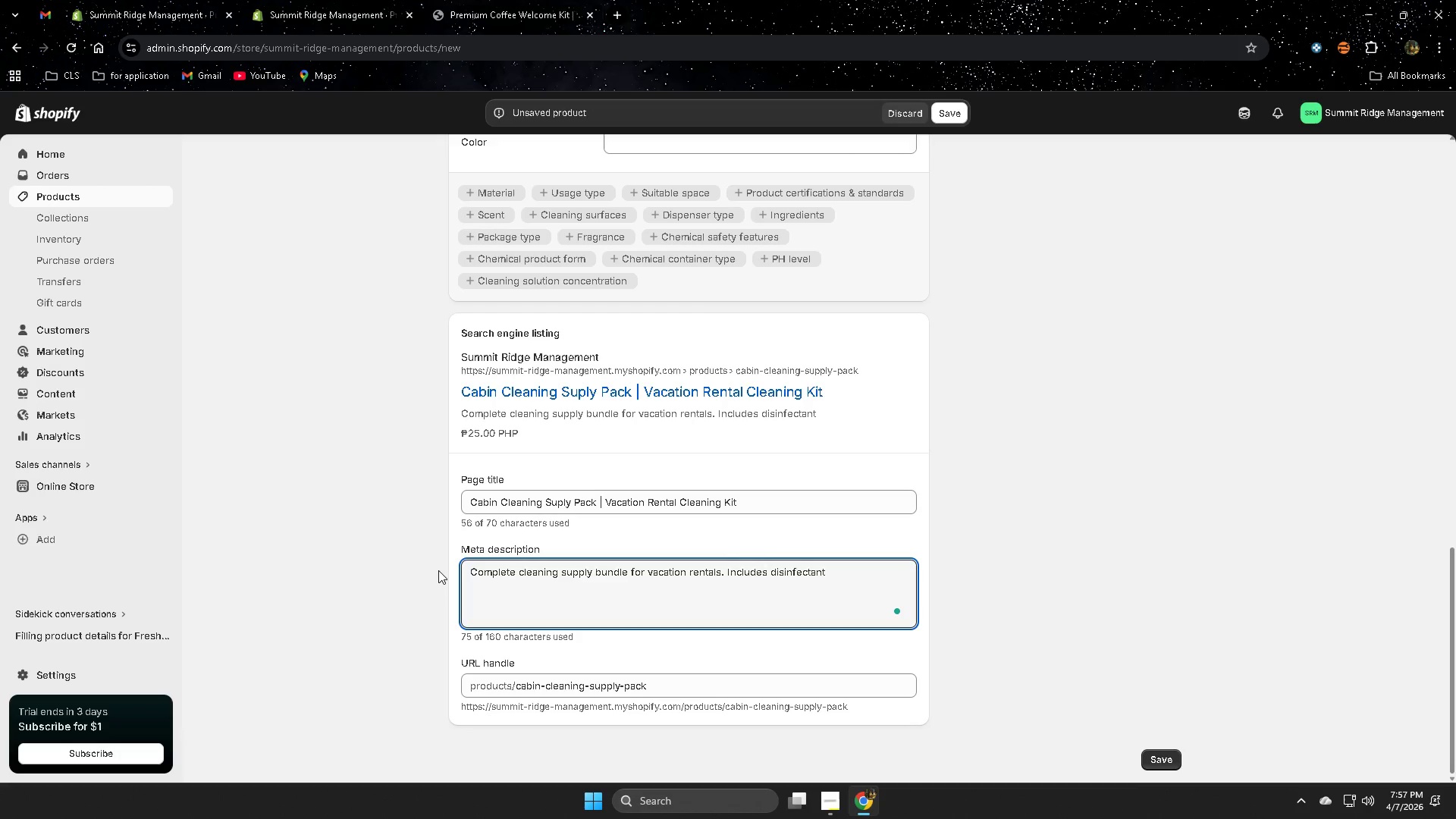 
wait(8.56)
 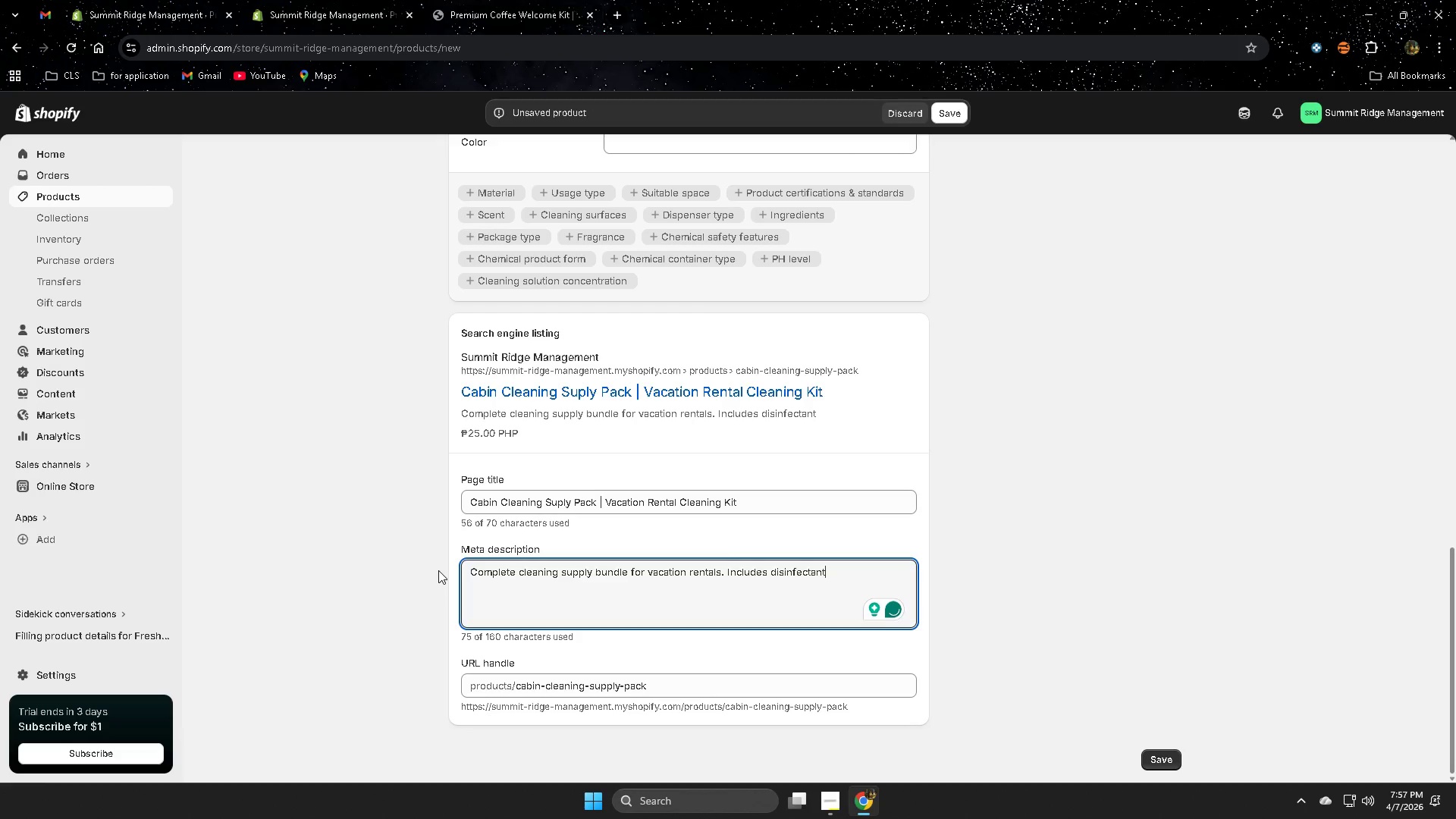 
key(S)
 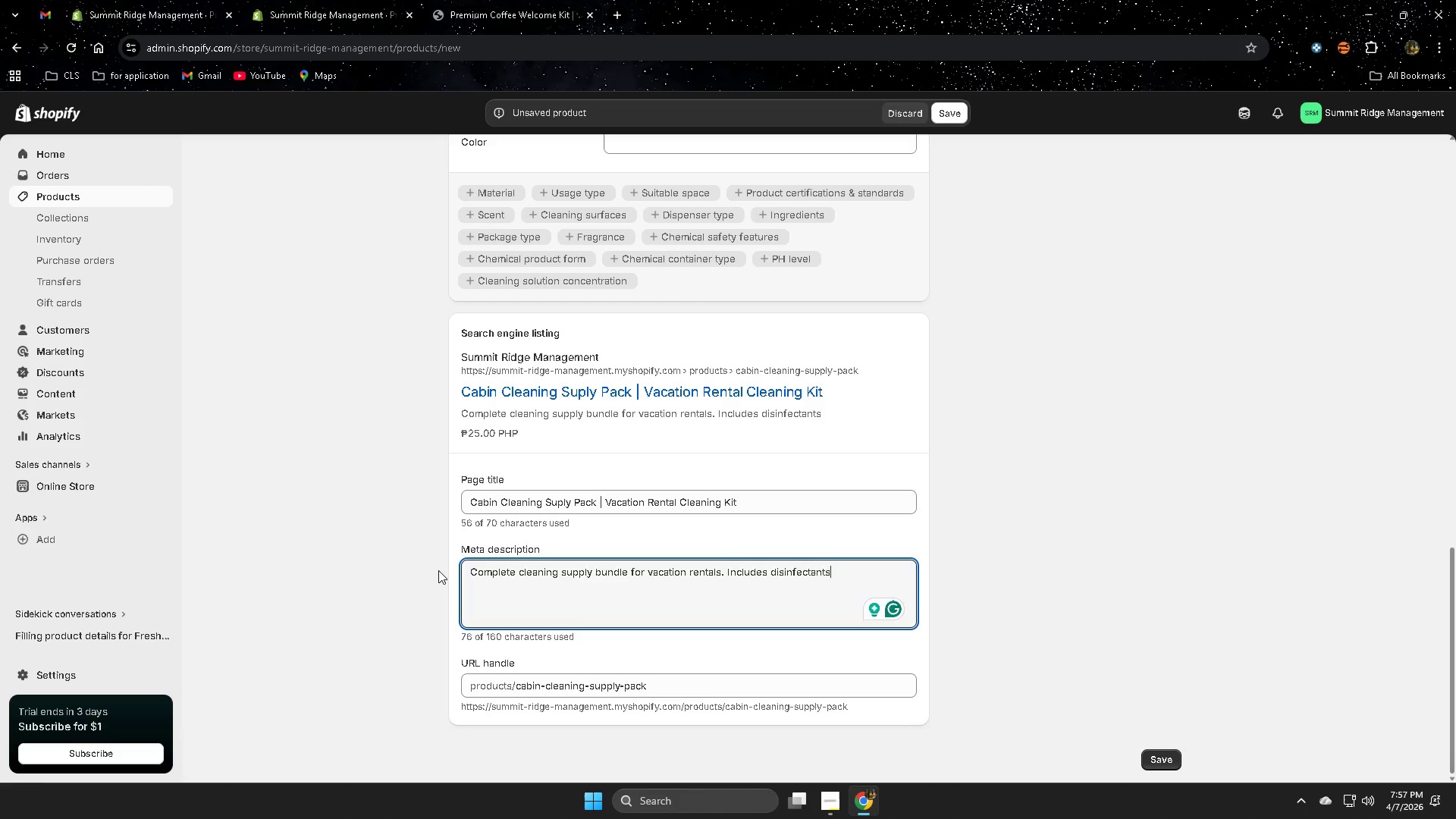 
key(Comma)
 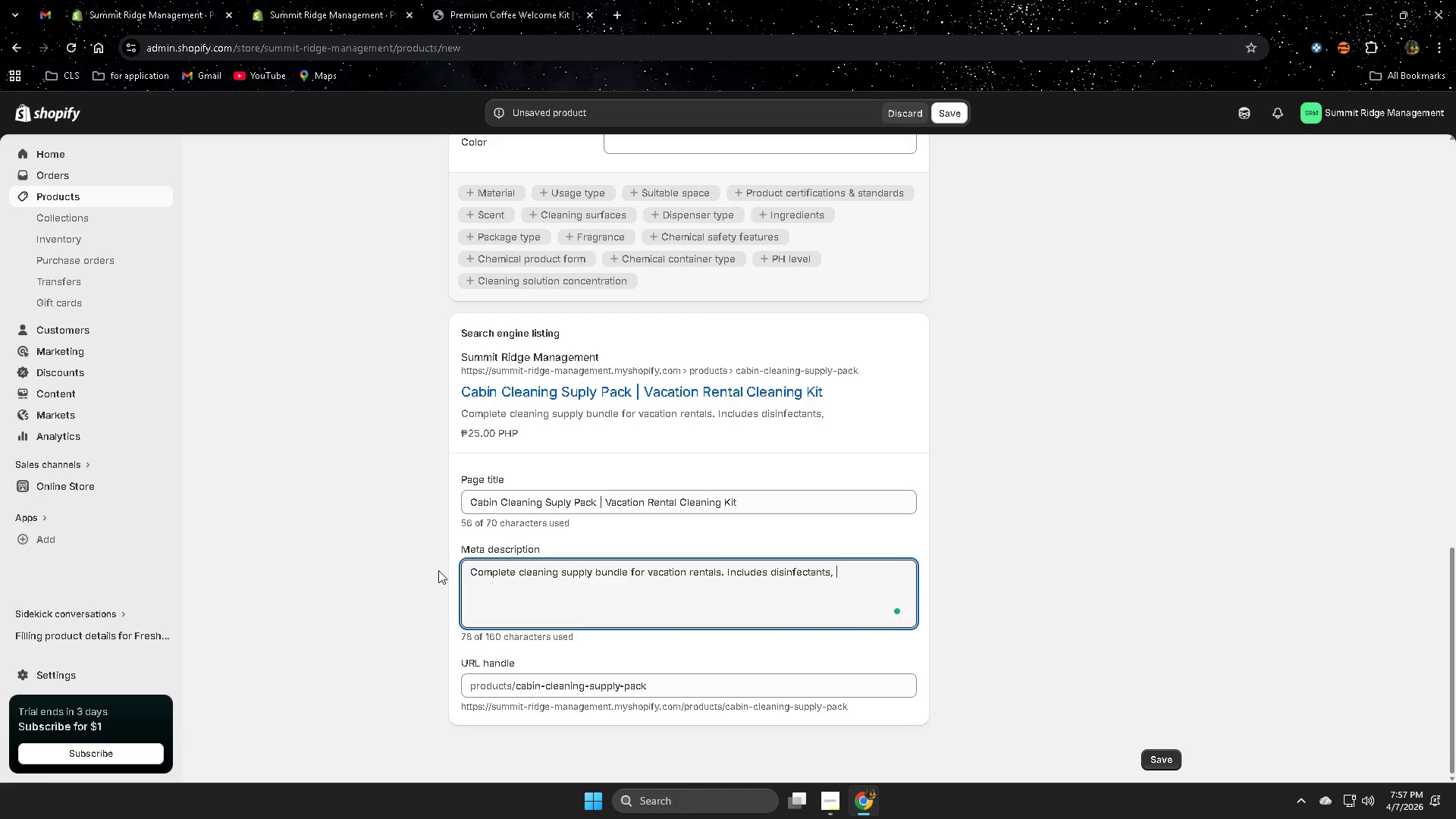 
key(Space)
 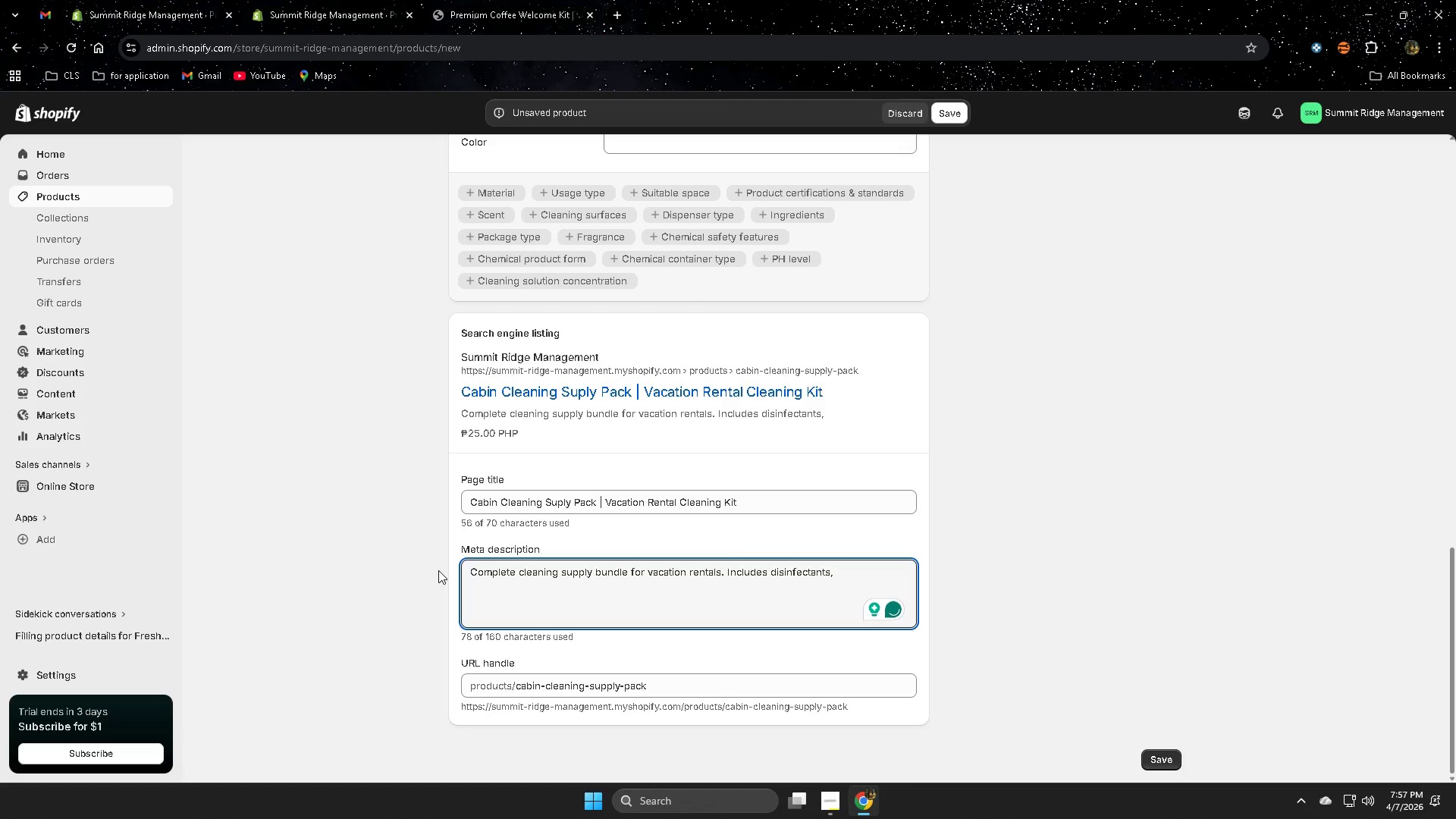 
type(cloths, and essentials)
 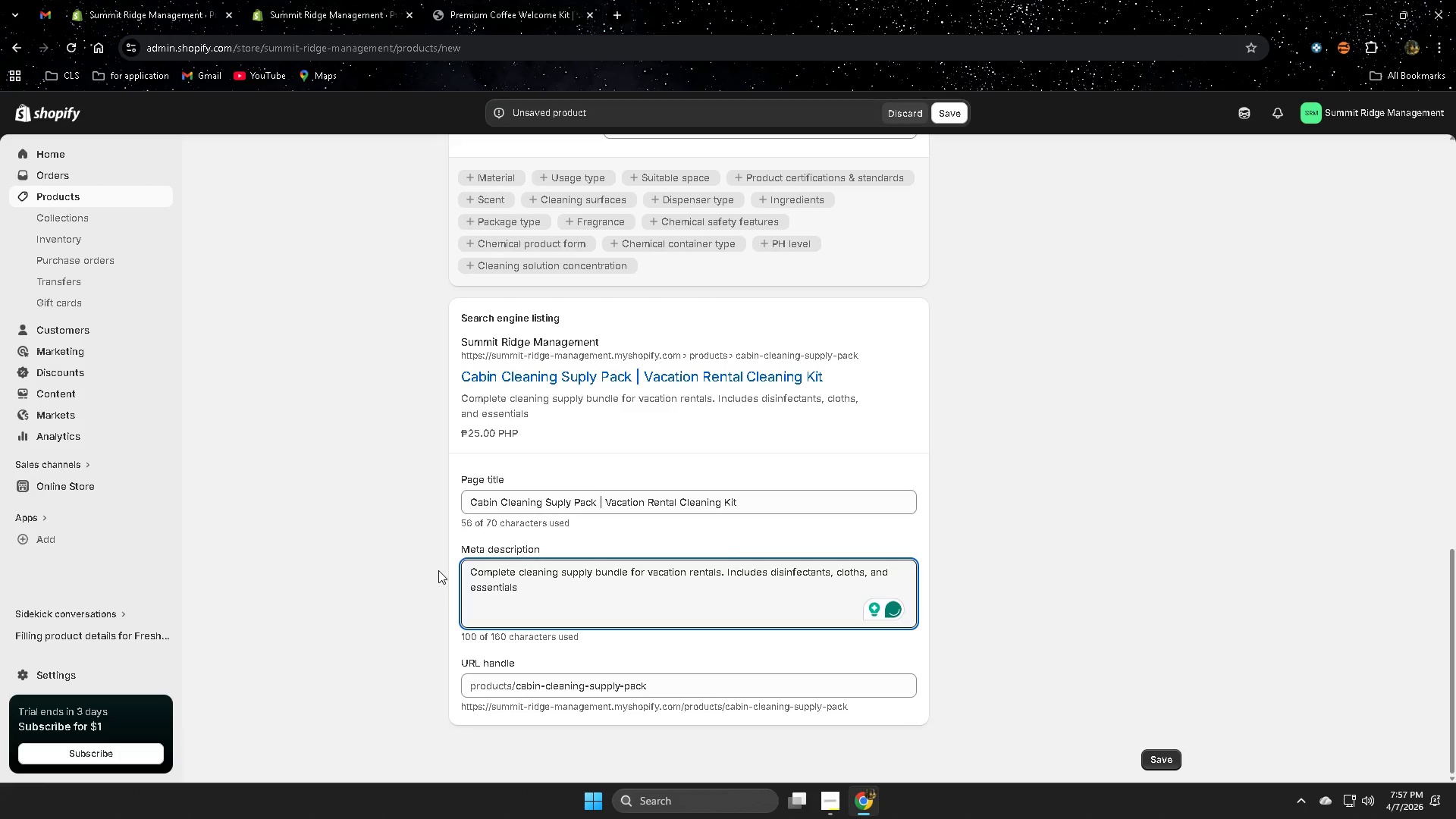 
wait(6.62)
 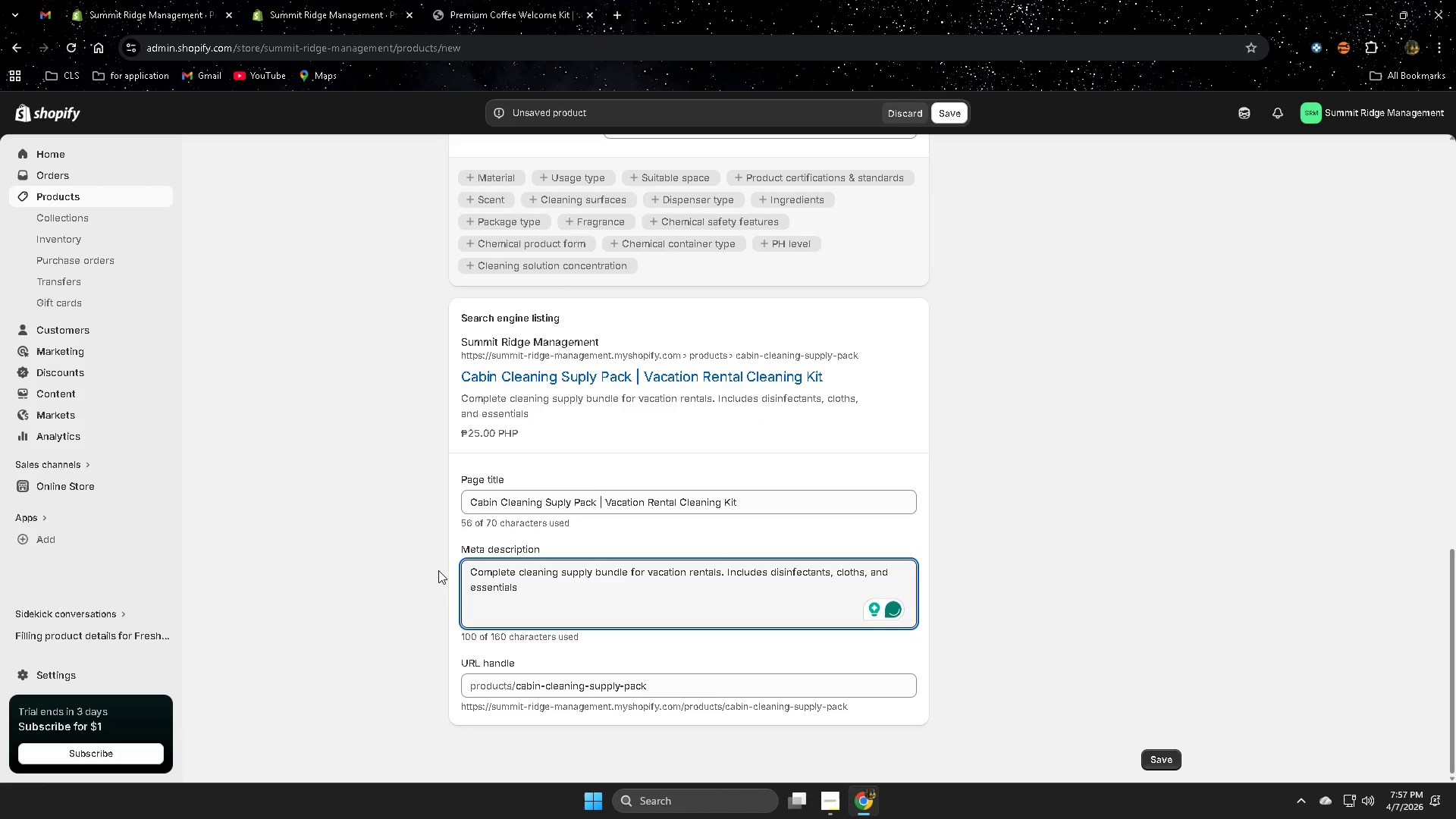 
type( for fast propr)
key(Backspace)
type(erty turnp)
key(Backspace)
type(ovrs.)
 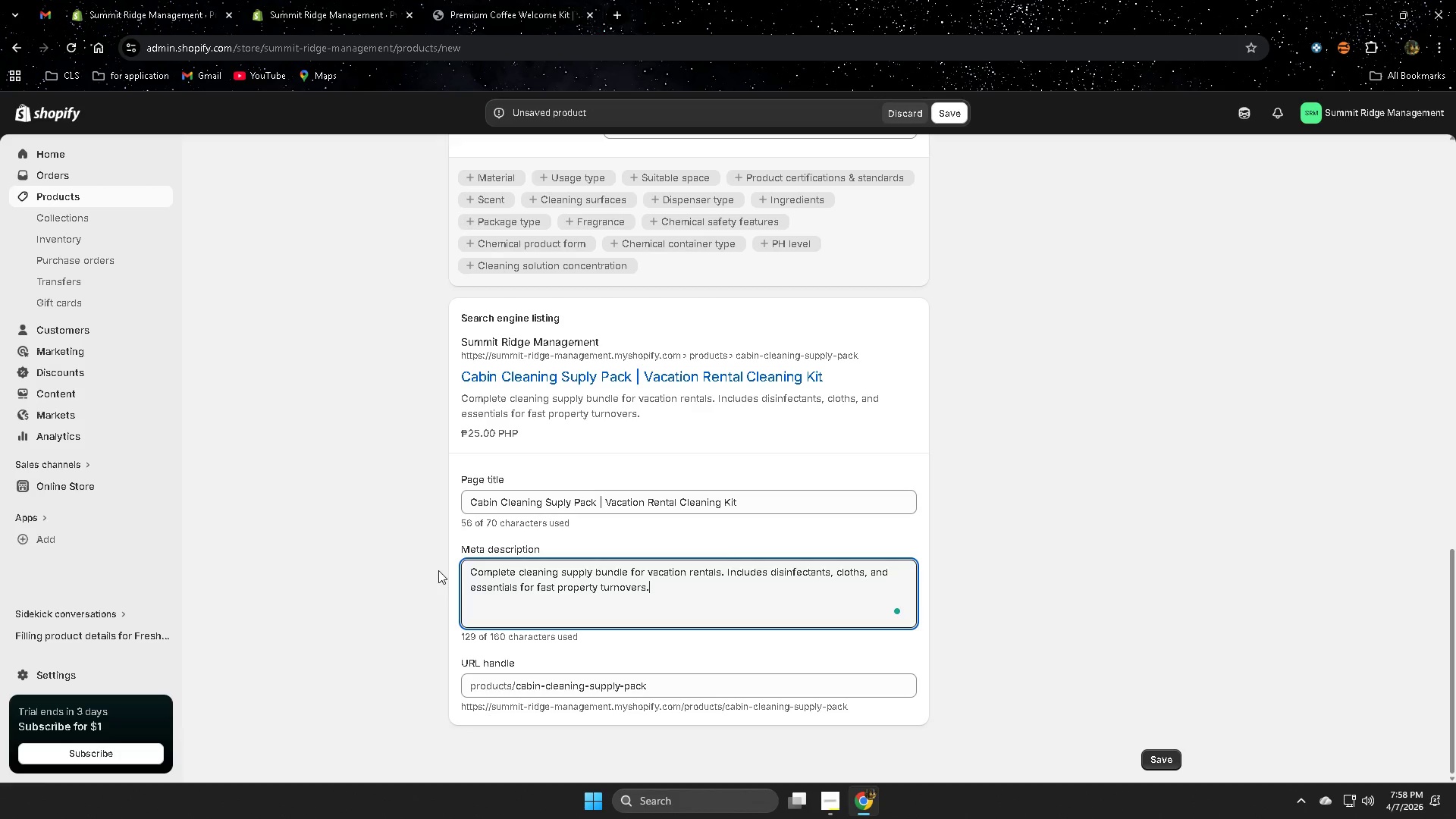 
left_click([1156, 761])
 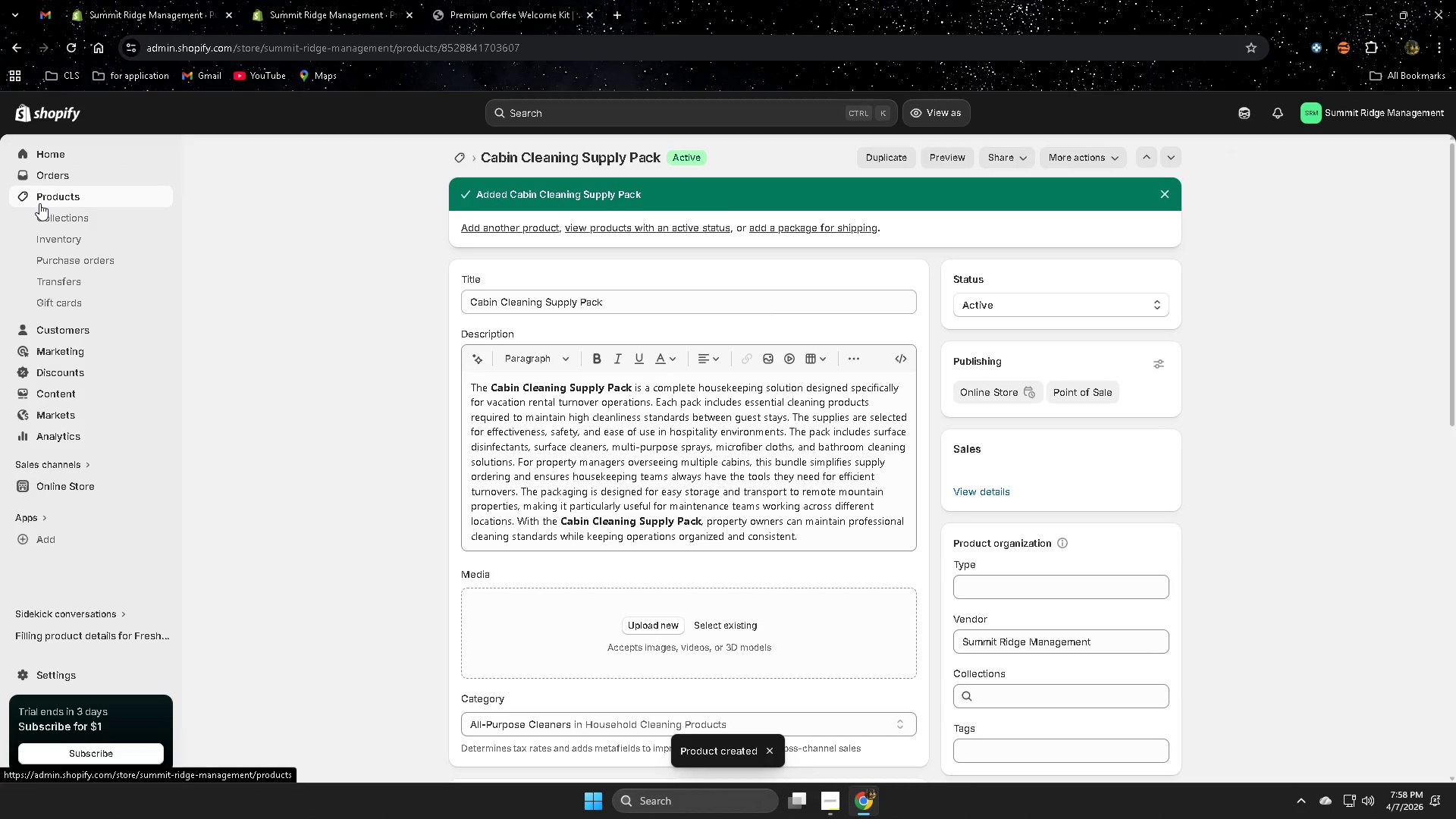 
wait(10.45)
 